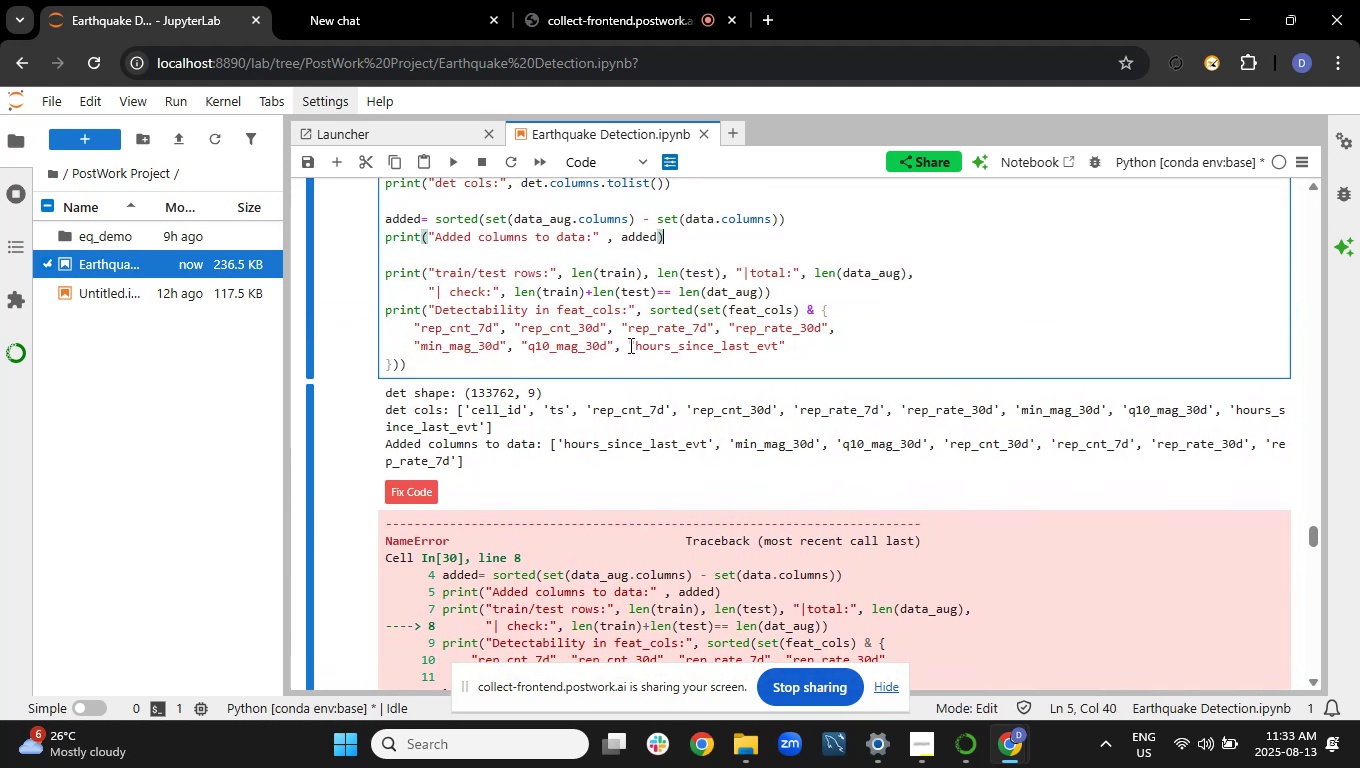 
left_click([526, 328])
 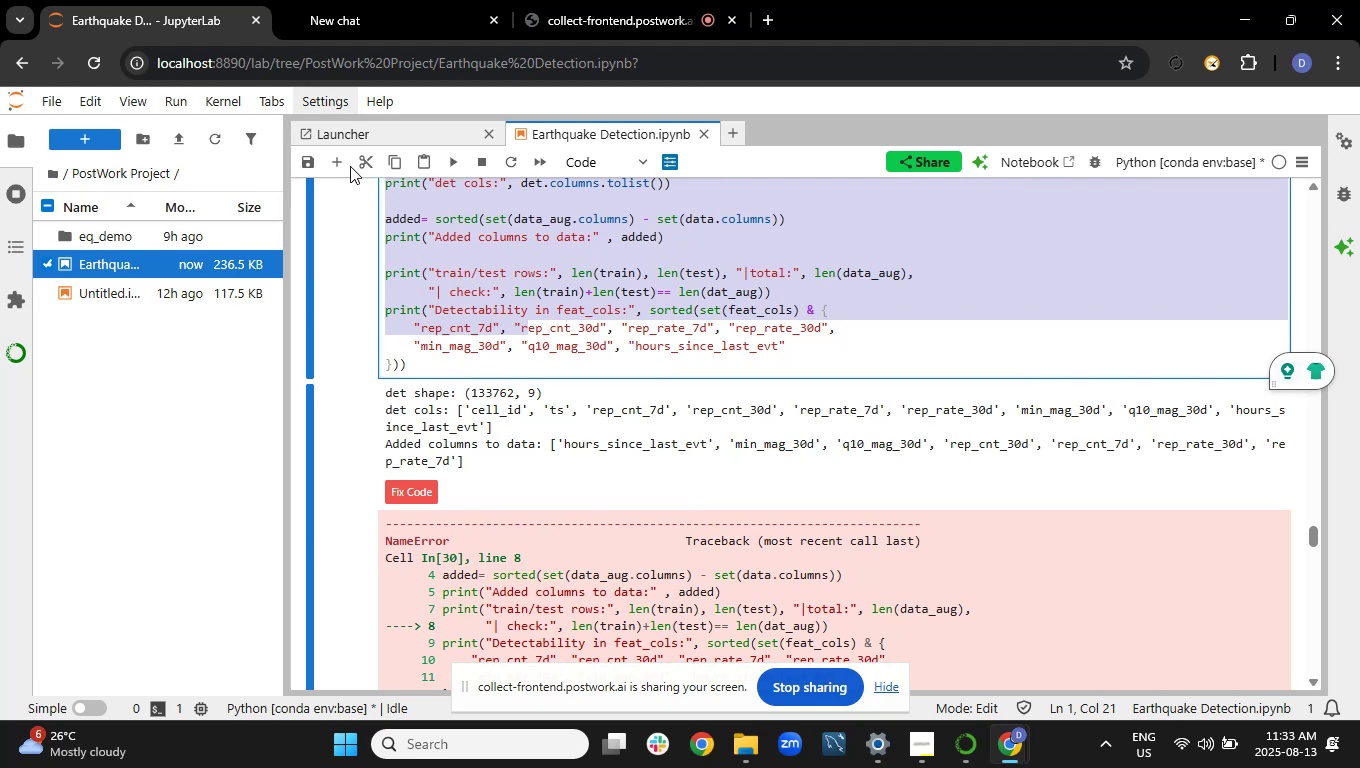 
left_click([340, 168])
 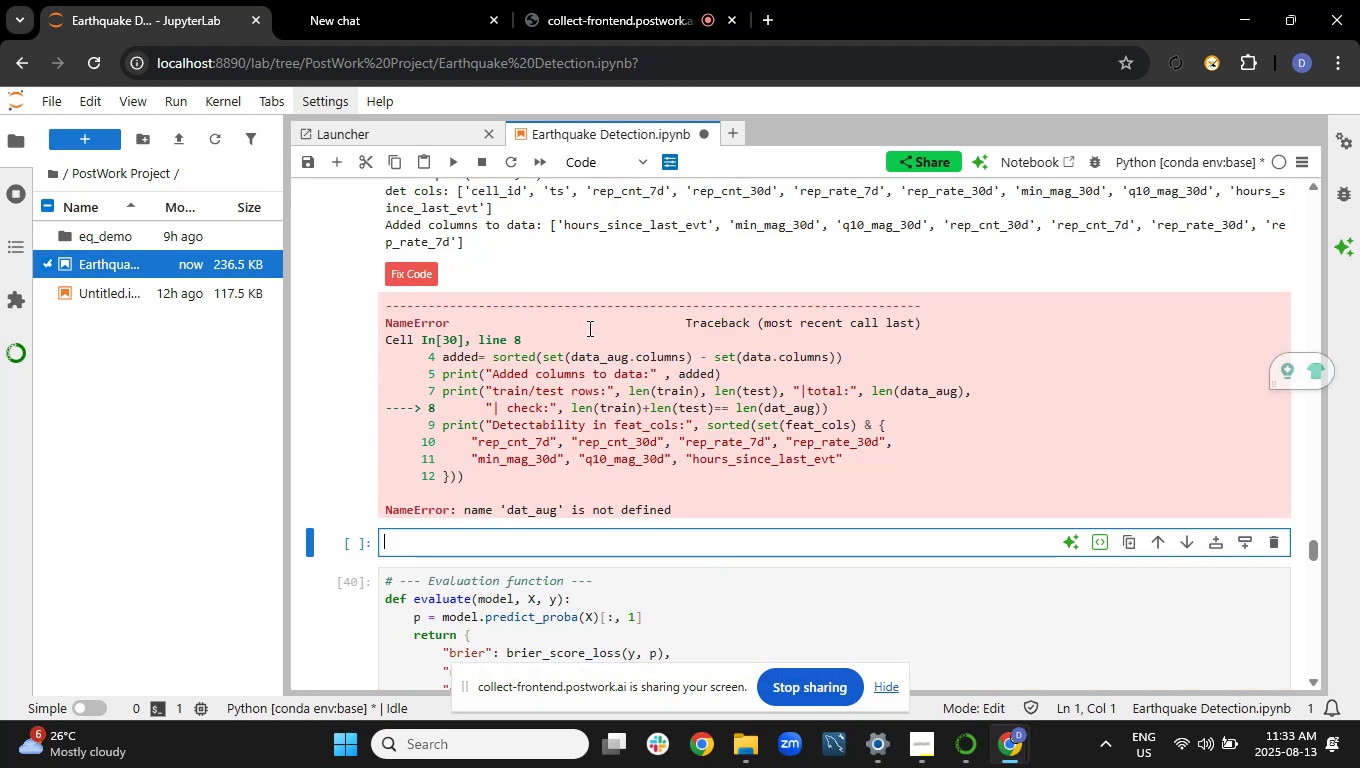 
scroll: coordinate [588, 328], scroll_direction: up, amount: 2.0
 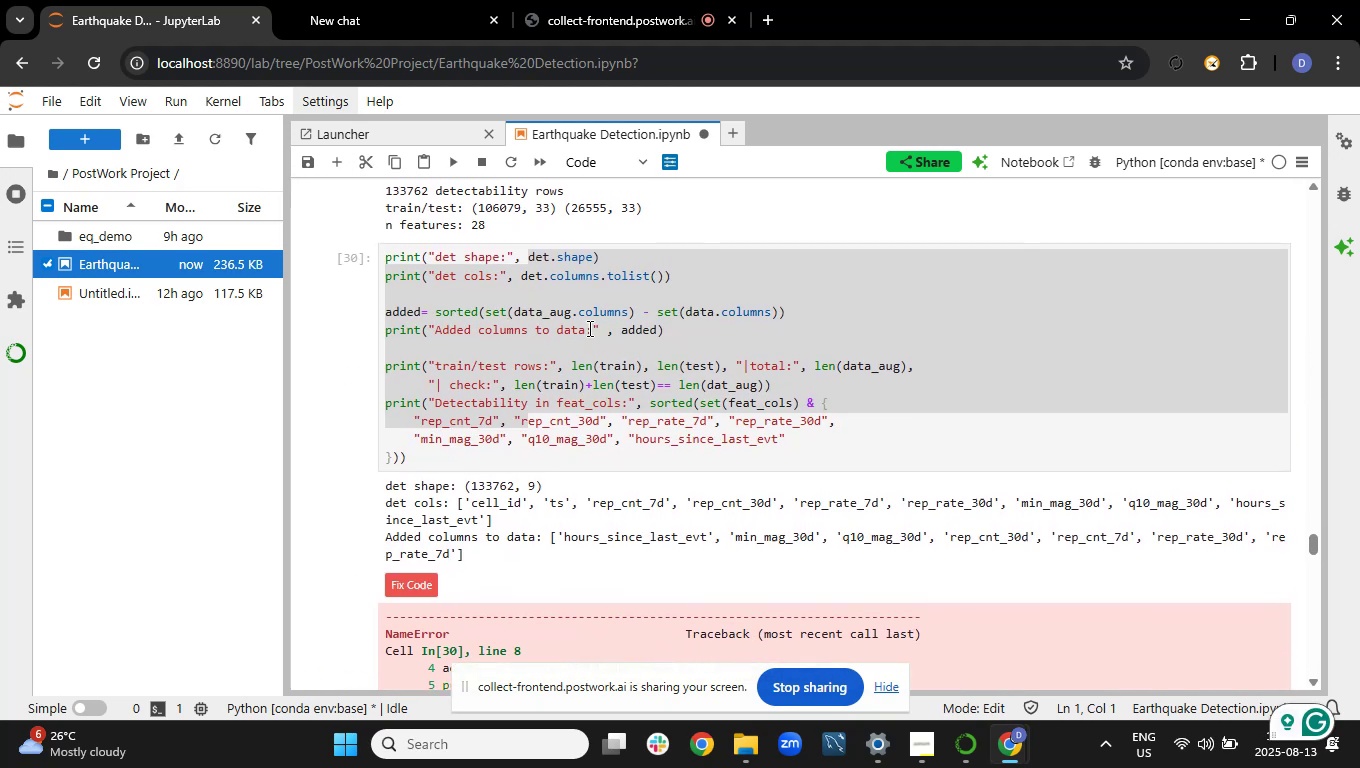 
left_click([588, 328])
 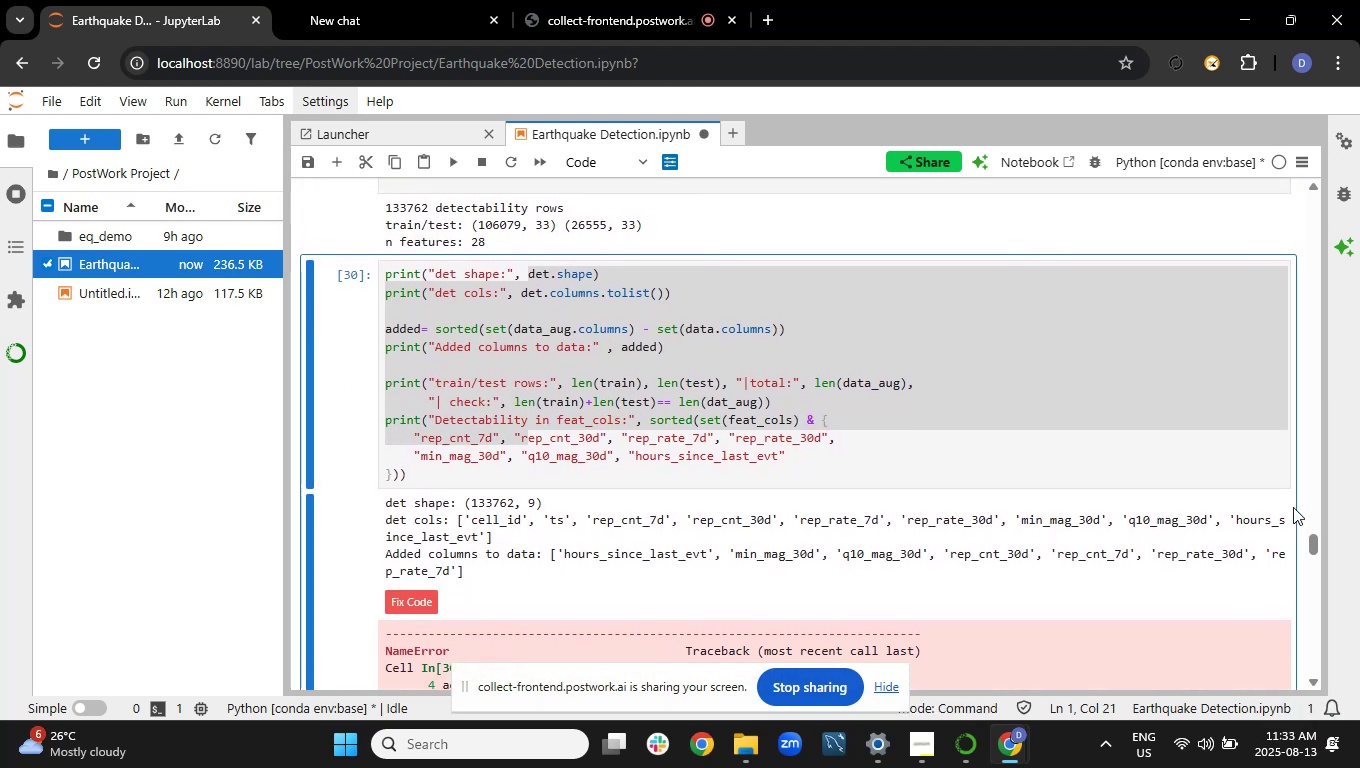 
left_click([1308, 514])
 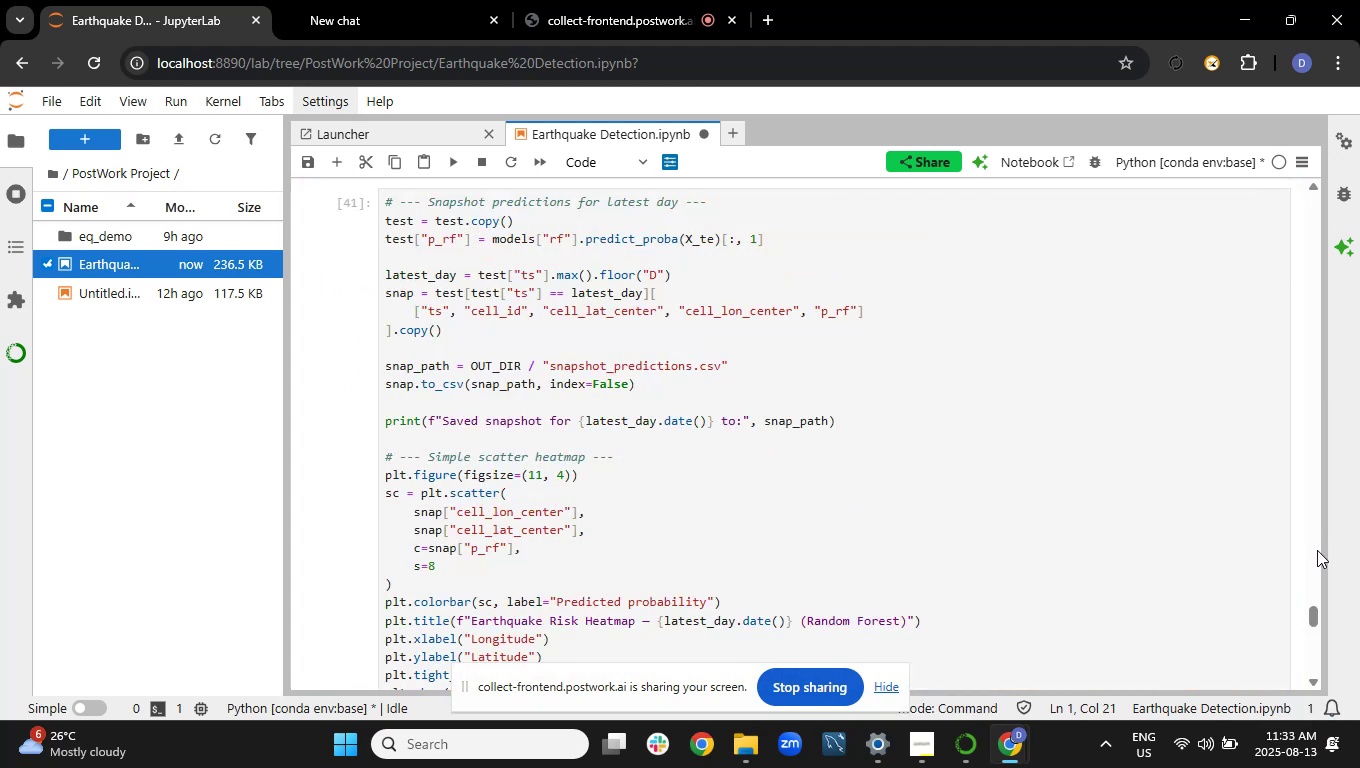 
left_click_drag(start_coordinate=[1320, 561], to_coordinate=[1315, 598])
 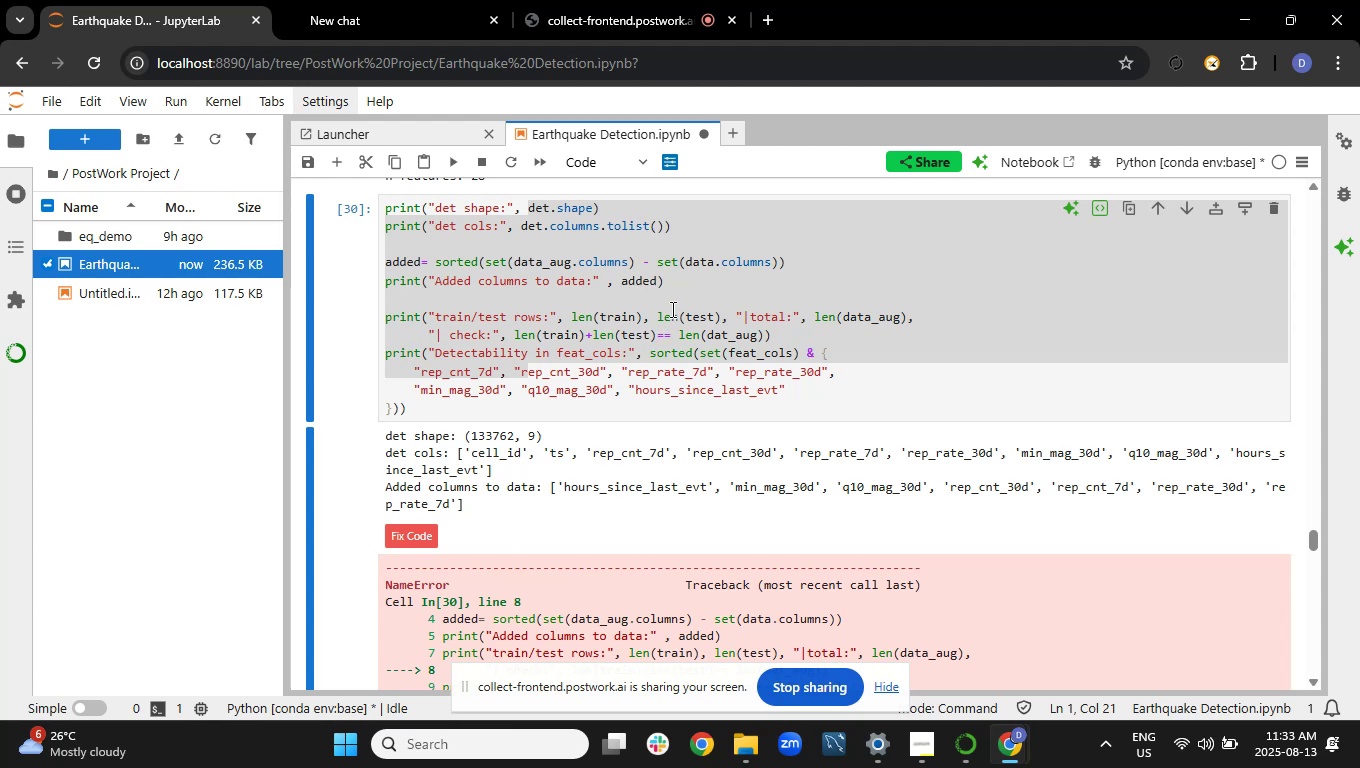 
wait(21.19)
 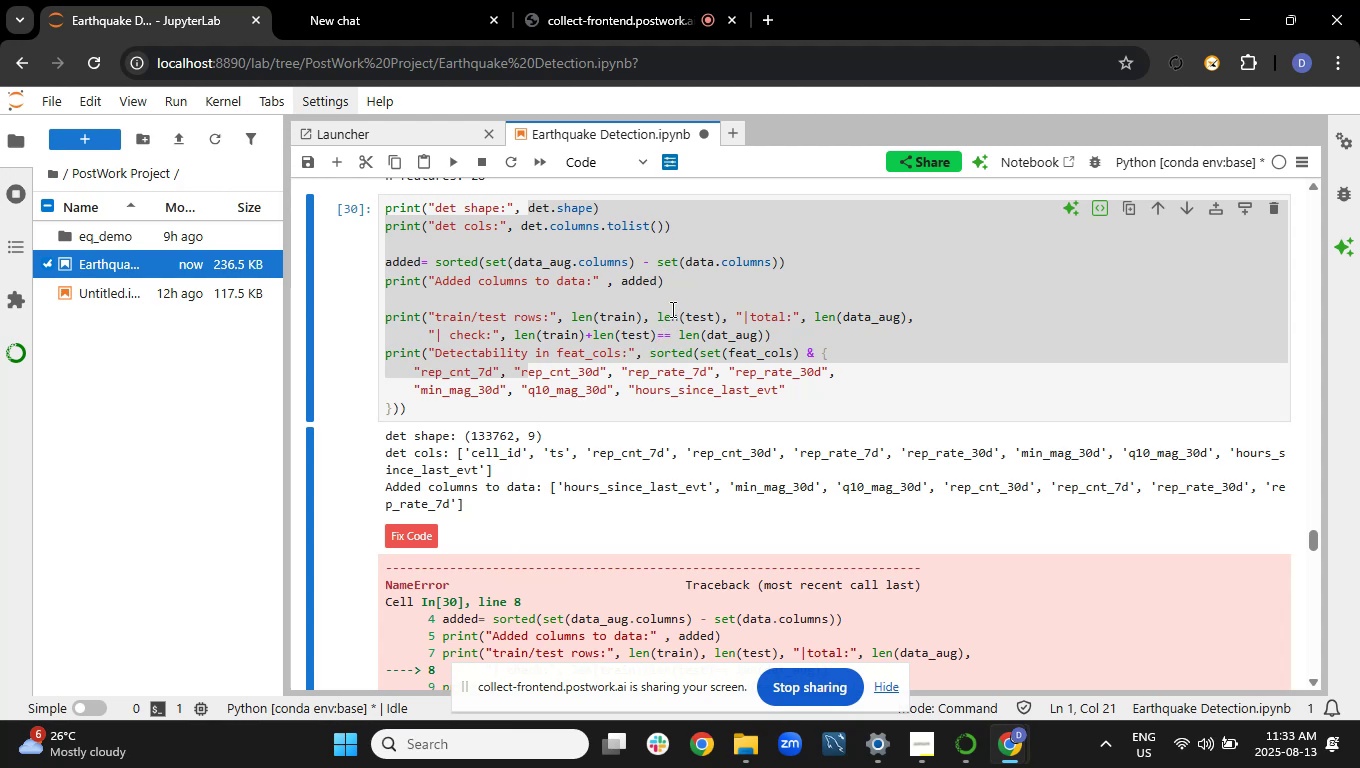 
left_click([726, 336])
 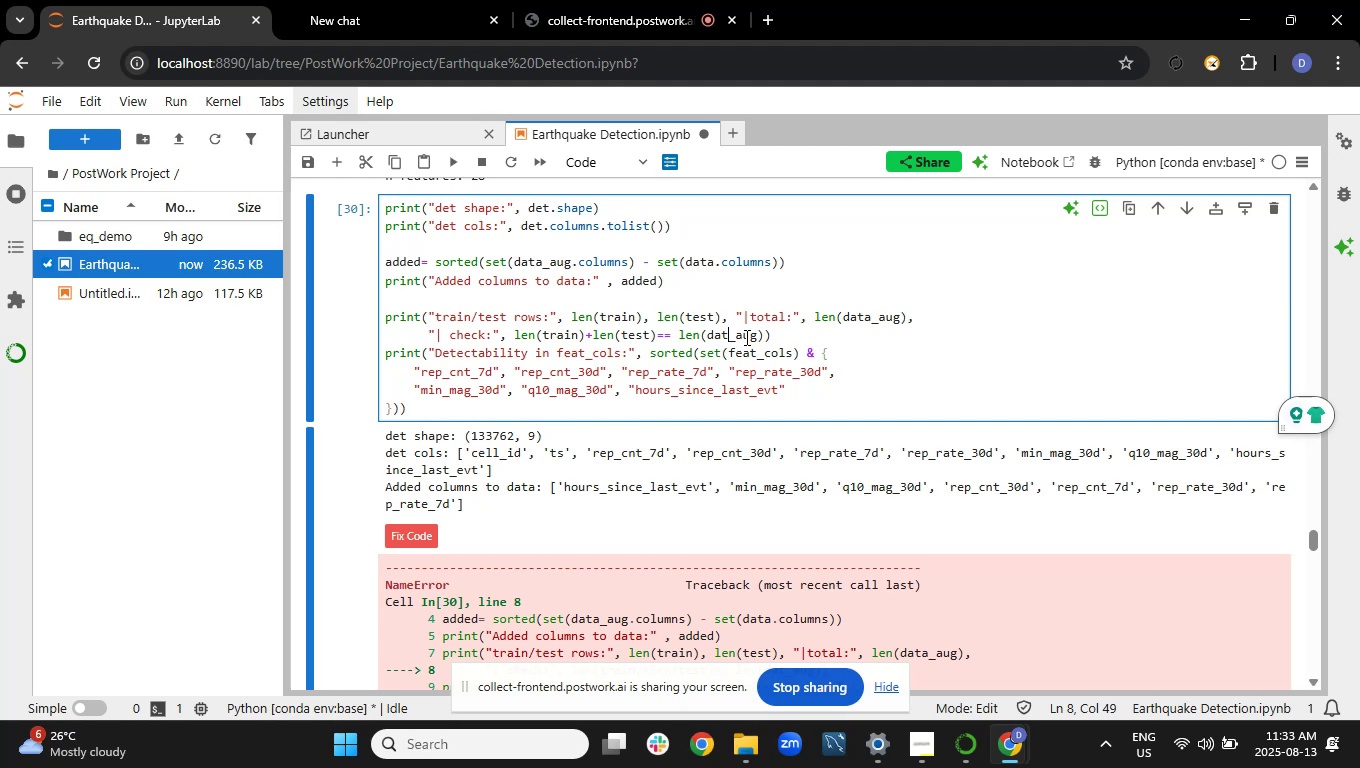 
key(A)
 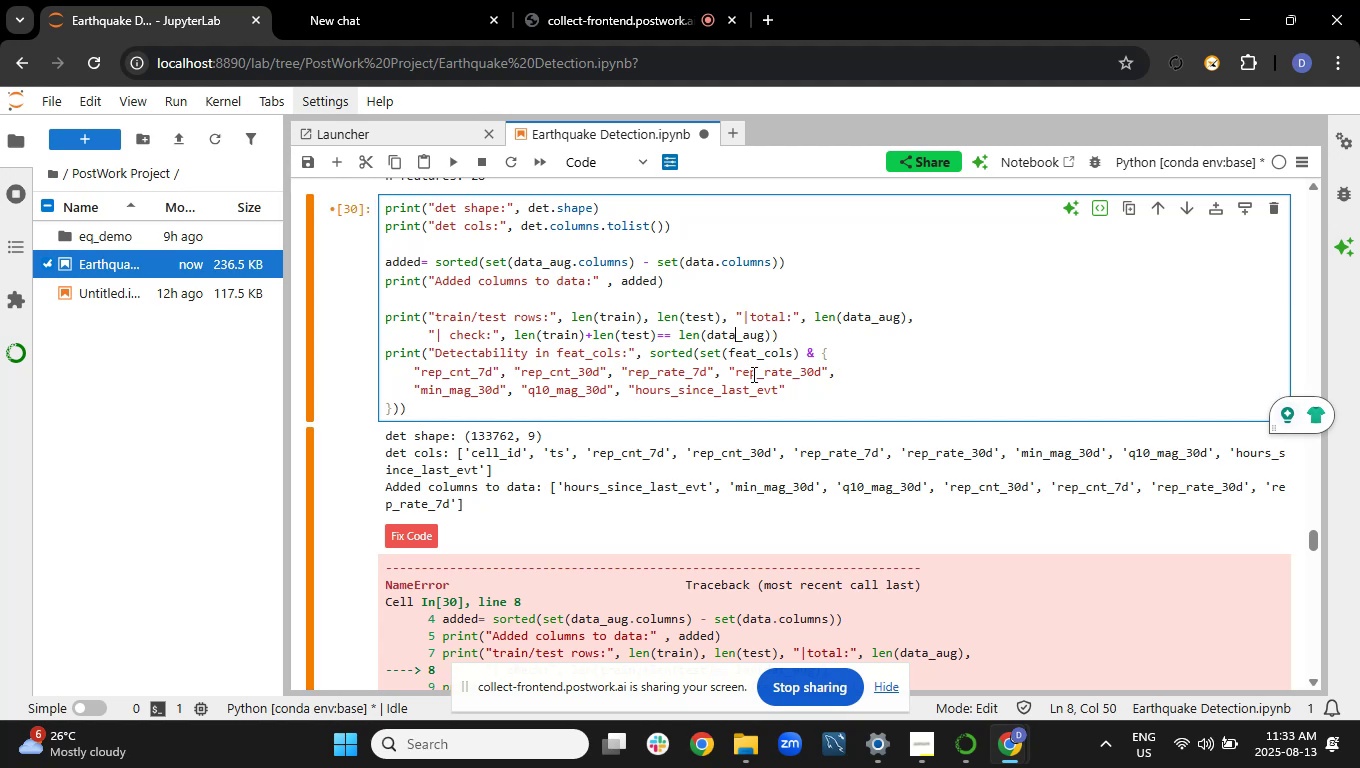 
key(Shift+ShiftRight)
 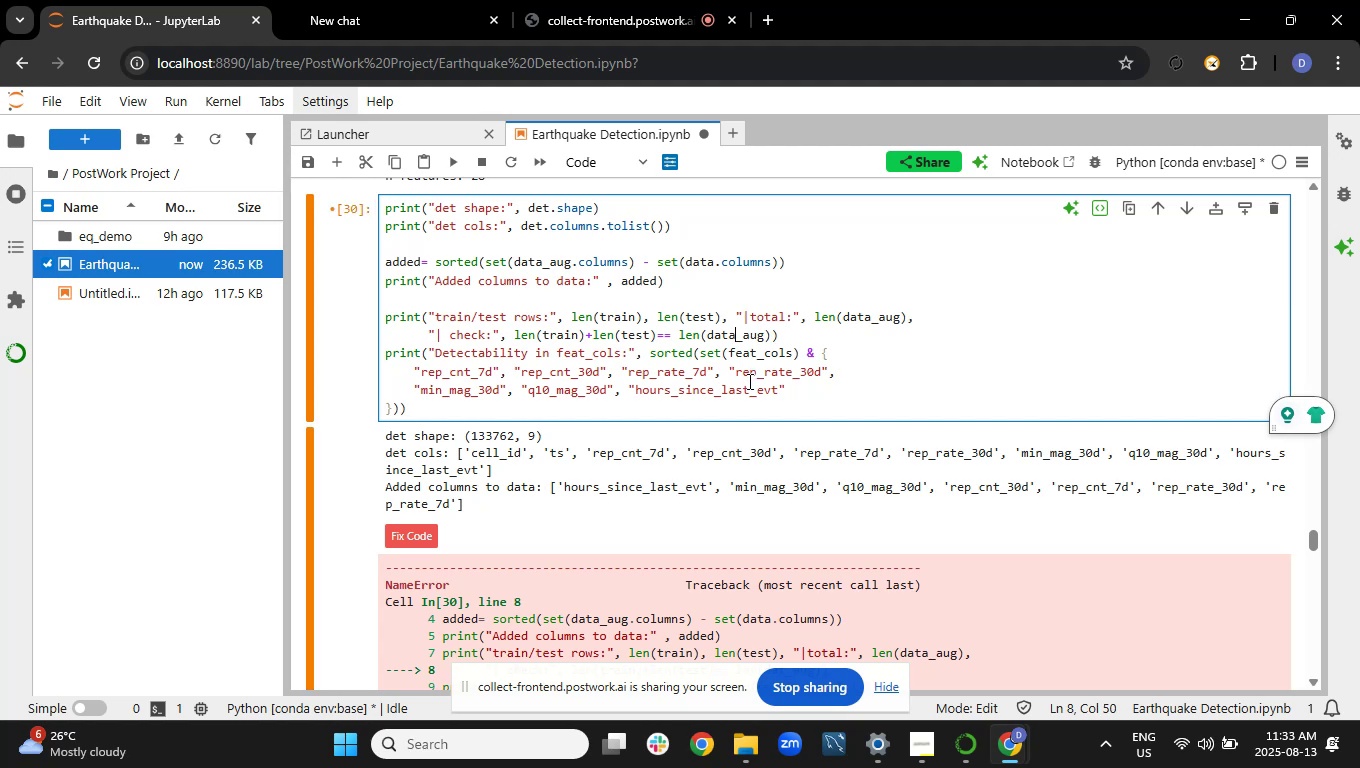 
key(Shift+Enter)
 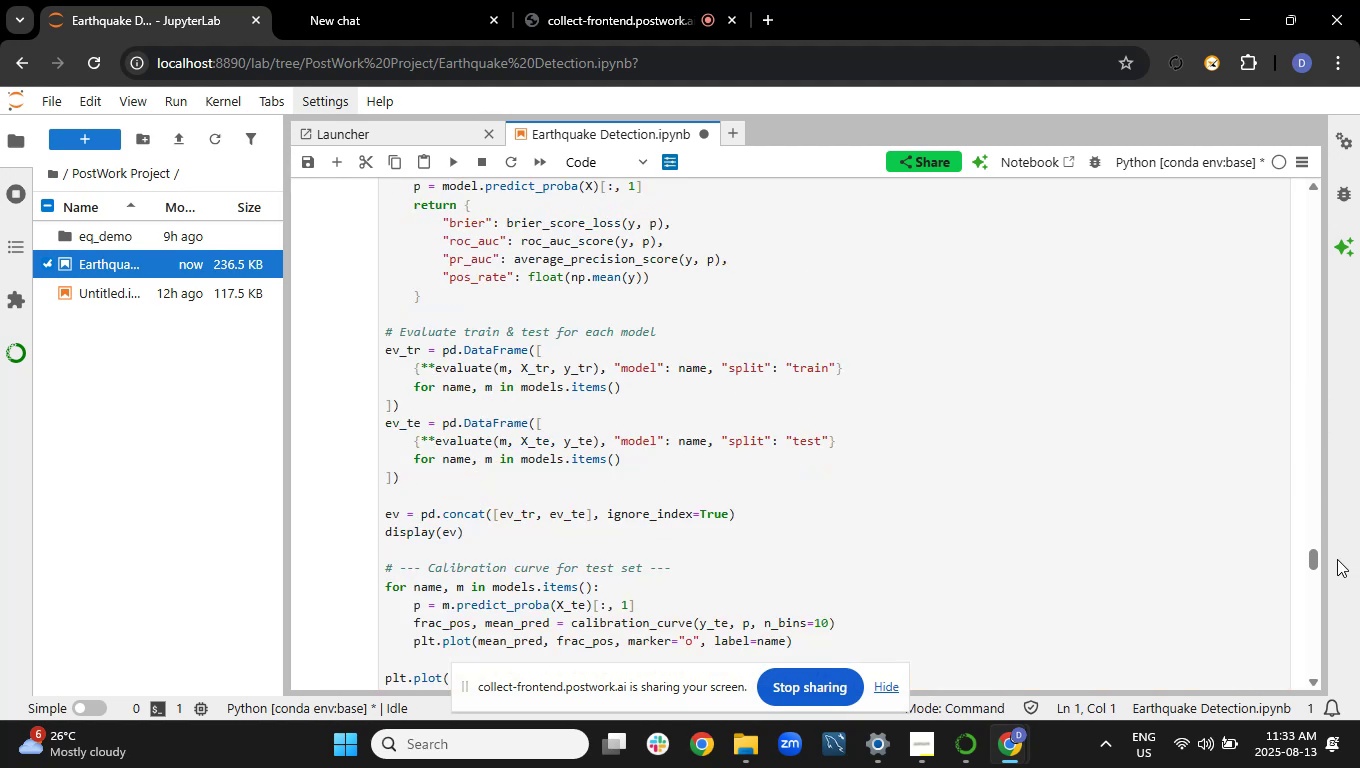 
scroll: coordinate [986, 404], scroll_direction: up, amount: 4.0
 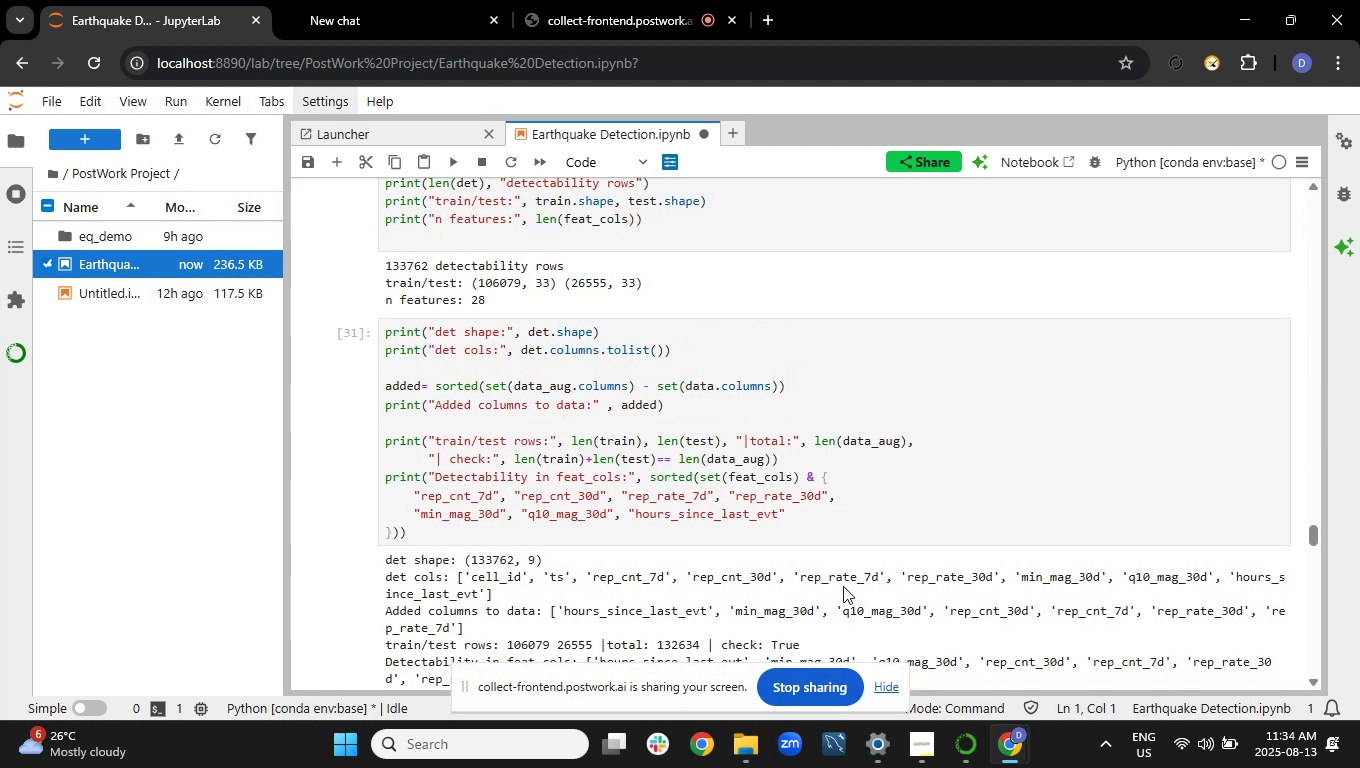 
scroll: coordinate [826, 563], scroll_direction: down, amount: 1.0
 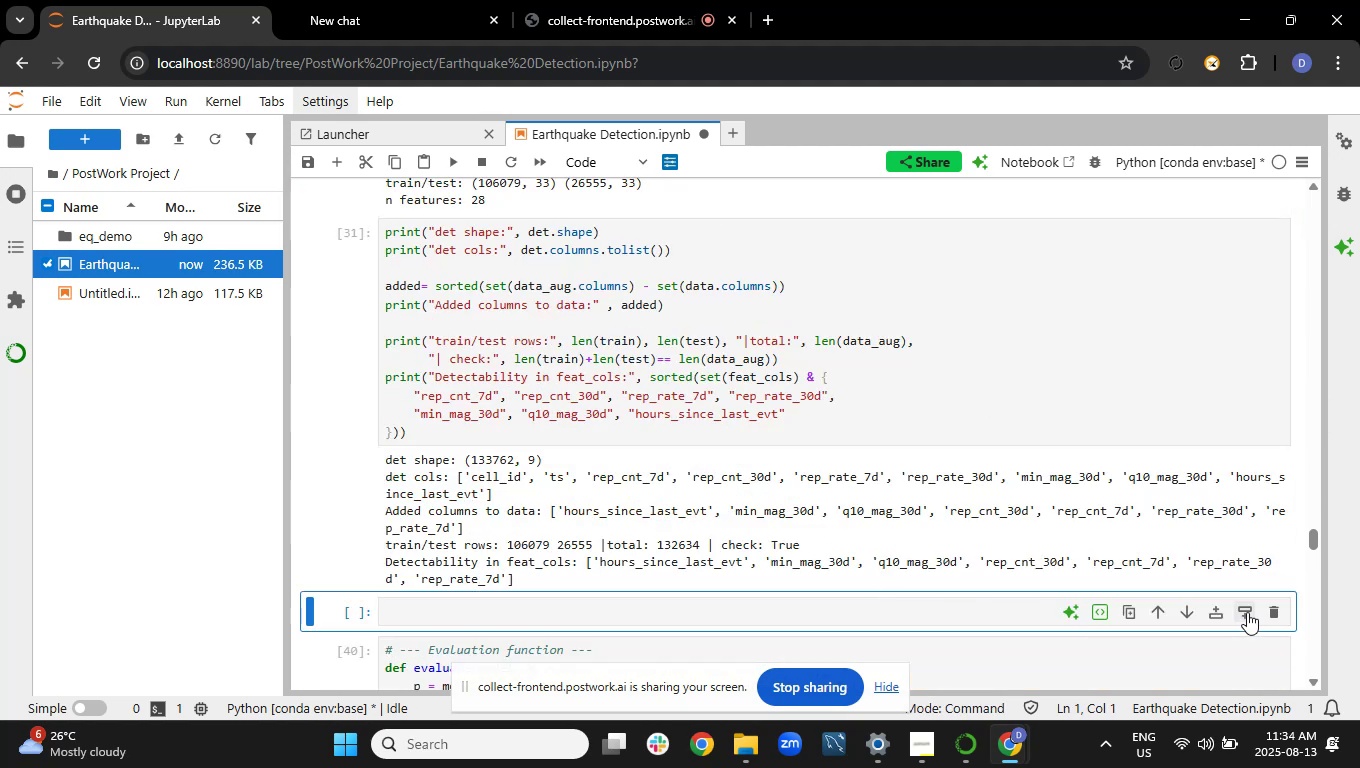 
left_click([1271, 605])
 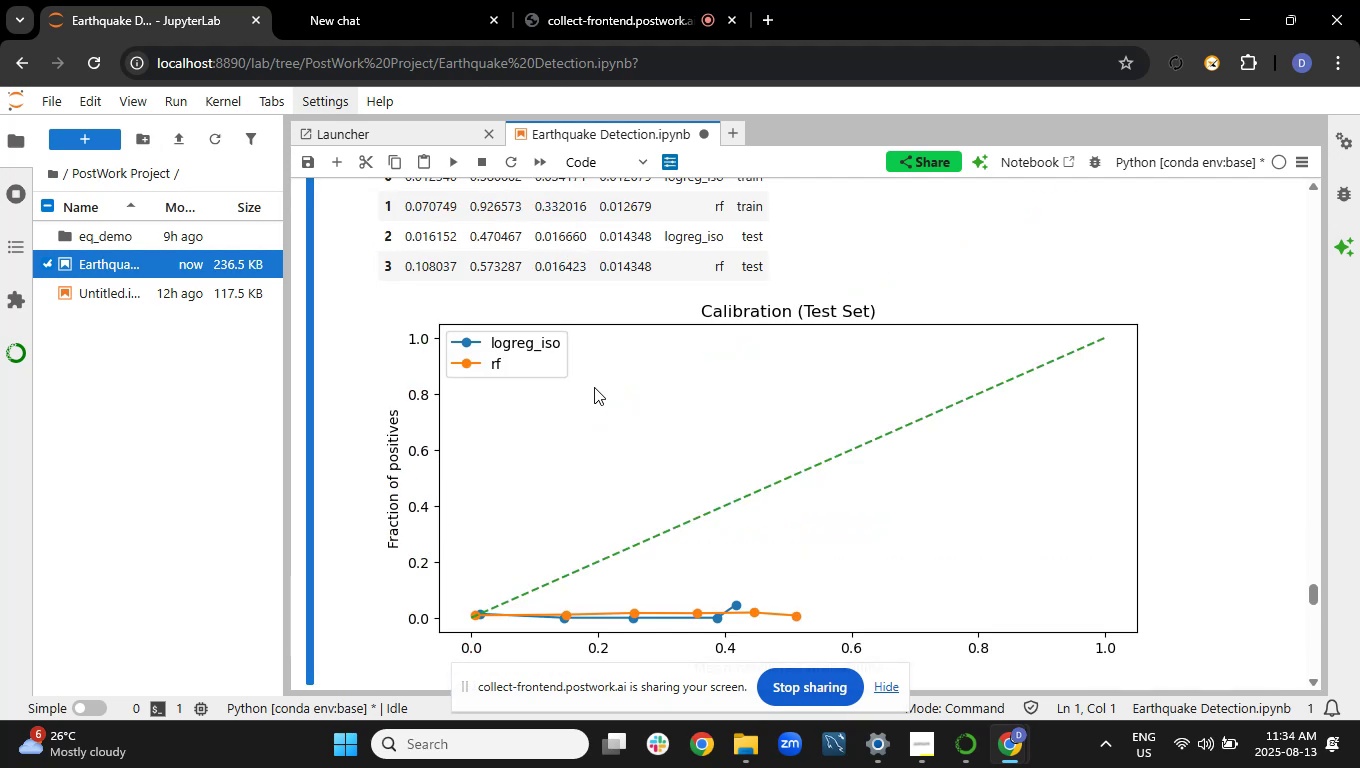 
key(Shift+ShiftRight)
 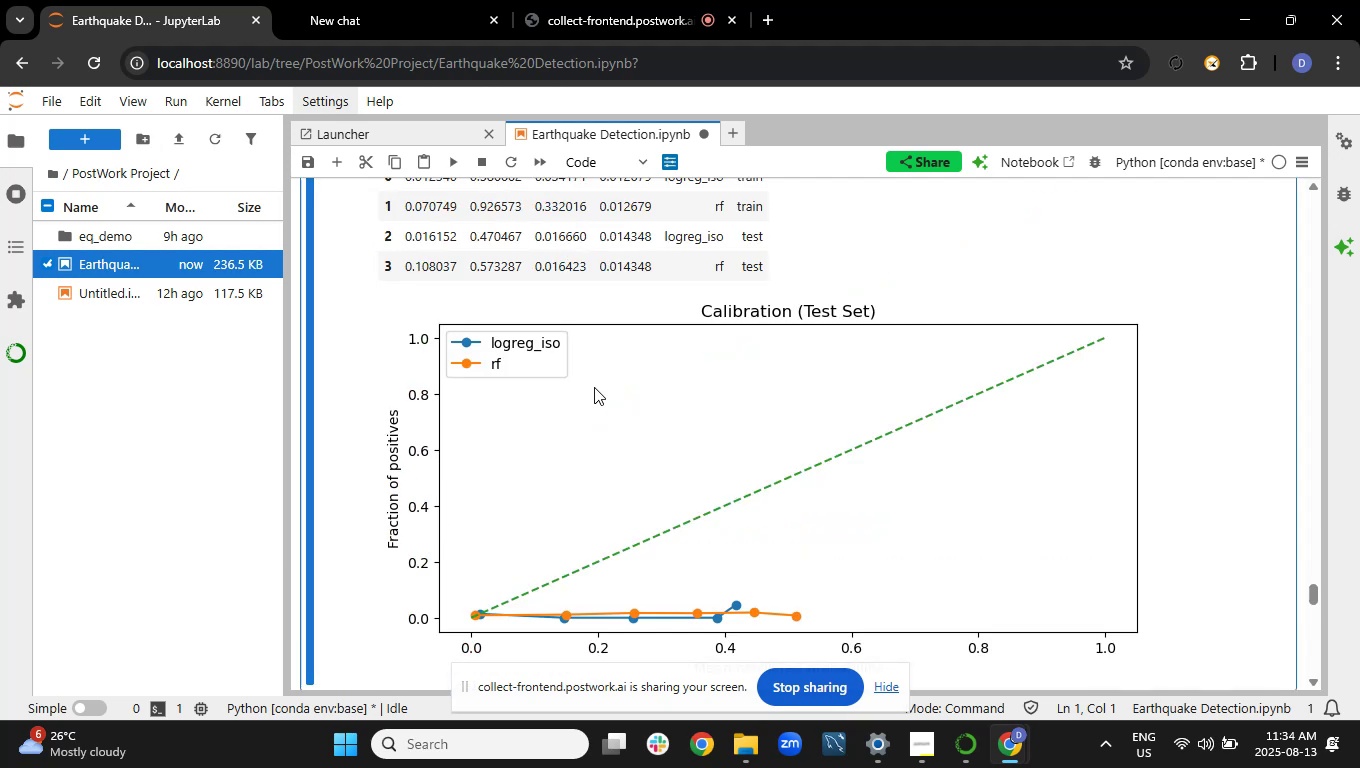 
key(Shift+Enter)
 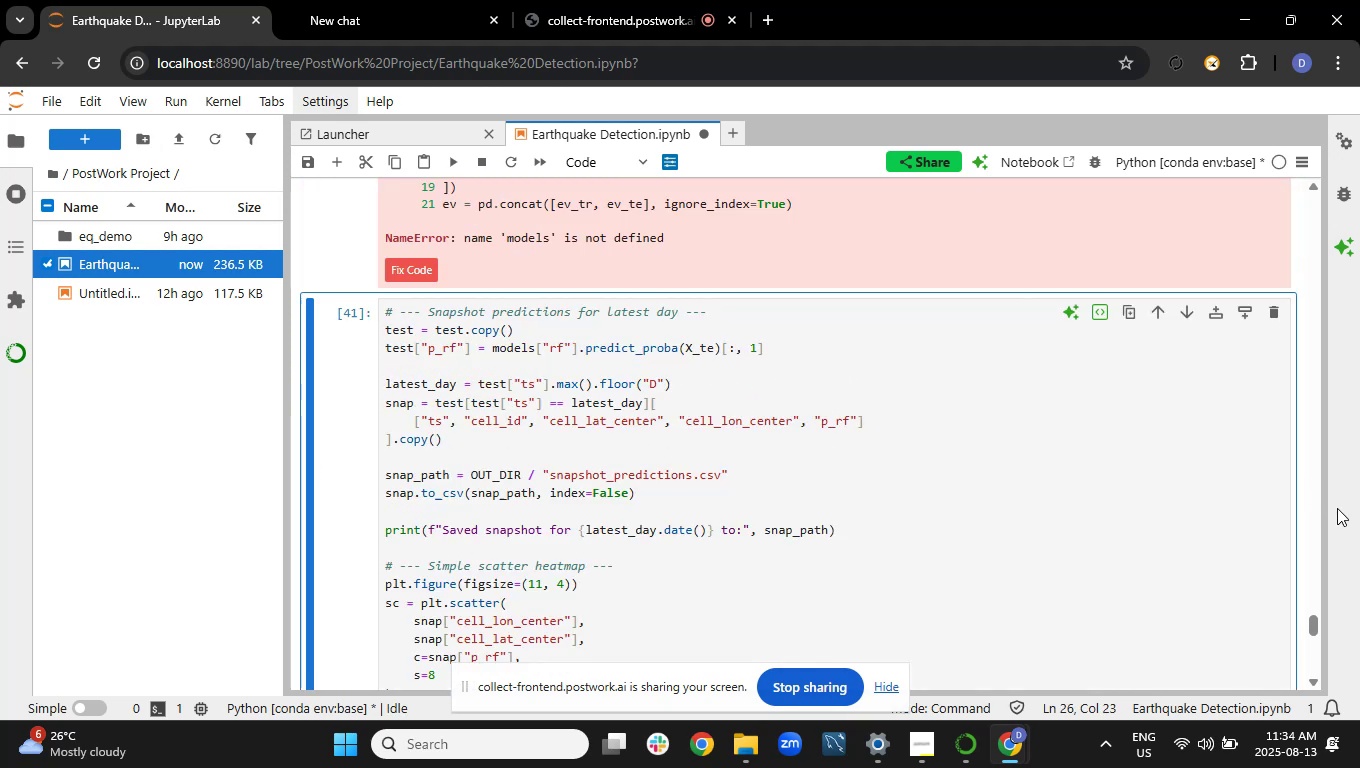 
left_click_drag(start_coordinate=[1311, 621], to_coordinate=[1307, 561])
 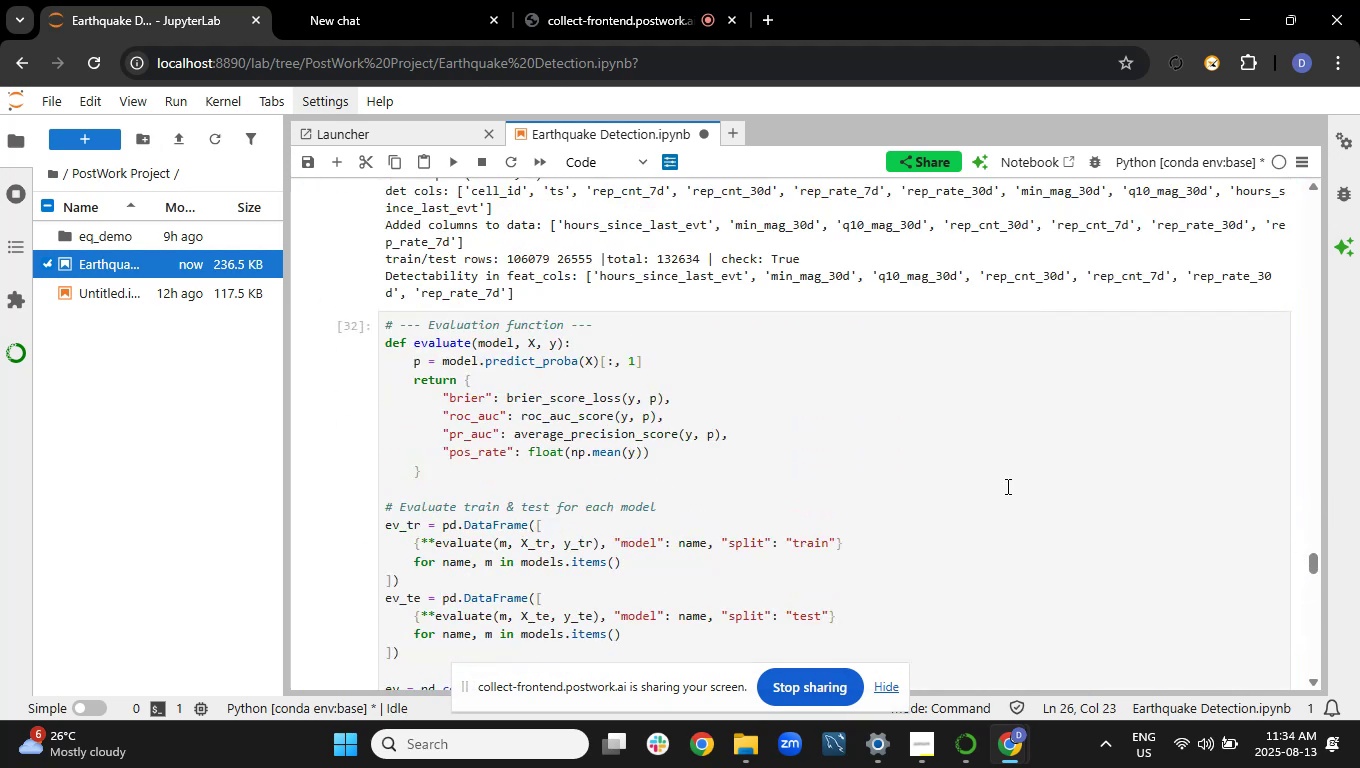 
left_click([995, 482])
 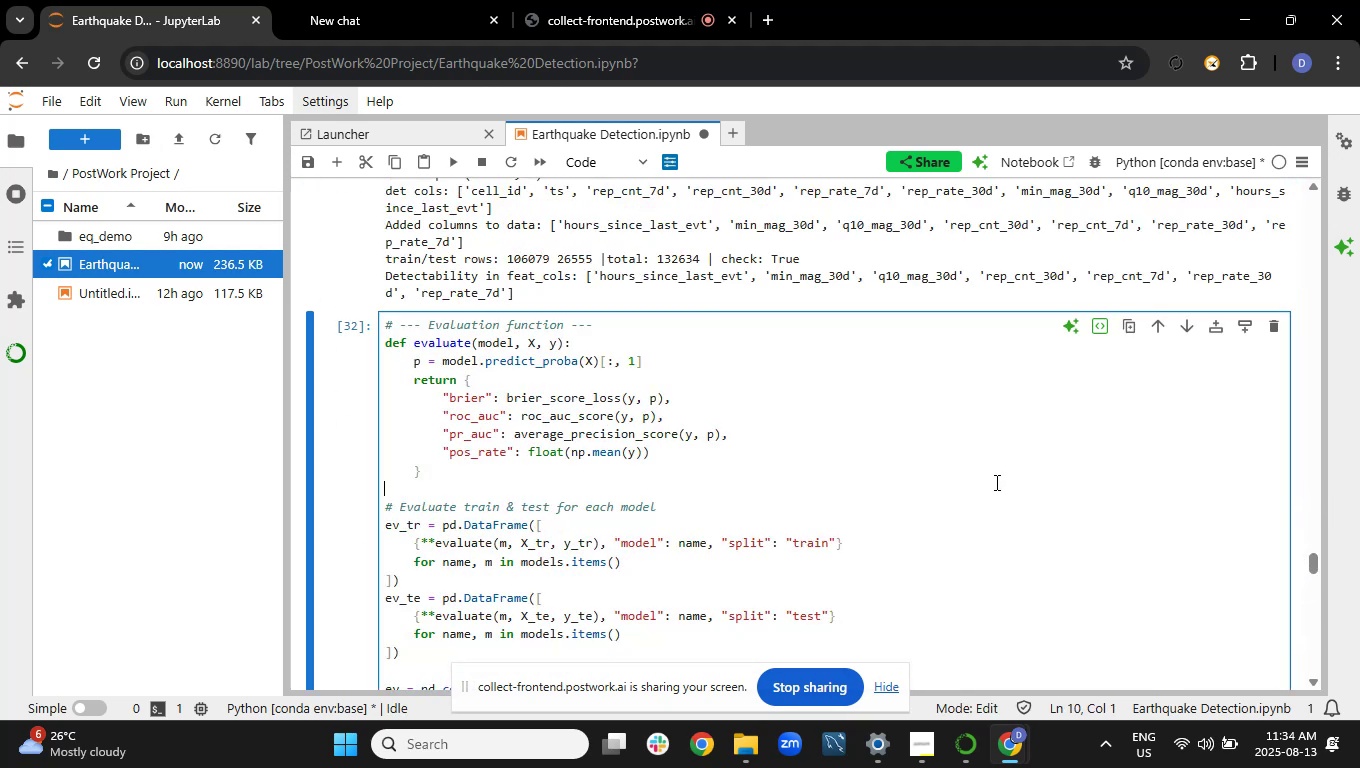 
scroll: coordinate [1275, 553], scroll_direction: down, amount: 7.0
 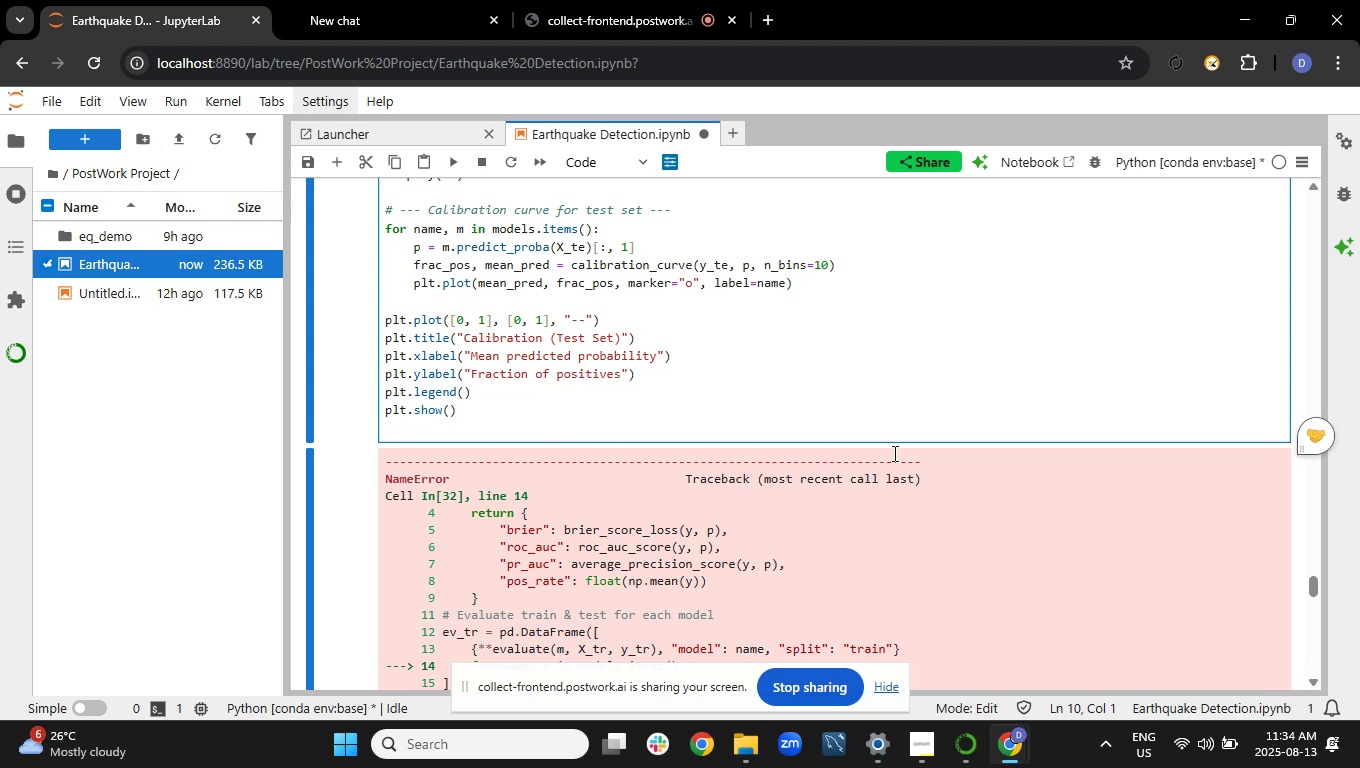 
scroll: coordinate [872, 385], scroll_direction: up, amount: 9.0
 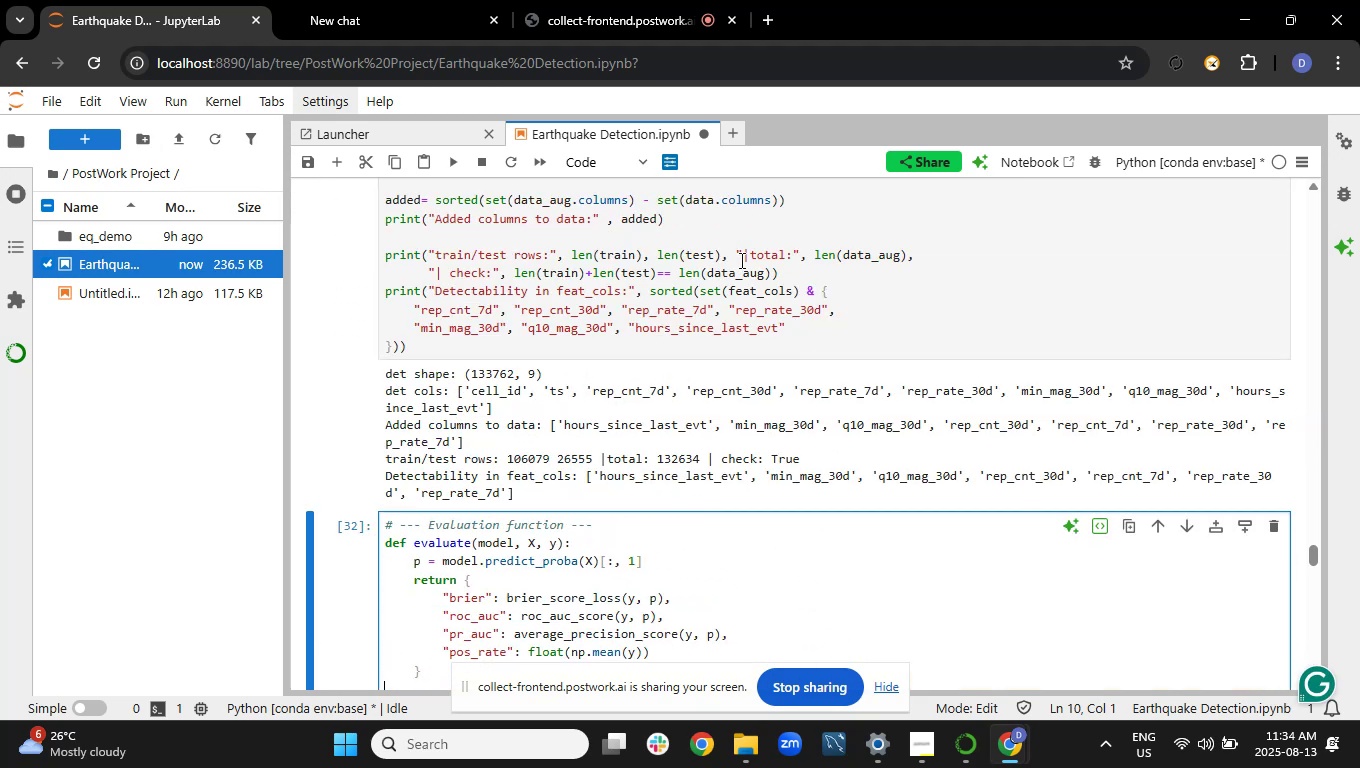 
left_click([740, 260])
 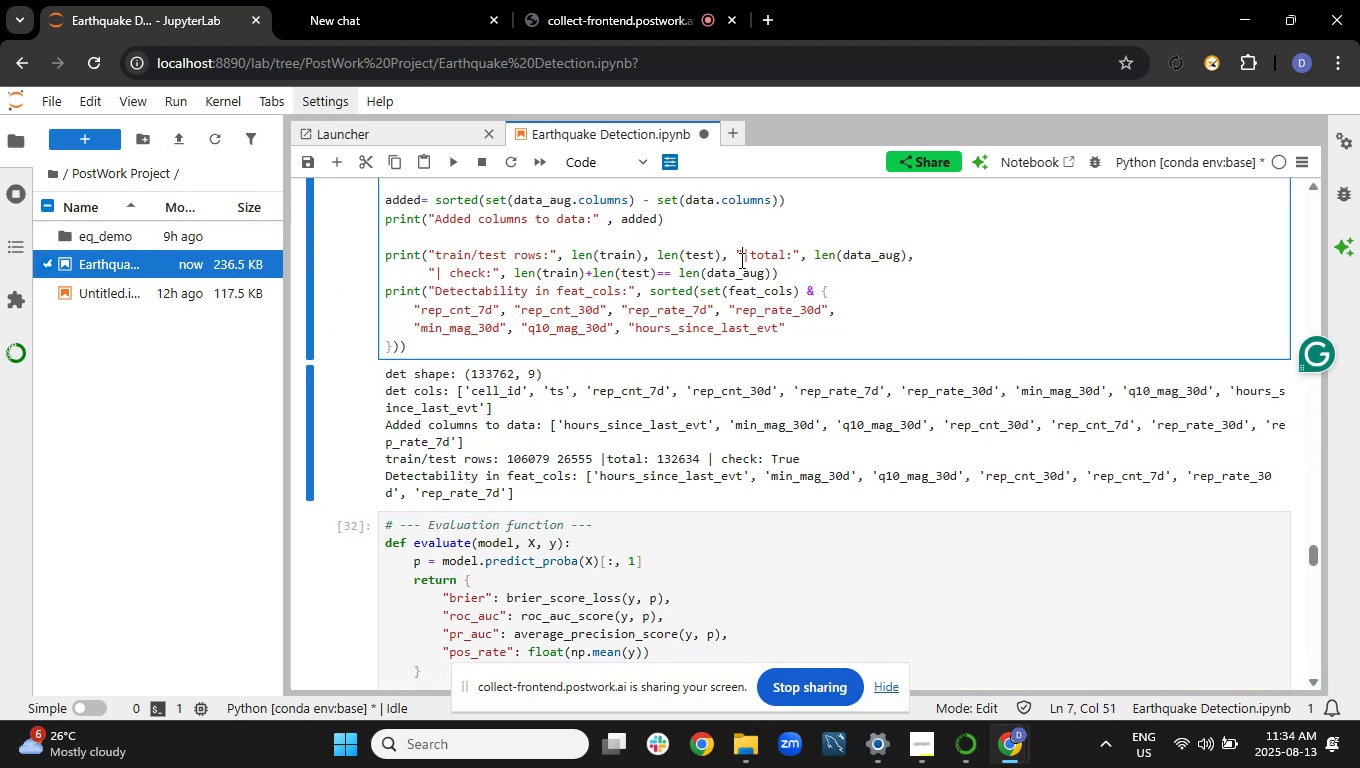 
key(Shift+Enter)
 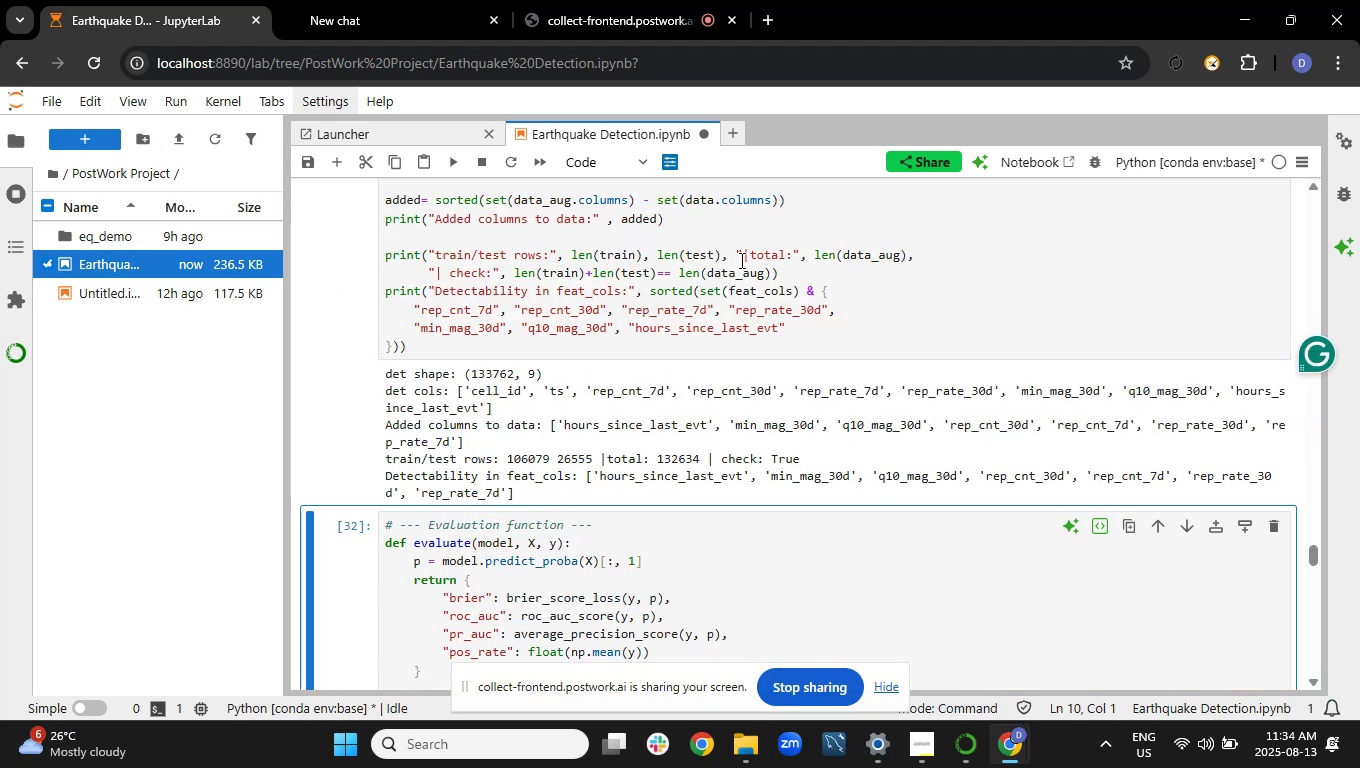 
key(Shift+ShiftRight)
 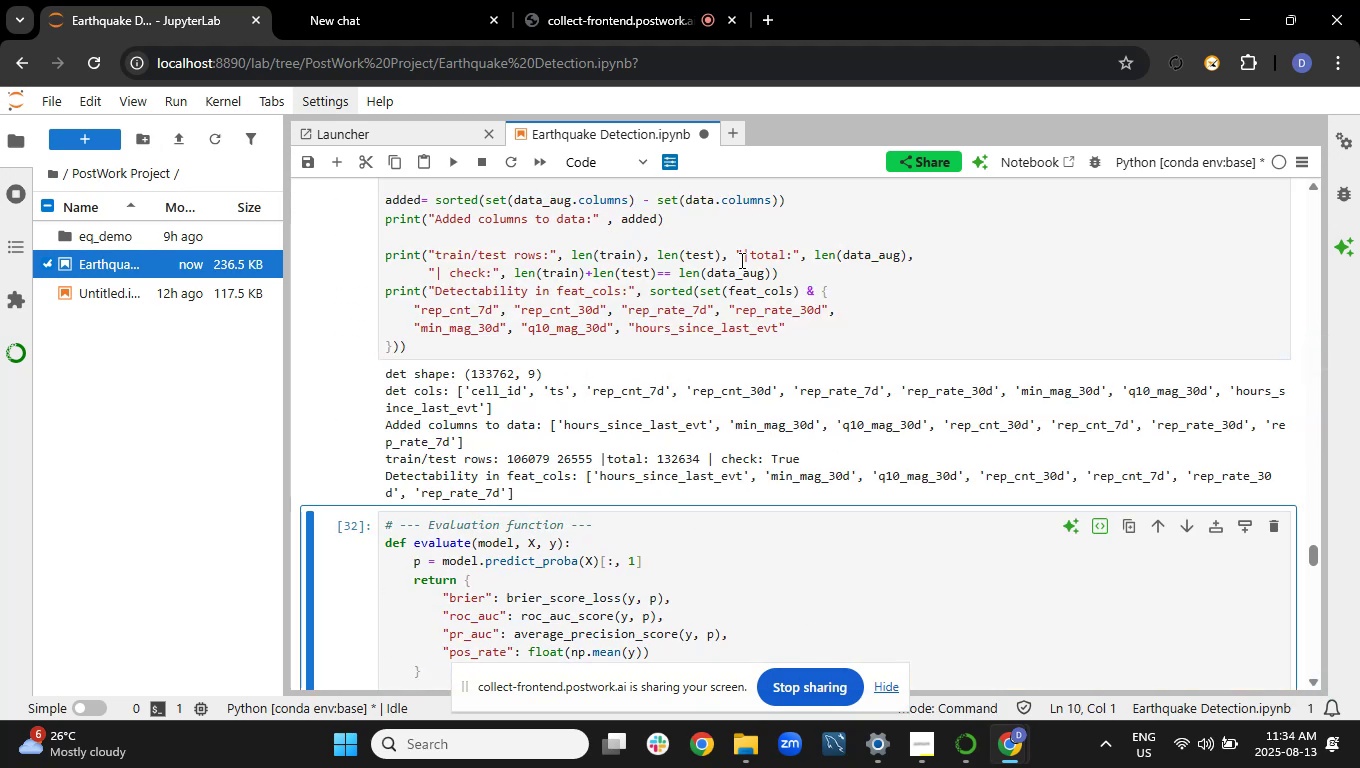 
key(Shift+Enter)
 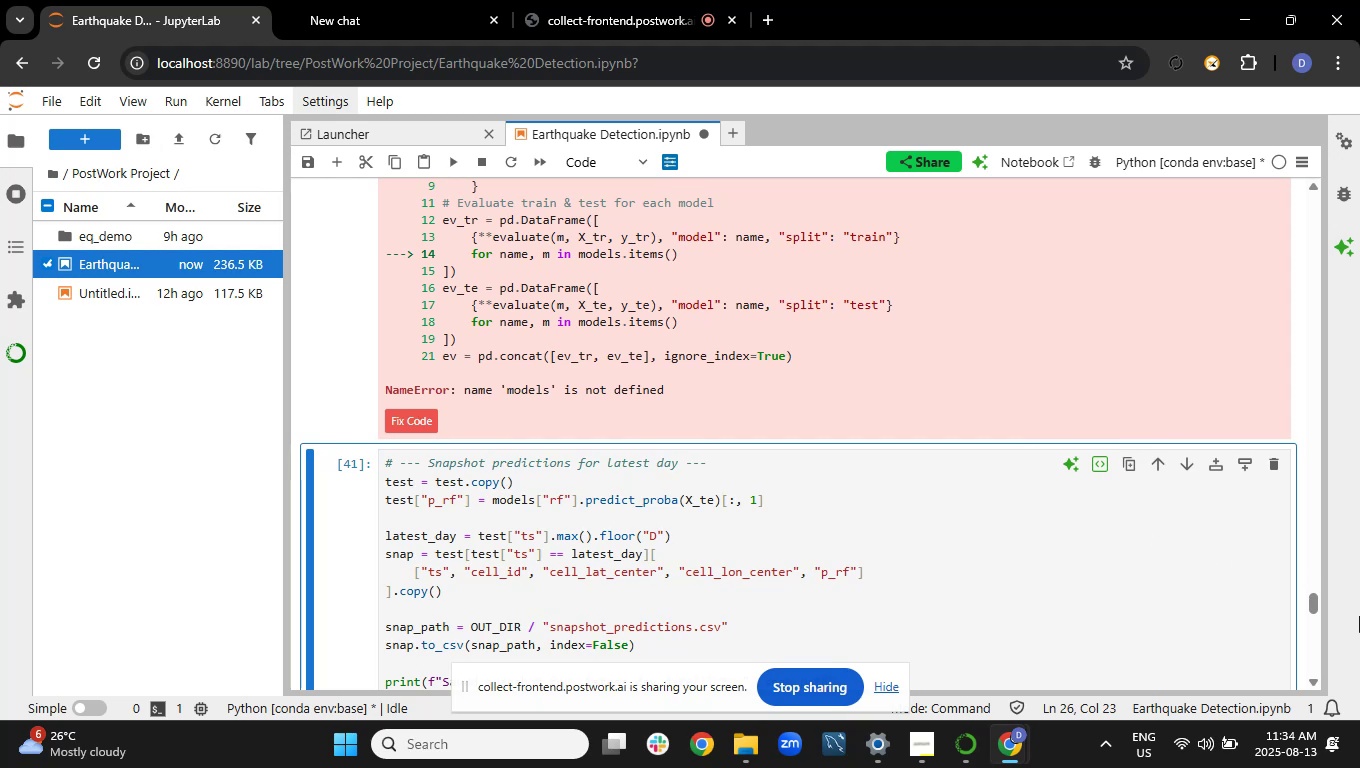 
wait(6.27)
 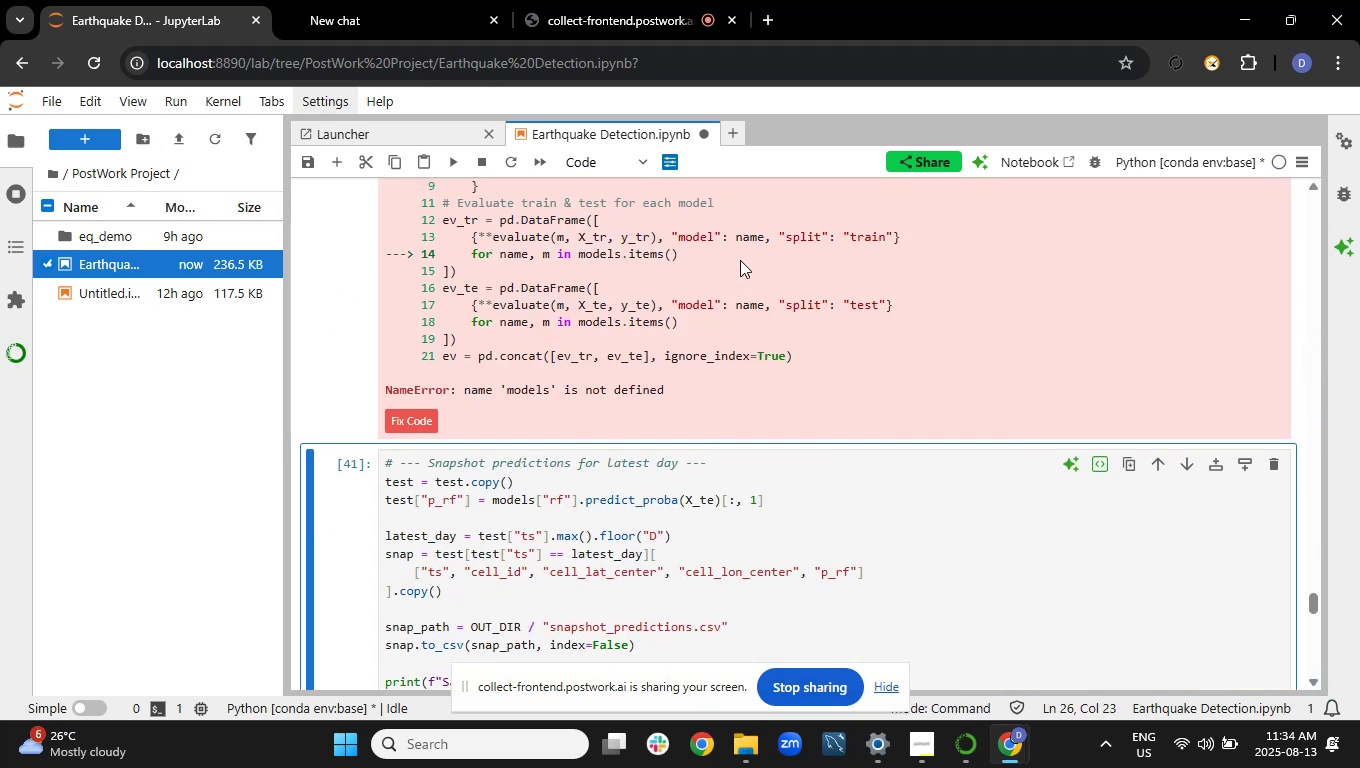 
left_click_drag(start_coordinate=[1311, 607], to_coordinate=[1232, 259])
 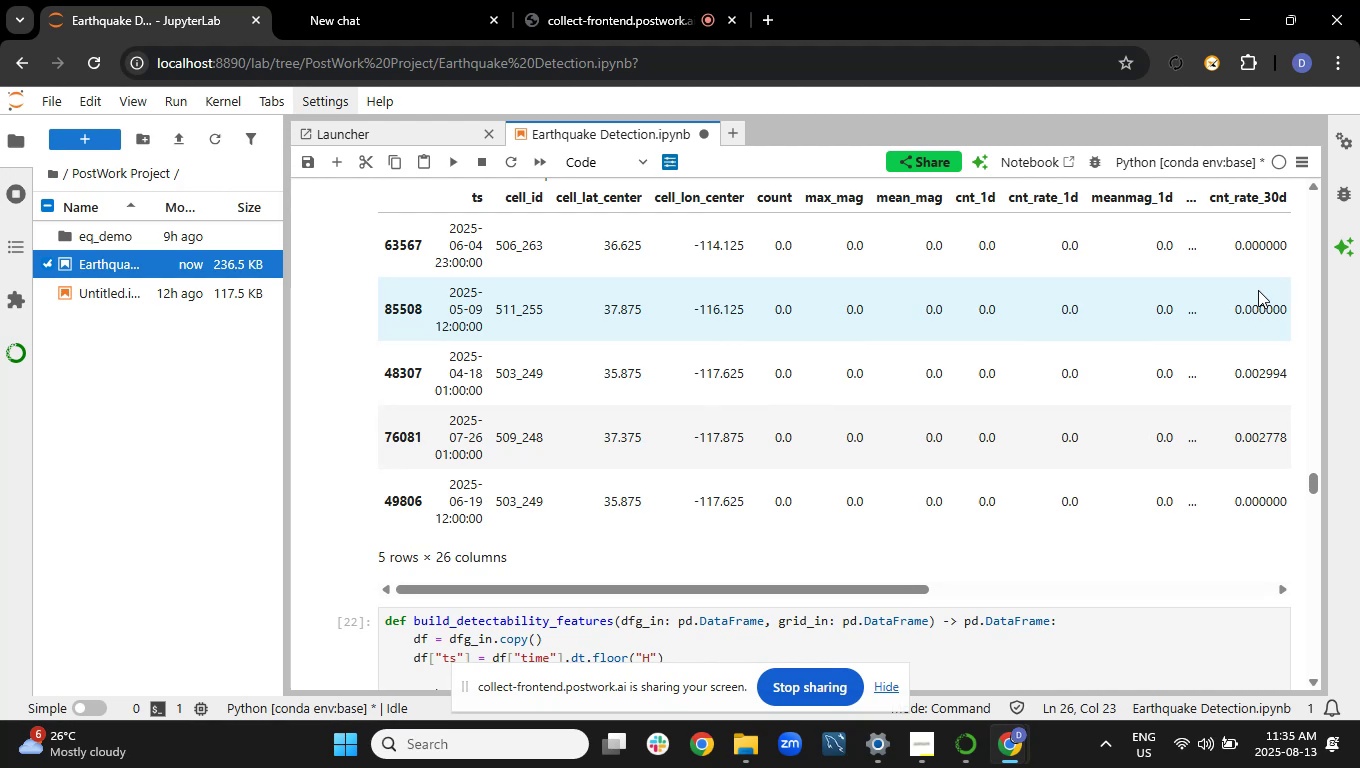 
wait(45.95)
 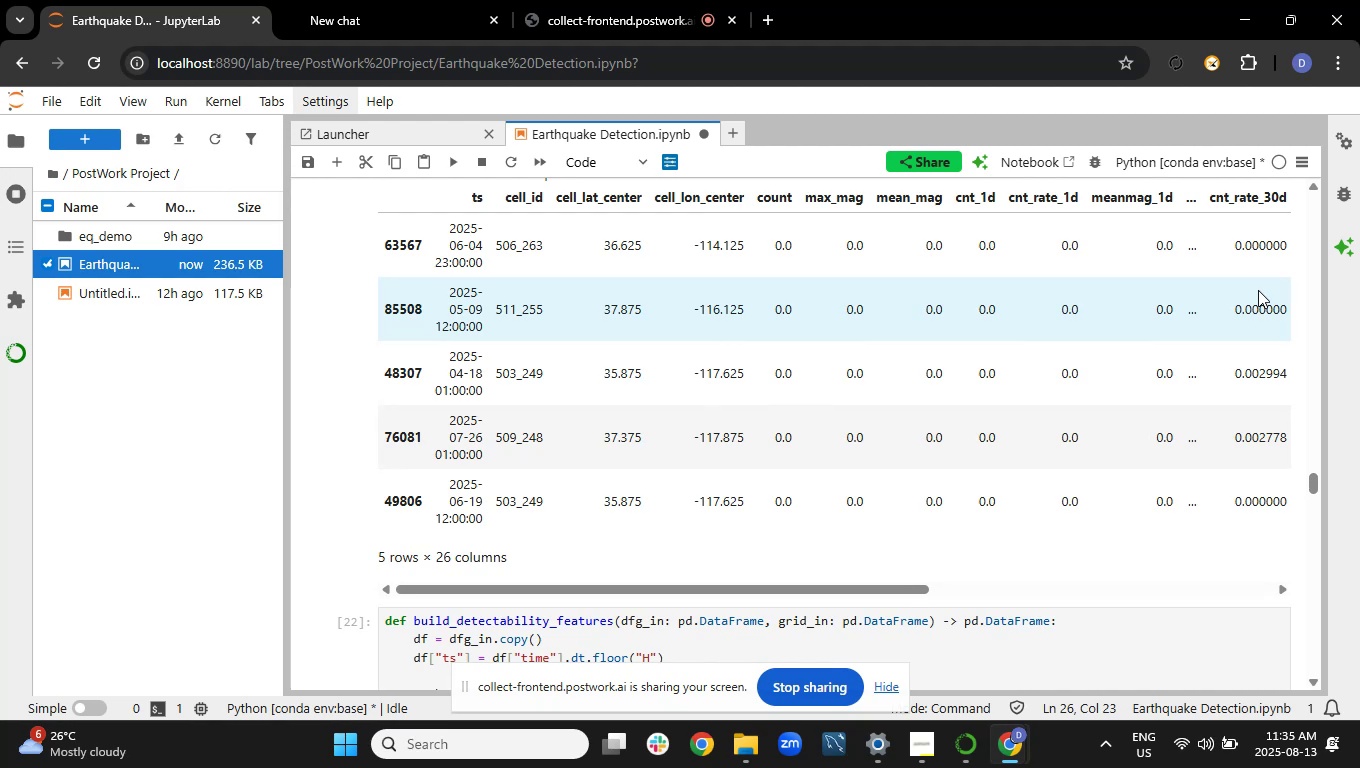 
left_click([1110, 627])
 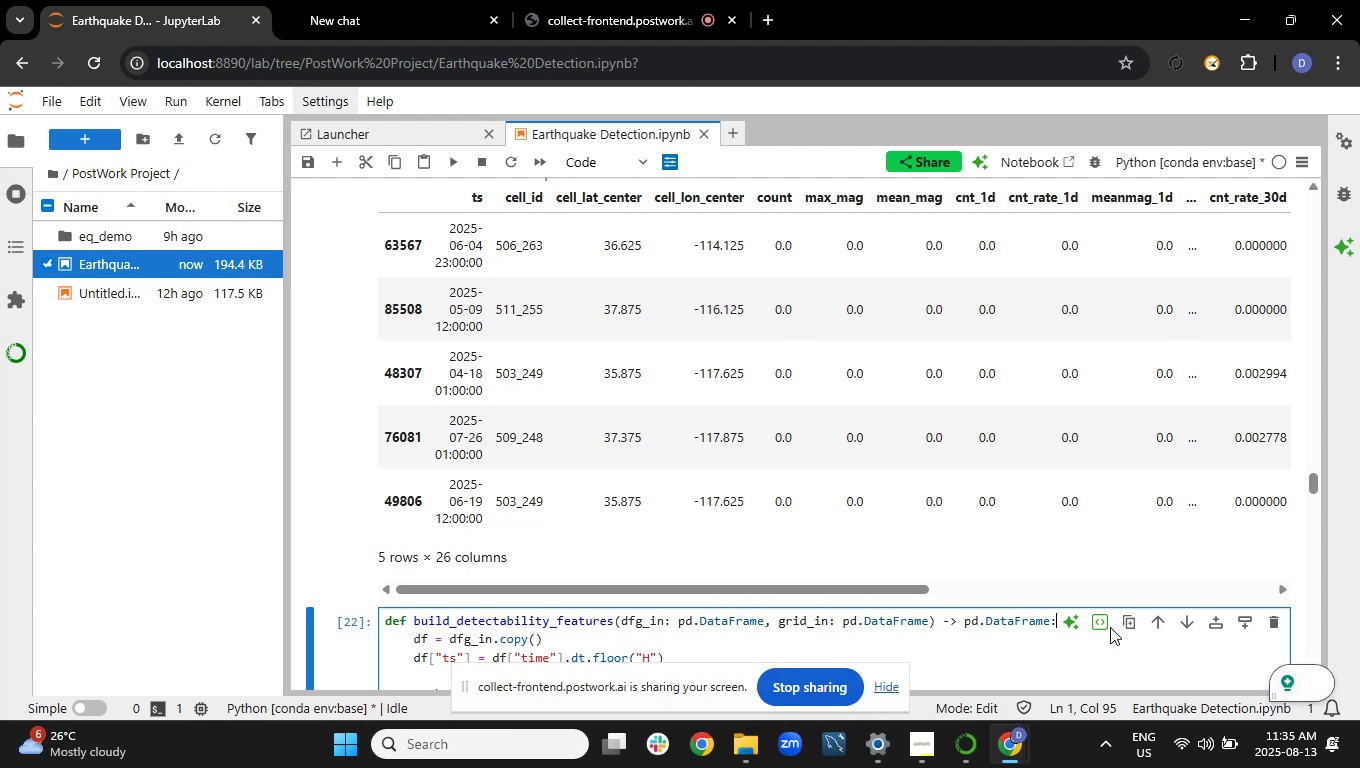 
key(Shift+Enter)
 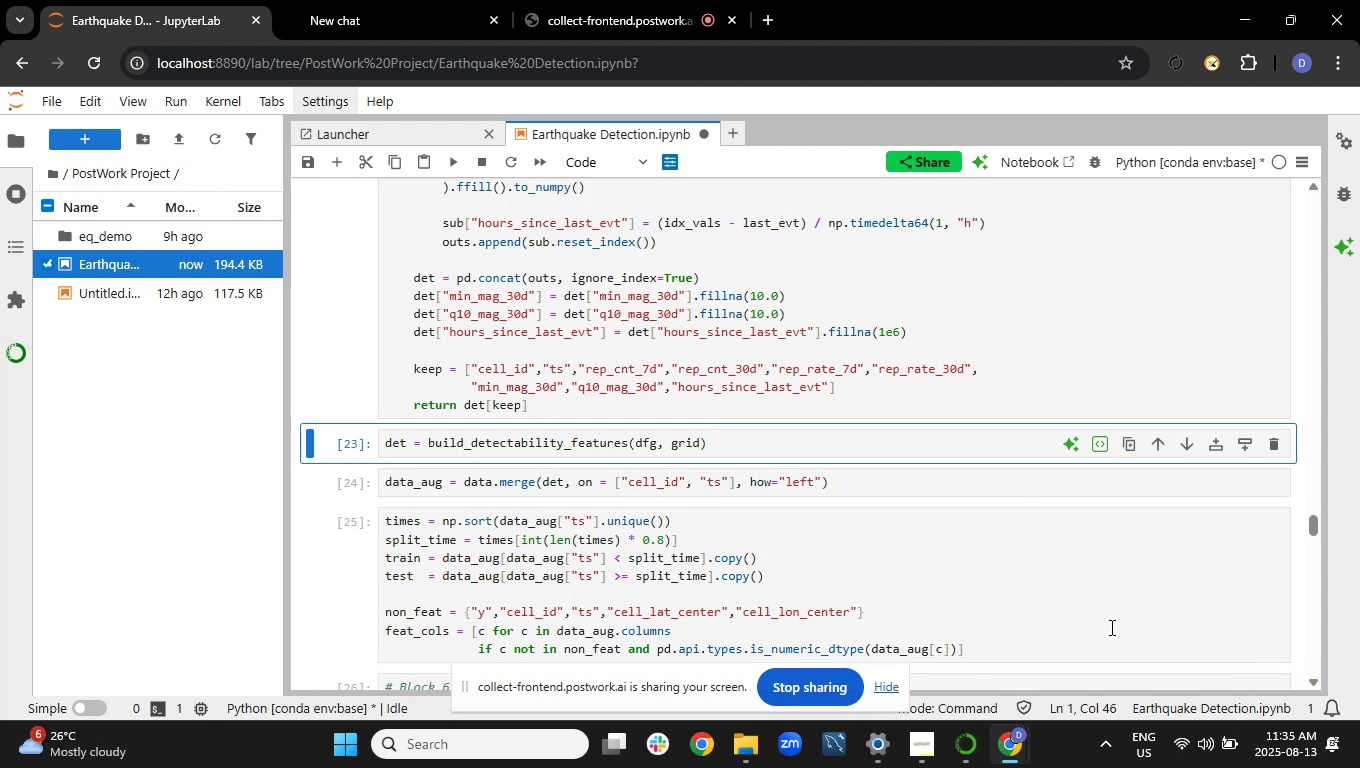 
key(Shift+Enter)
 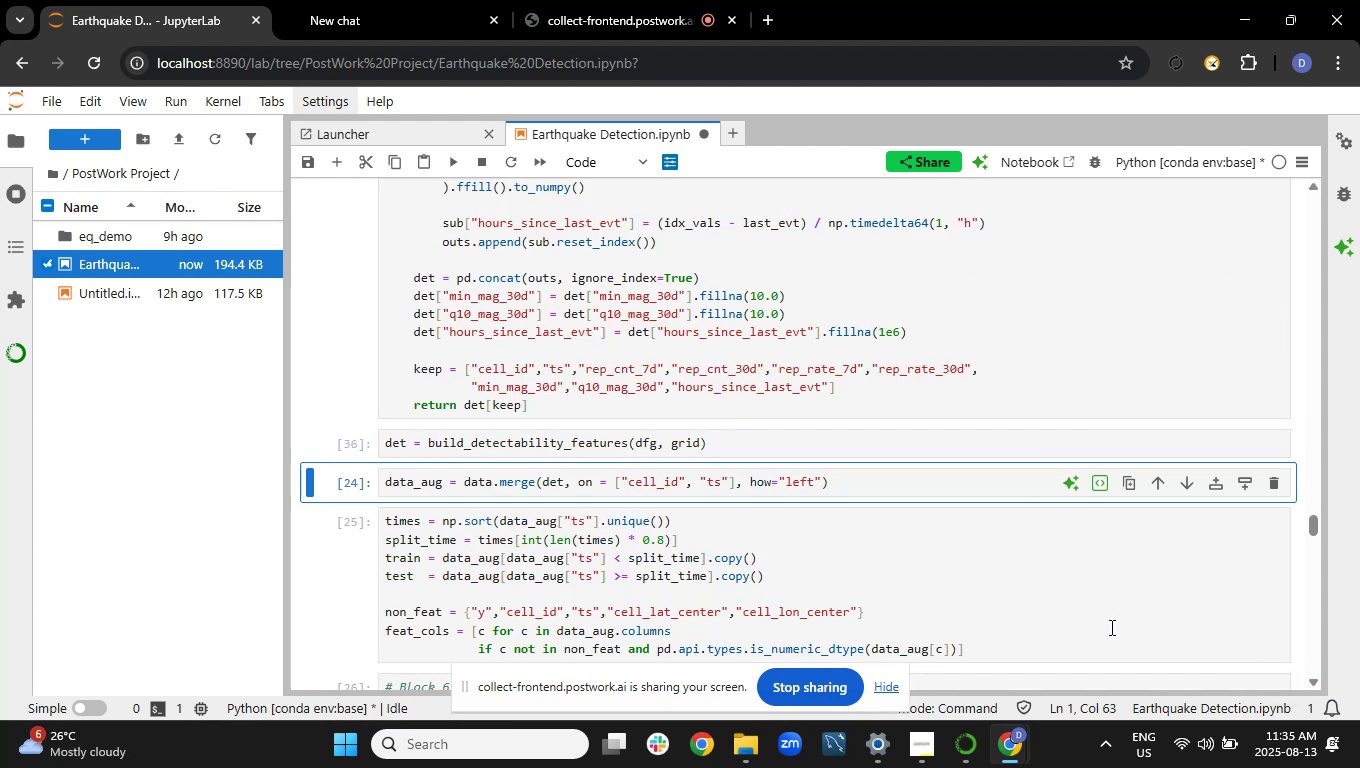 
key(Shift+Enter)
 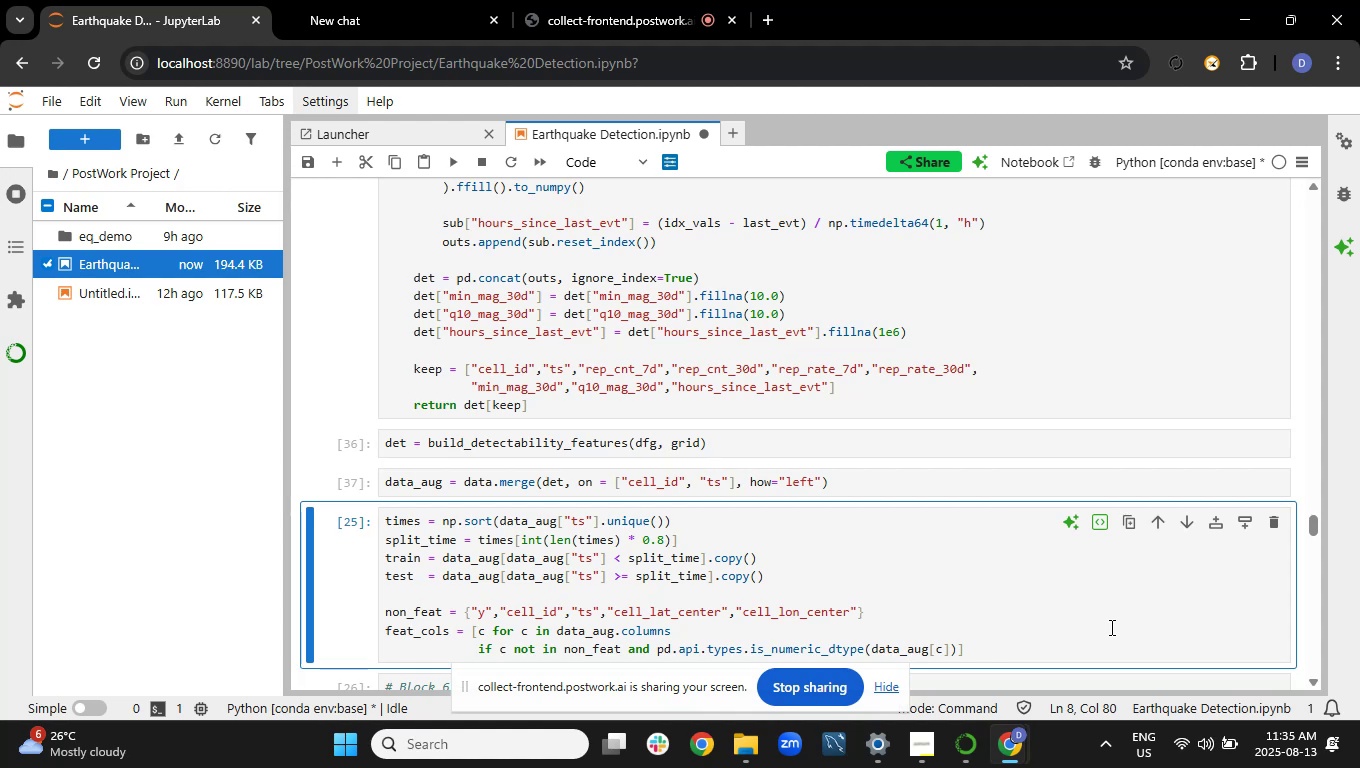 
key(Shift+Enter)
 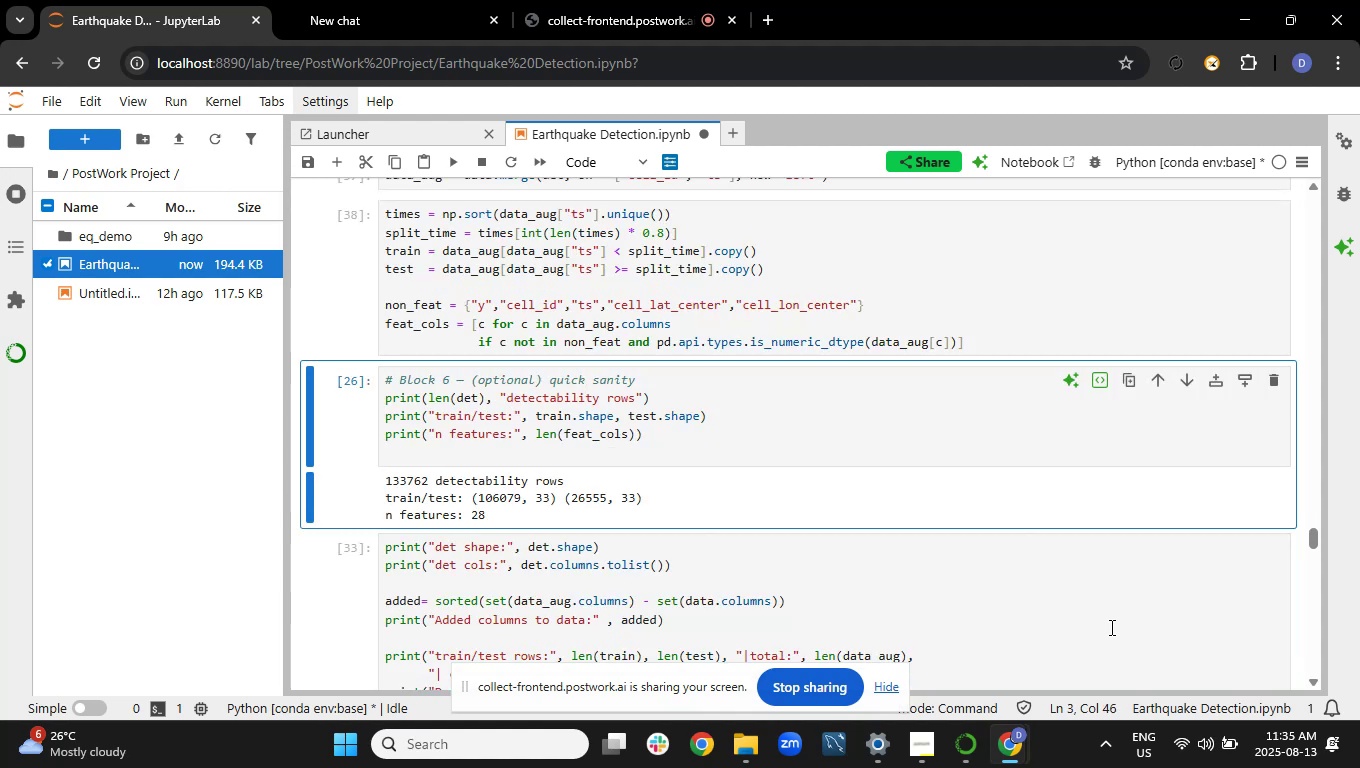 
key(Shift+Enter)
 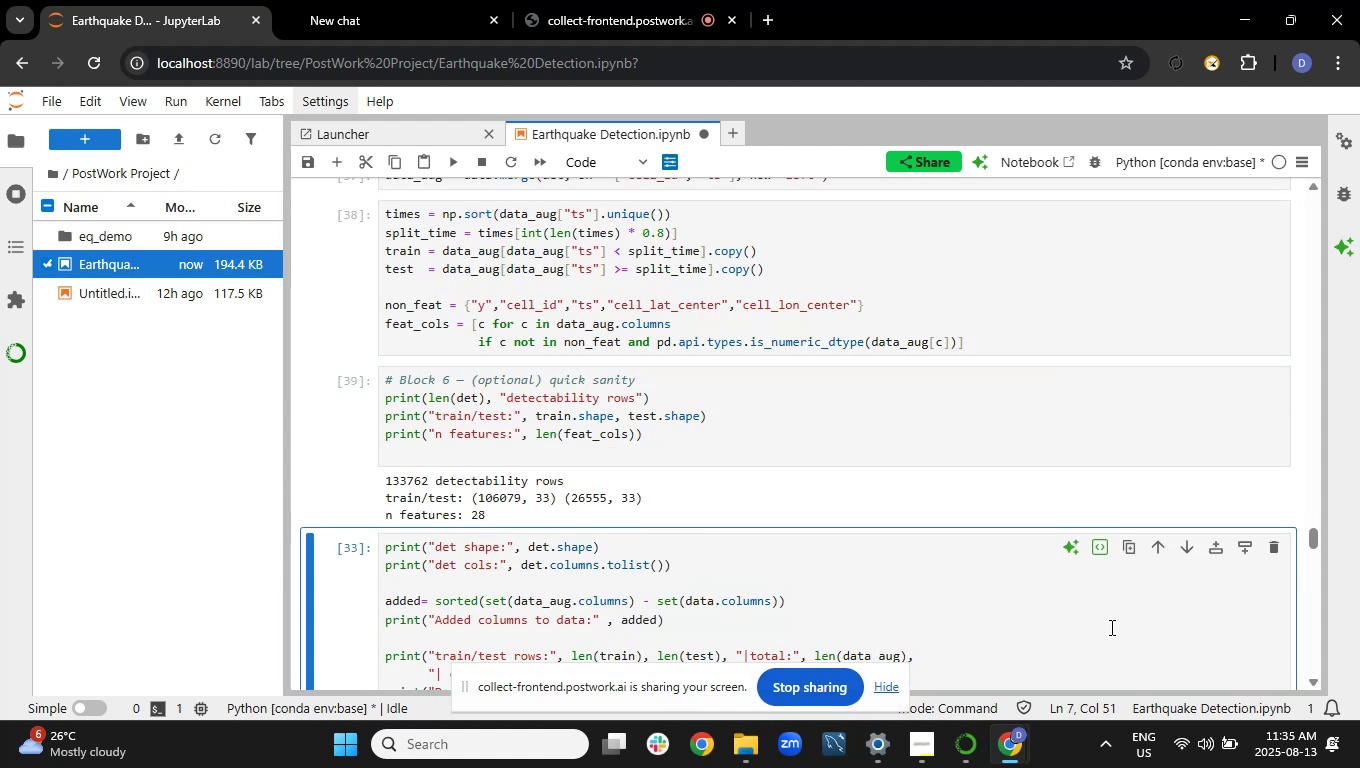 
key(Shift+Enter)
 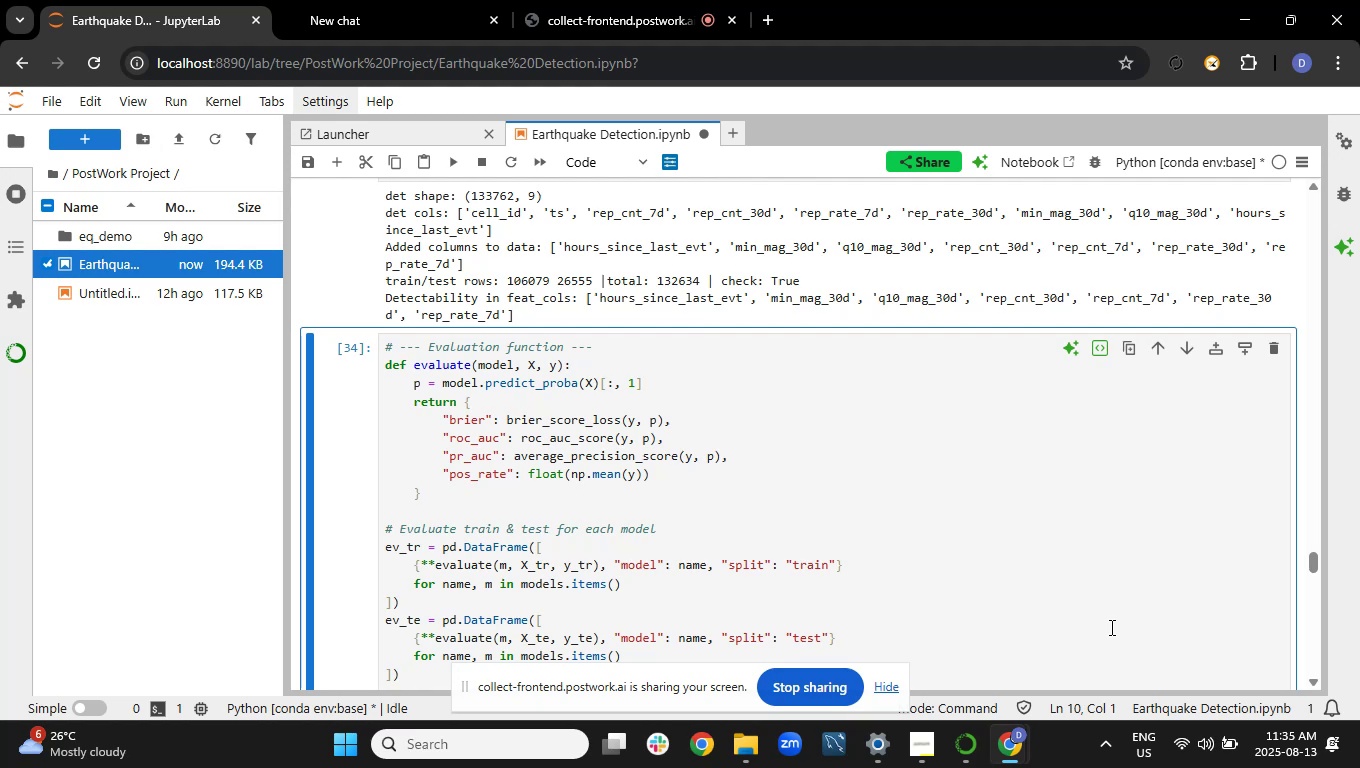 
wait(5.75)
 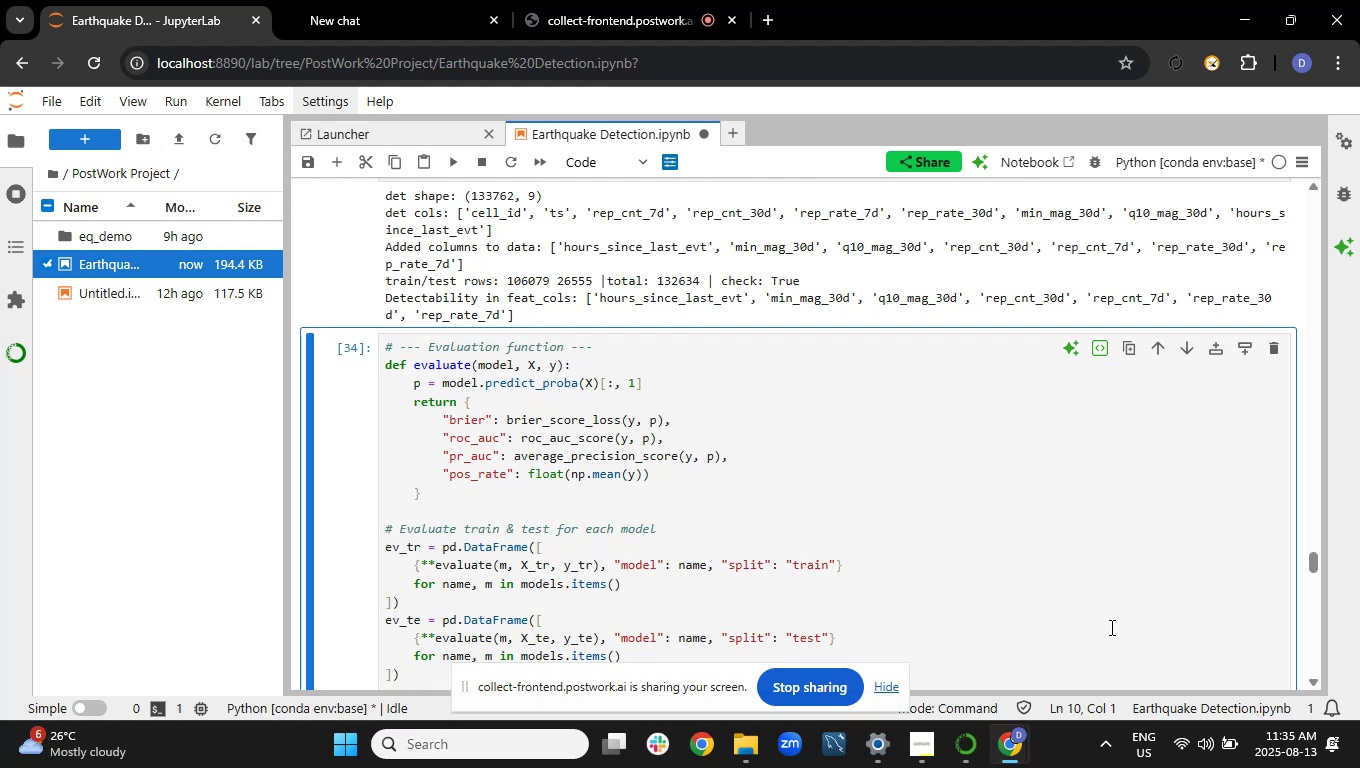 
left_click_drag(start_coordinate=[1313, 564], to_coordinate=[1333, 581])
 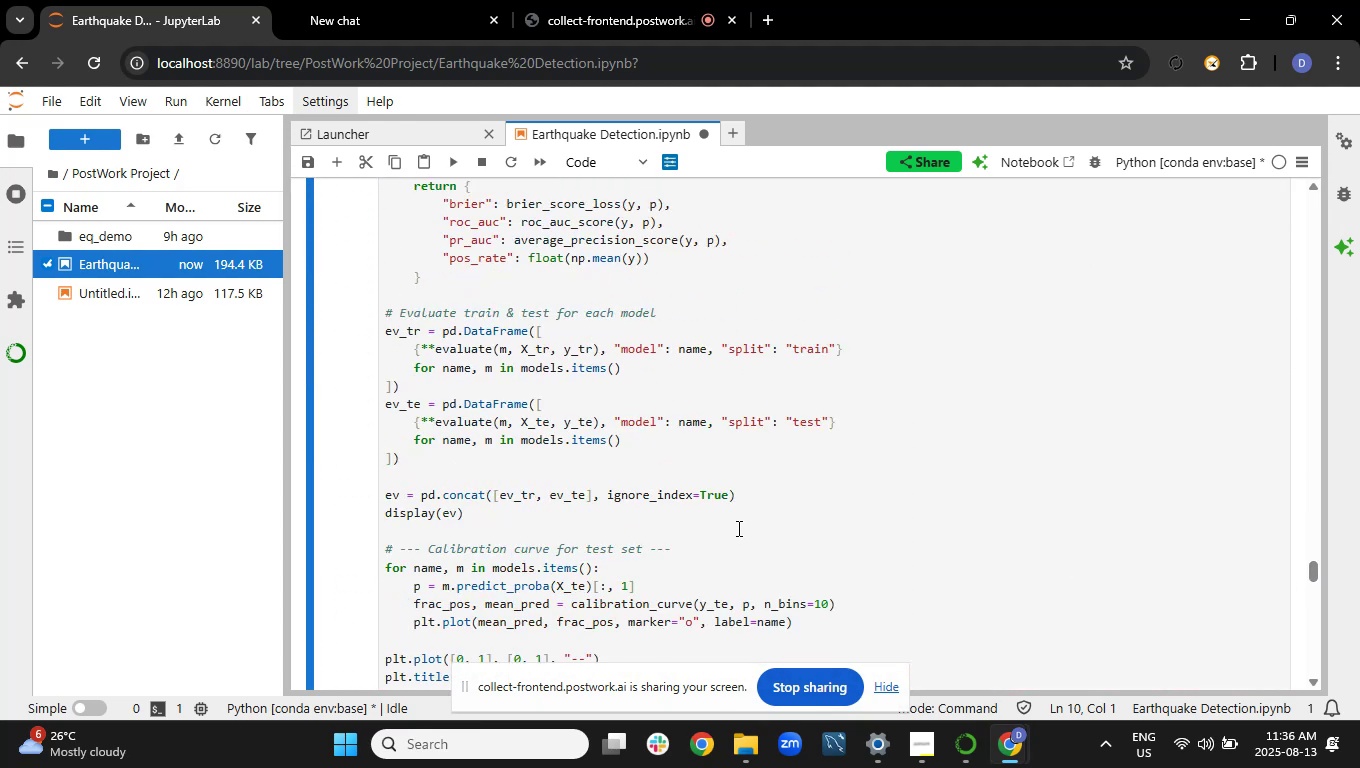 
wait(8.04)
 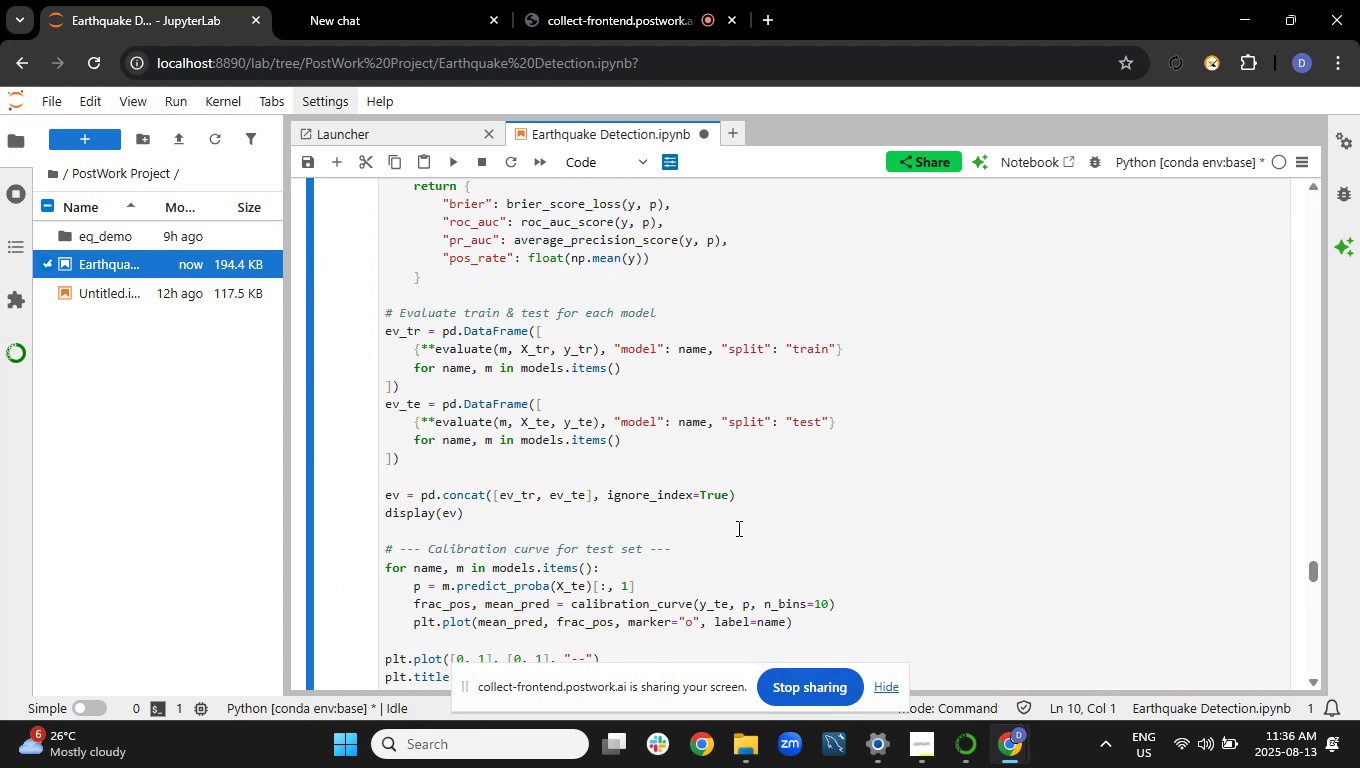 
scroll: coordinate [642, 503], scroll_direction: down, amount: 2.0
 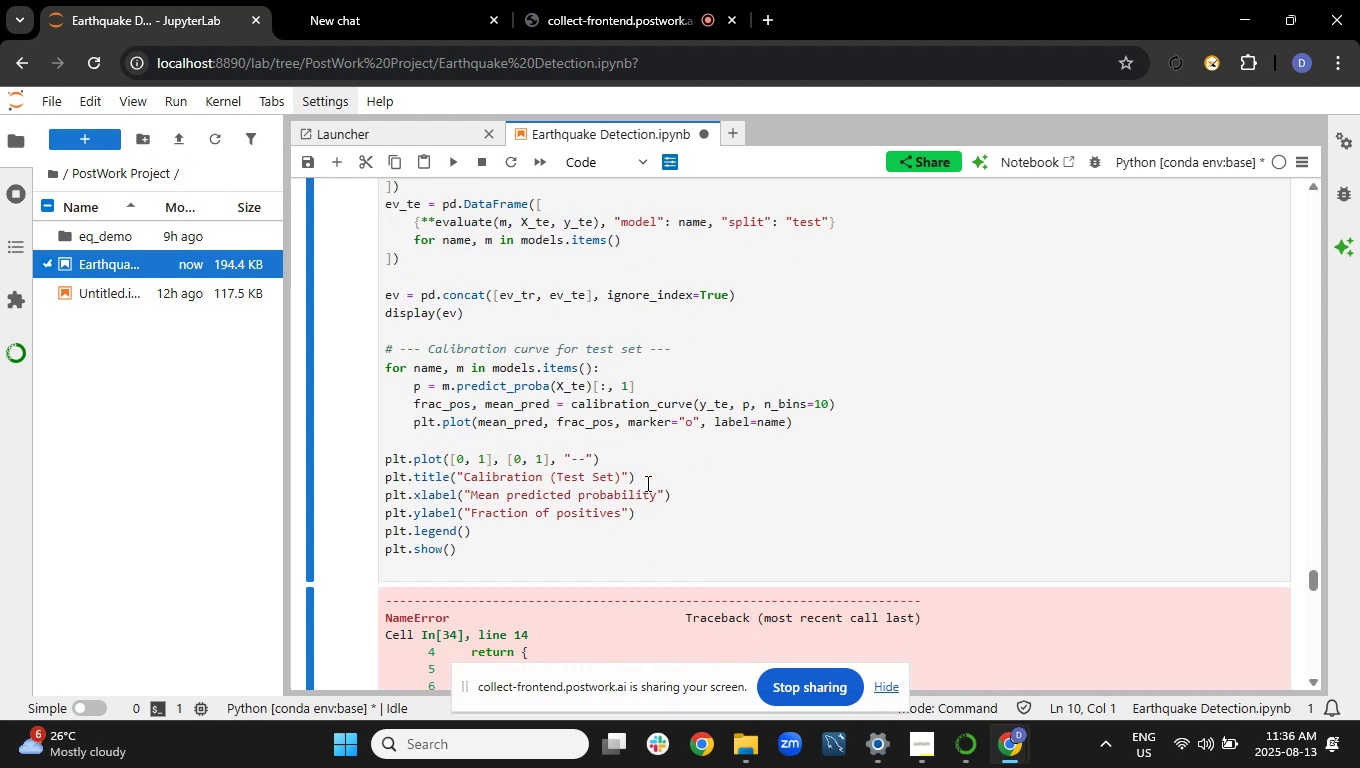 
scroll: coordinate [649, 479], scroll_direction: up, amount: 2.0
 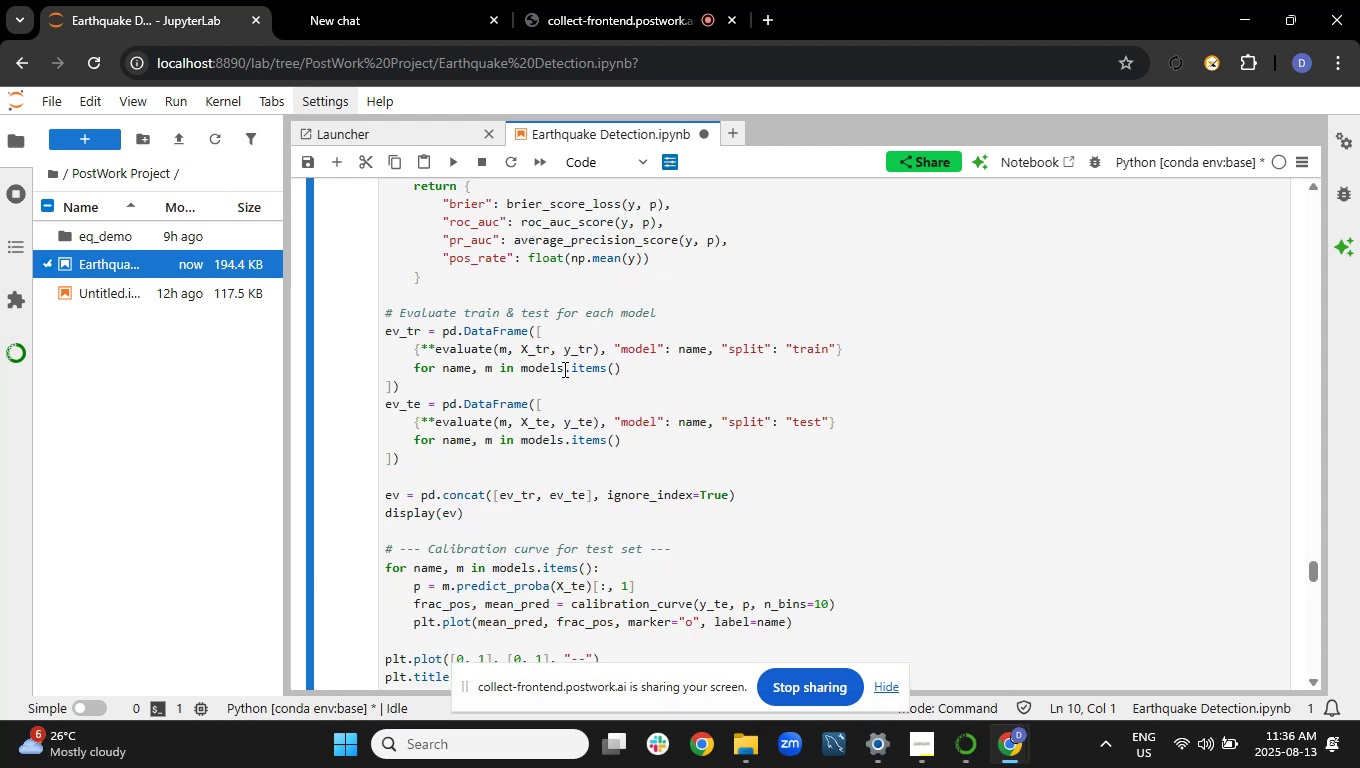 
left_click([559, 369])
 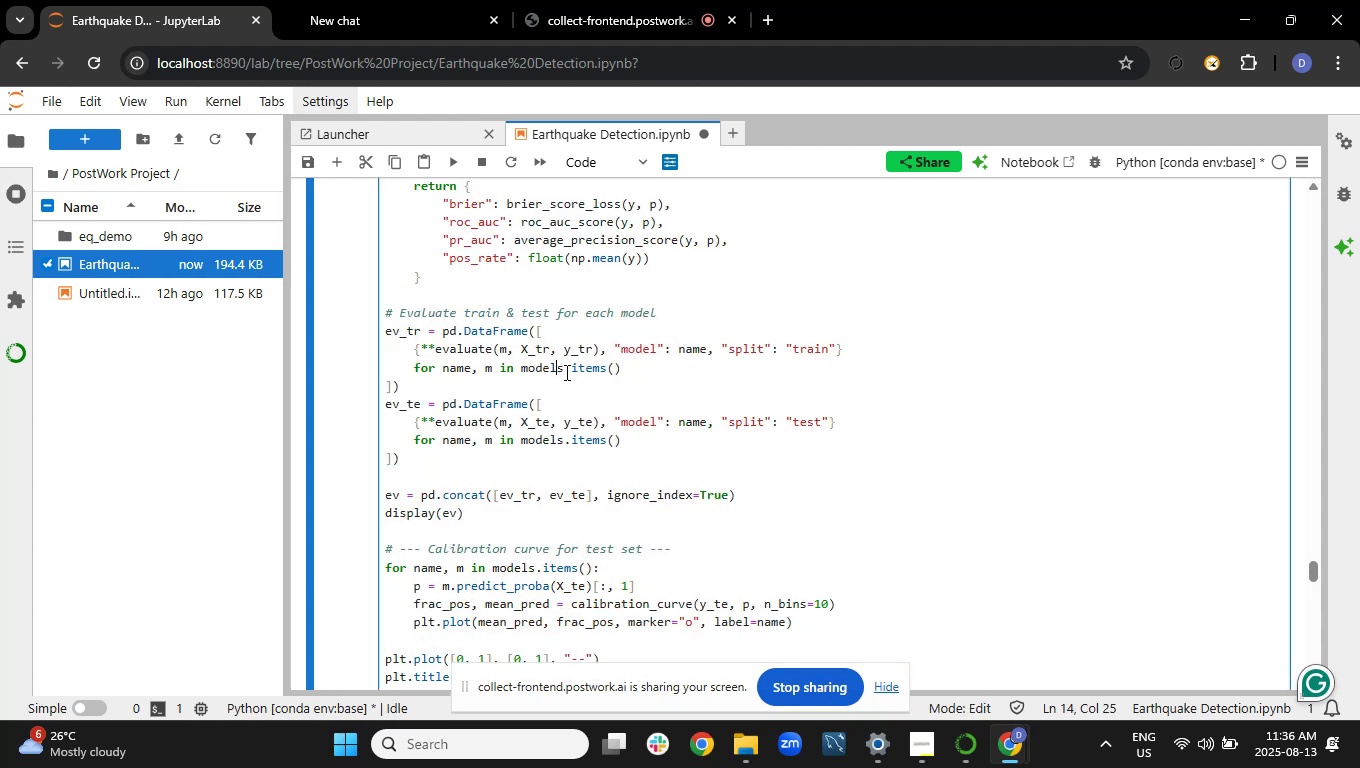 
left_click([565, 372])
 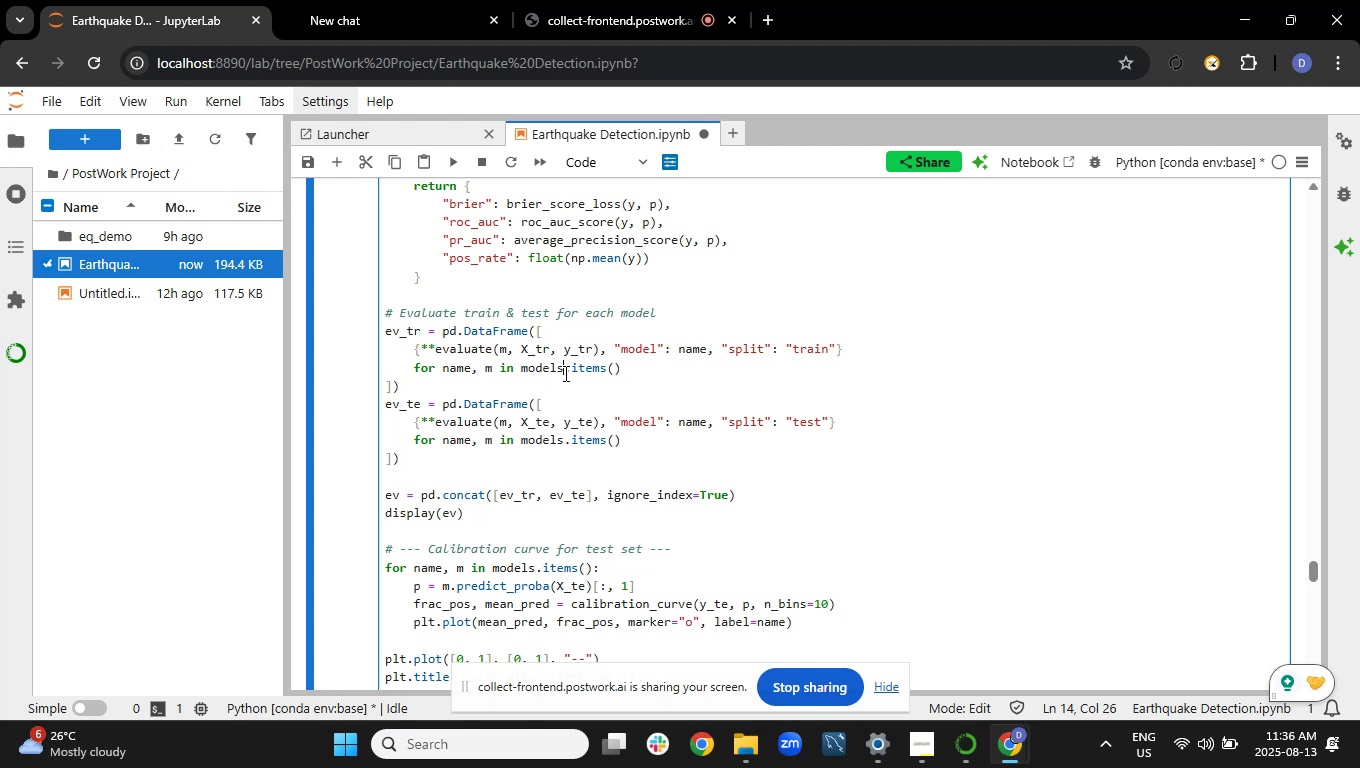 
key(Backspace)
 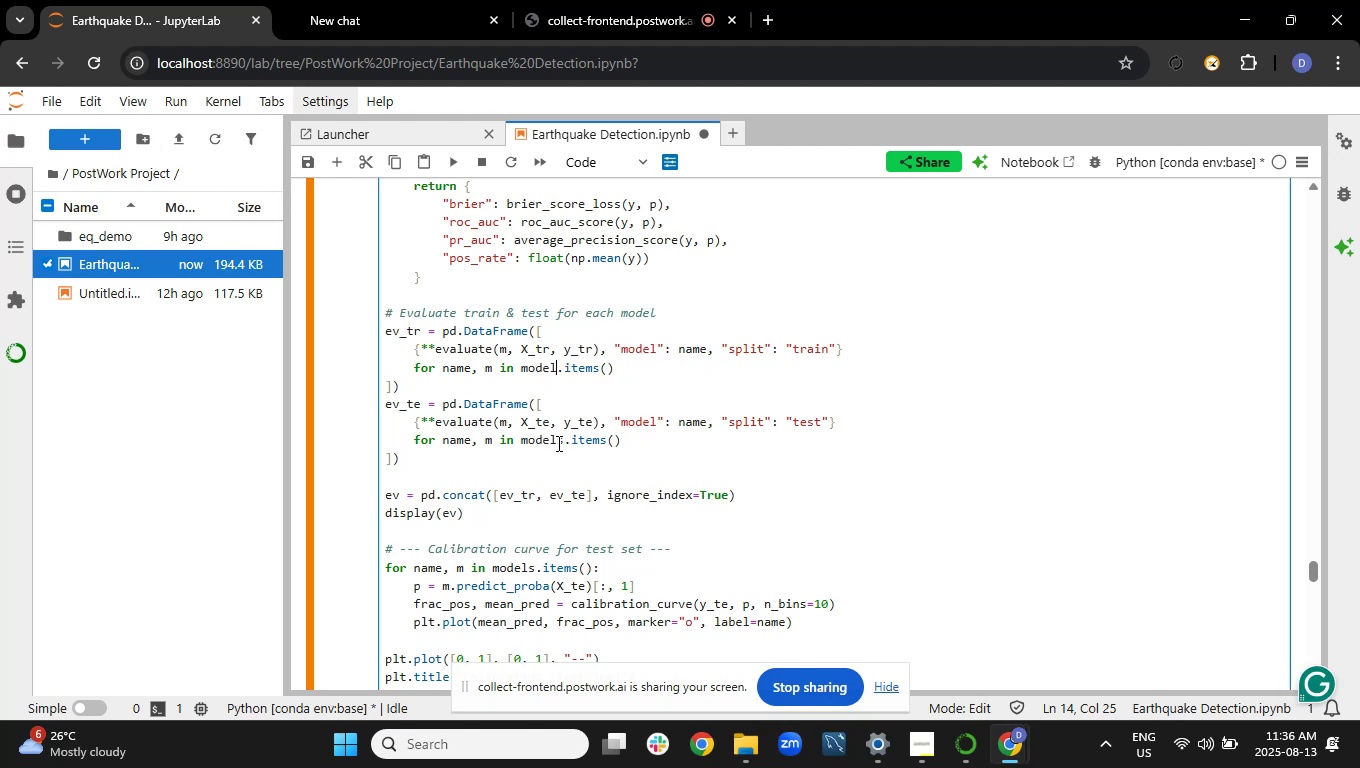 
left_click([561, 439])
 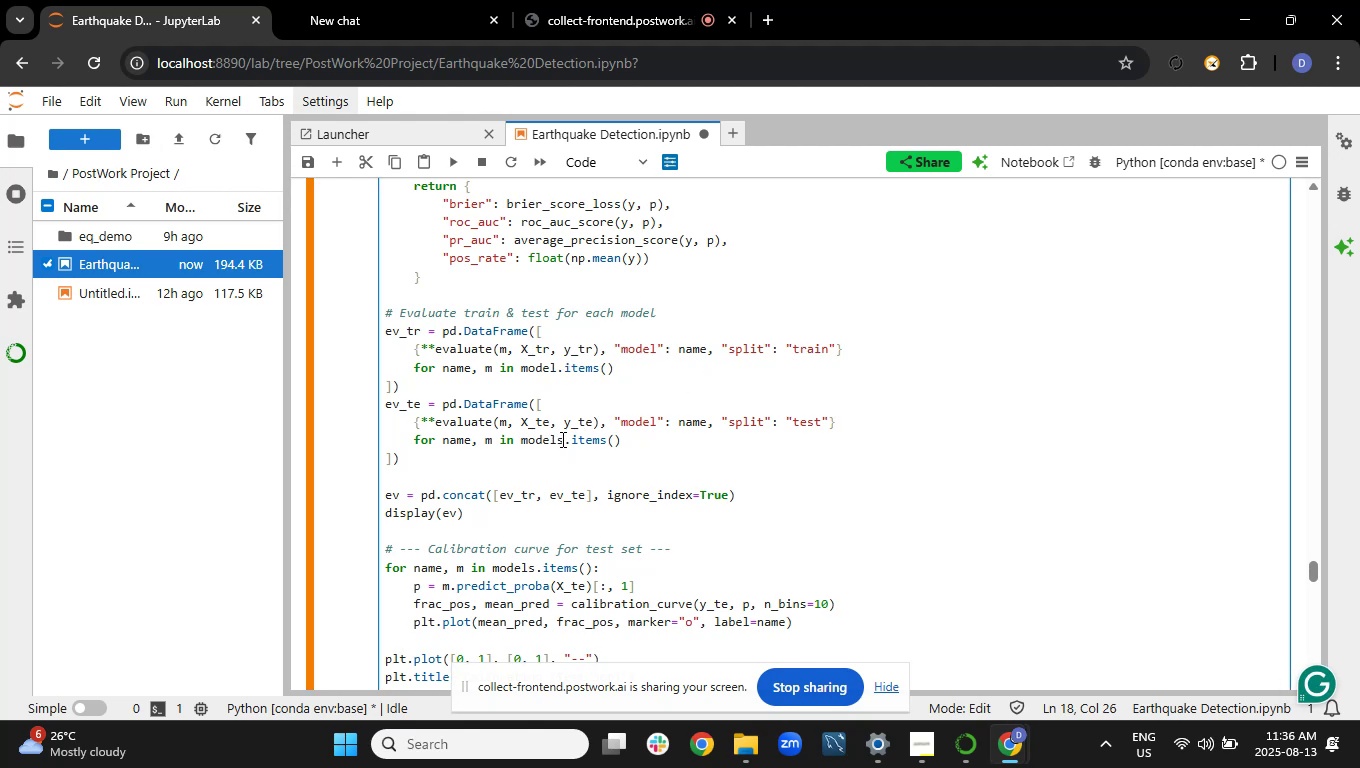 
key(Backspace)
 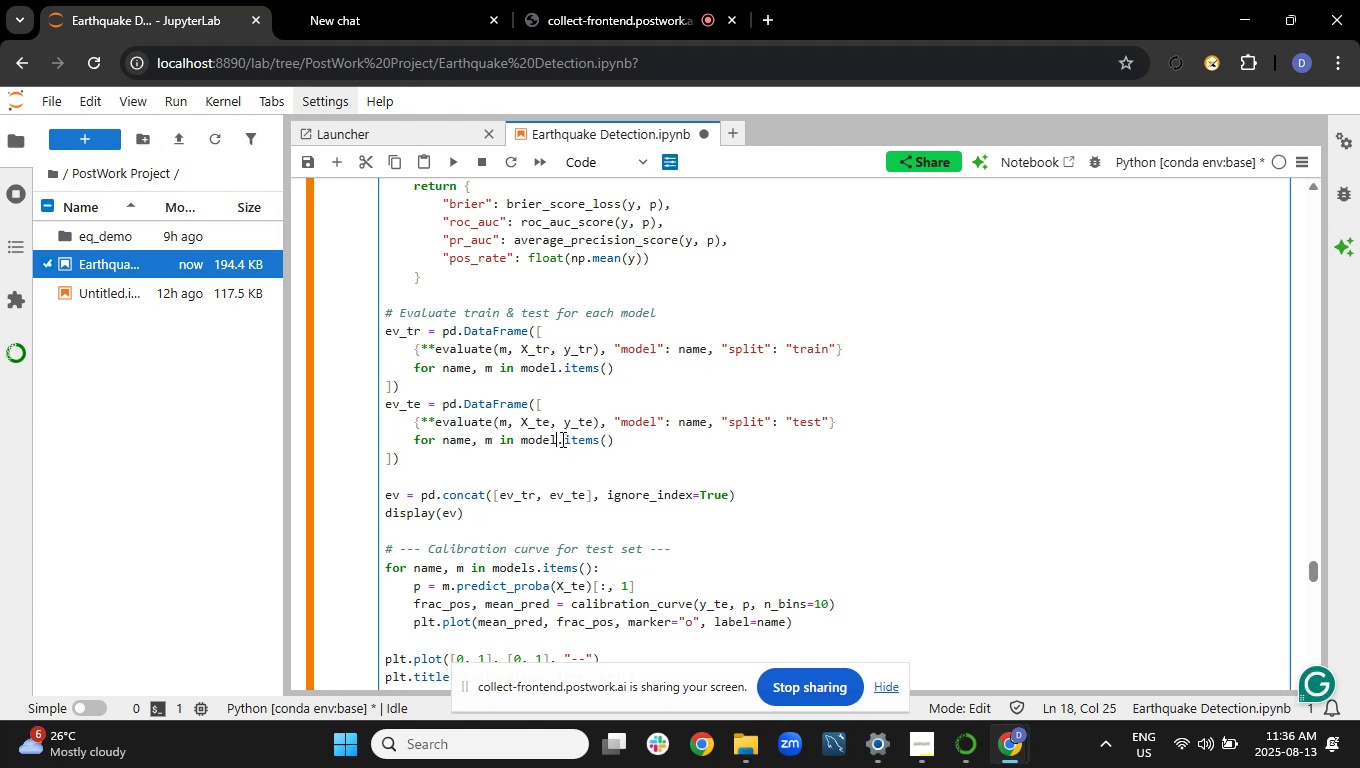 
scroll: coordinate [561, 439], scroll_direction: down, amount: 2.0
 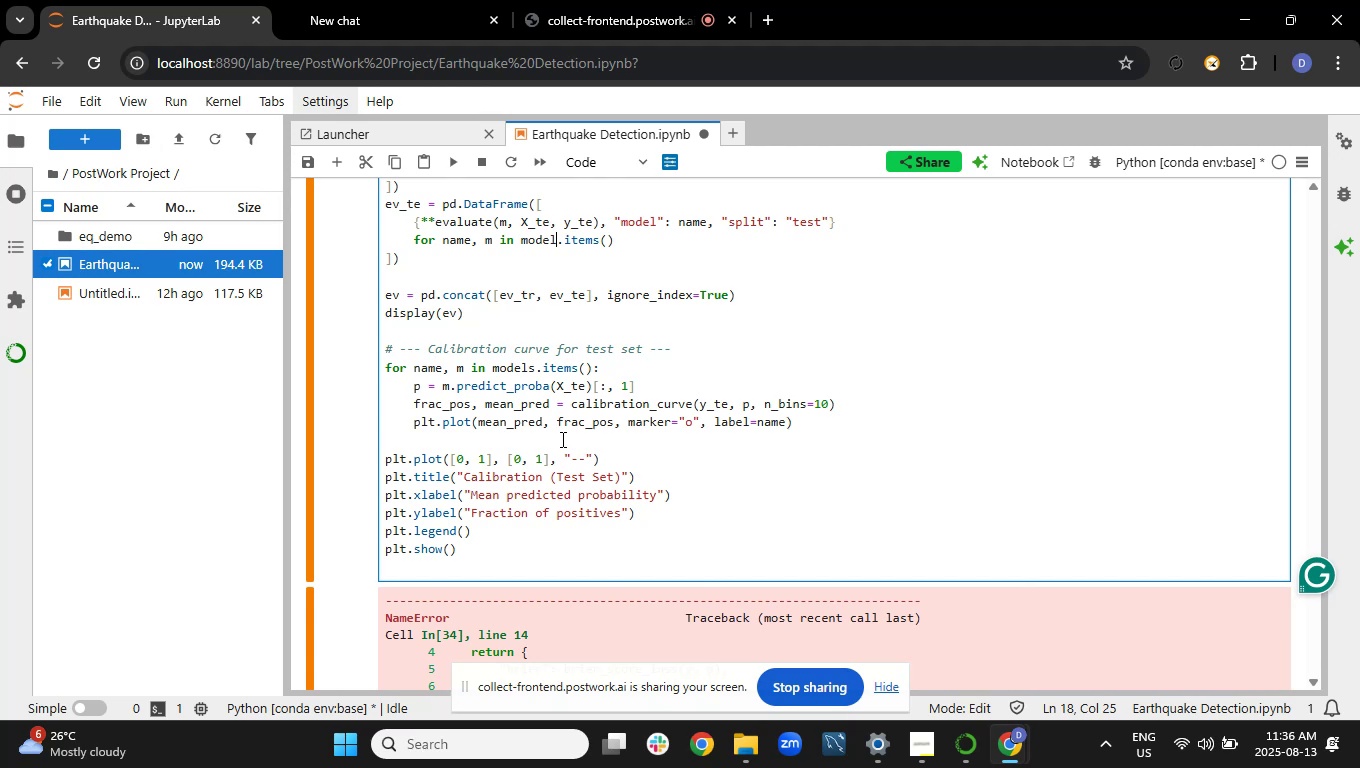 
wait(5.38)
 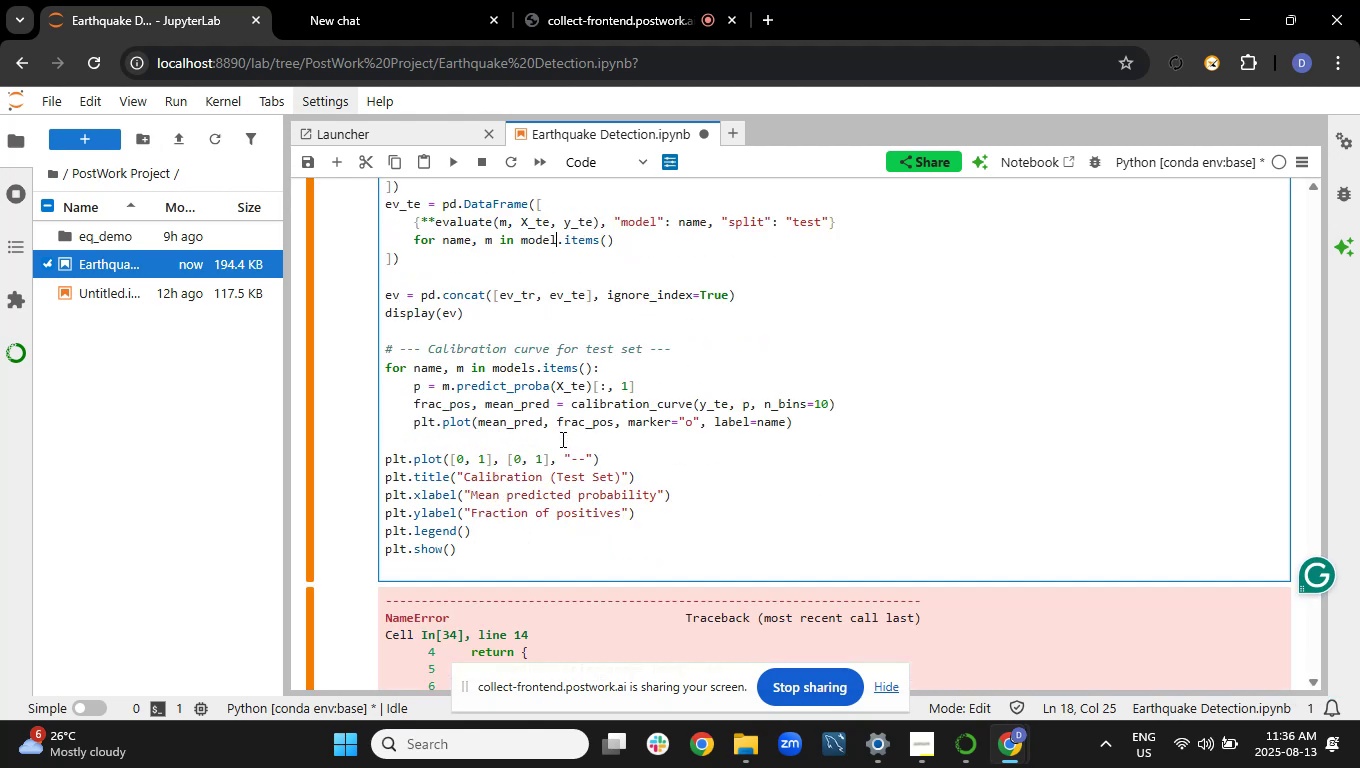 
left_click([534, 363])
 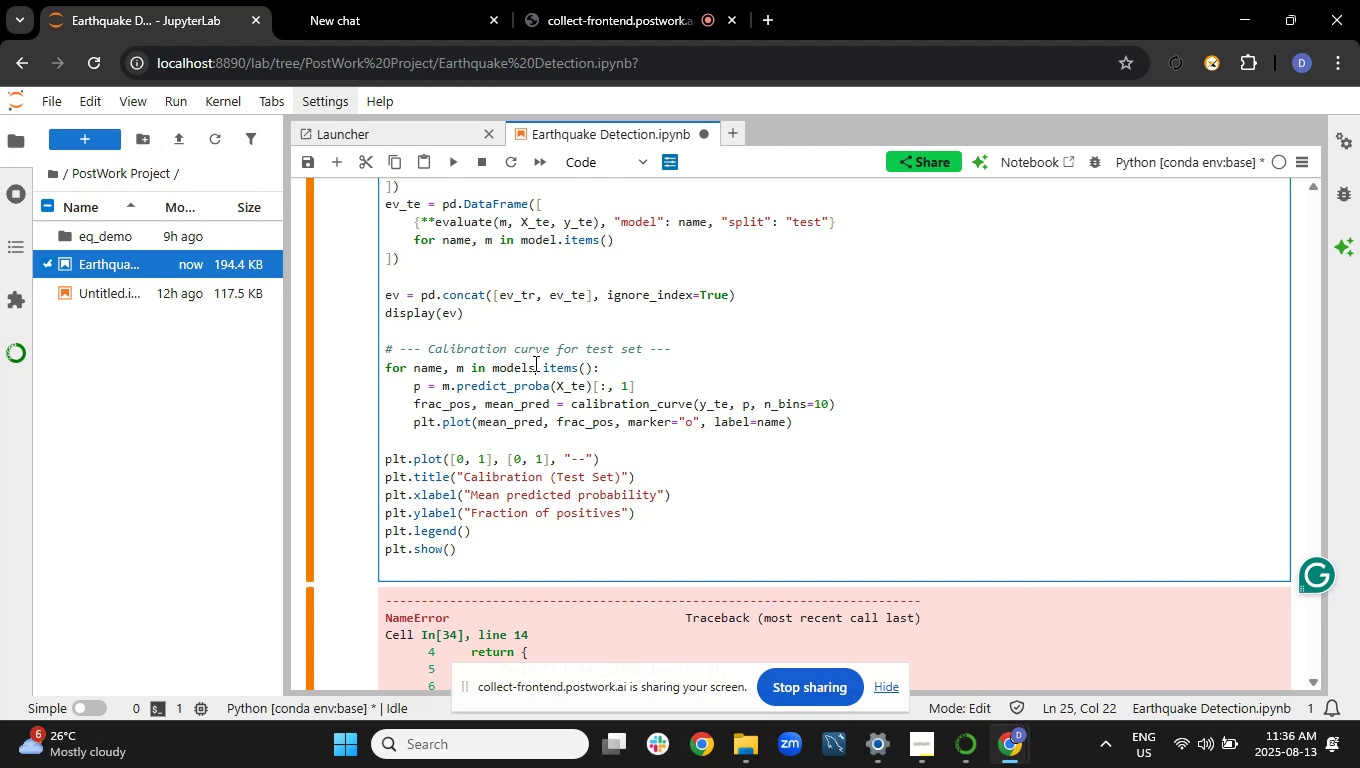 
key(Backspace)
 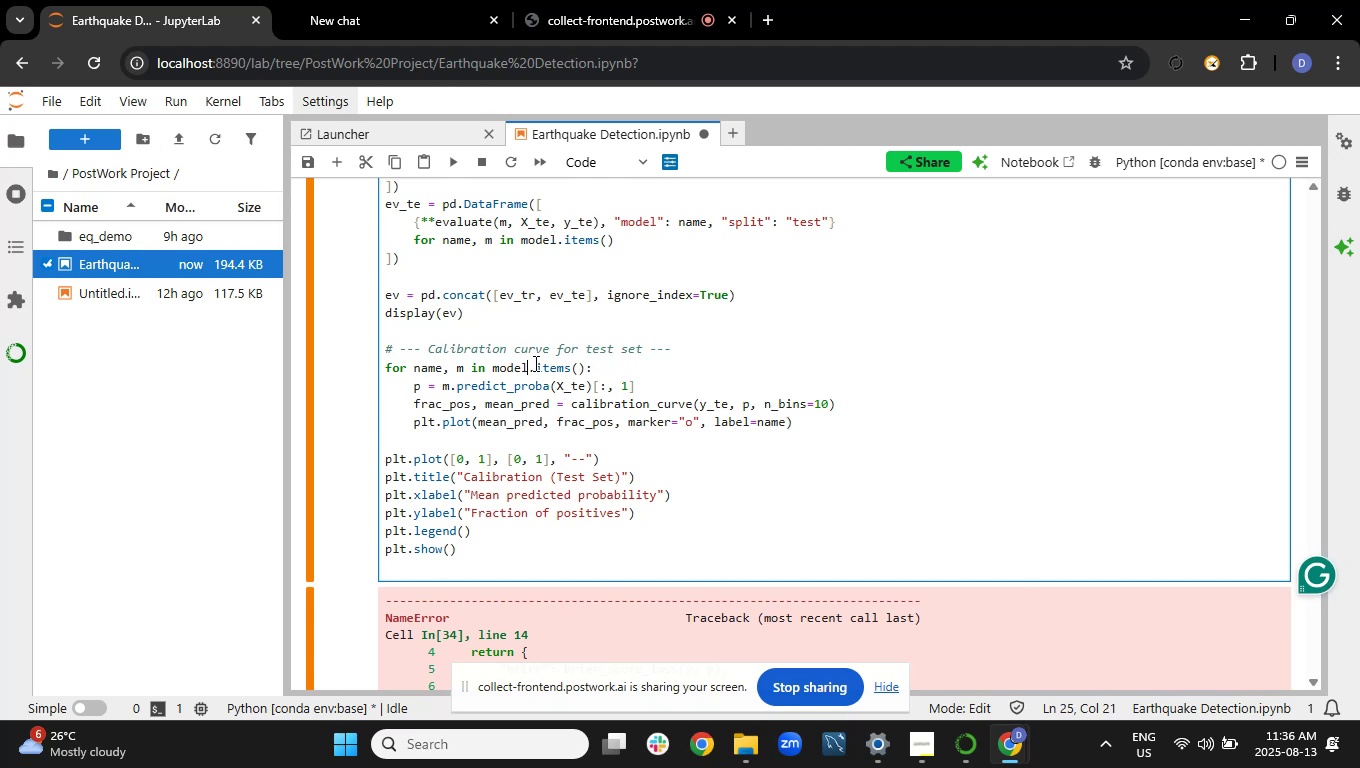 
key(Shift+ShiftRight)
 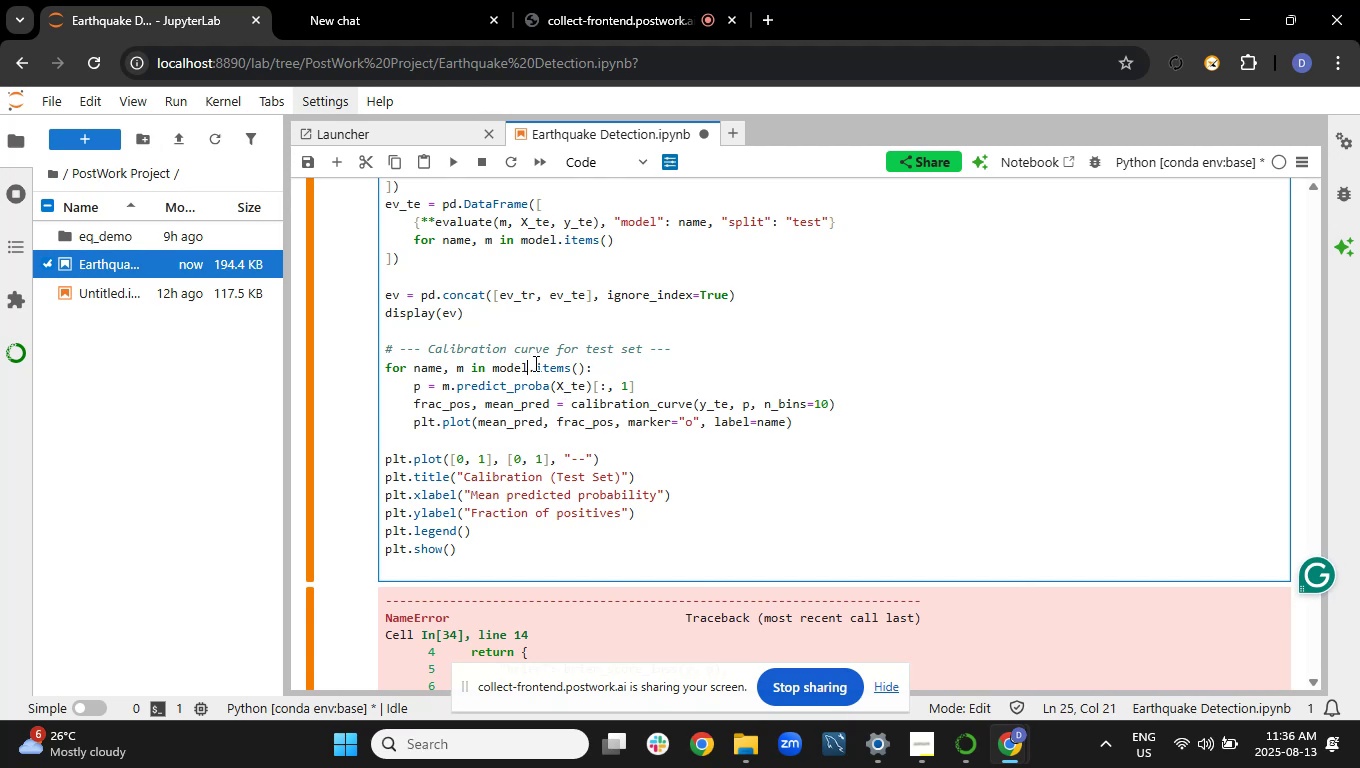 
key(Shift+Enter)
 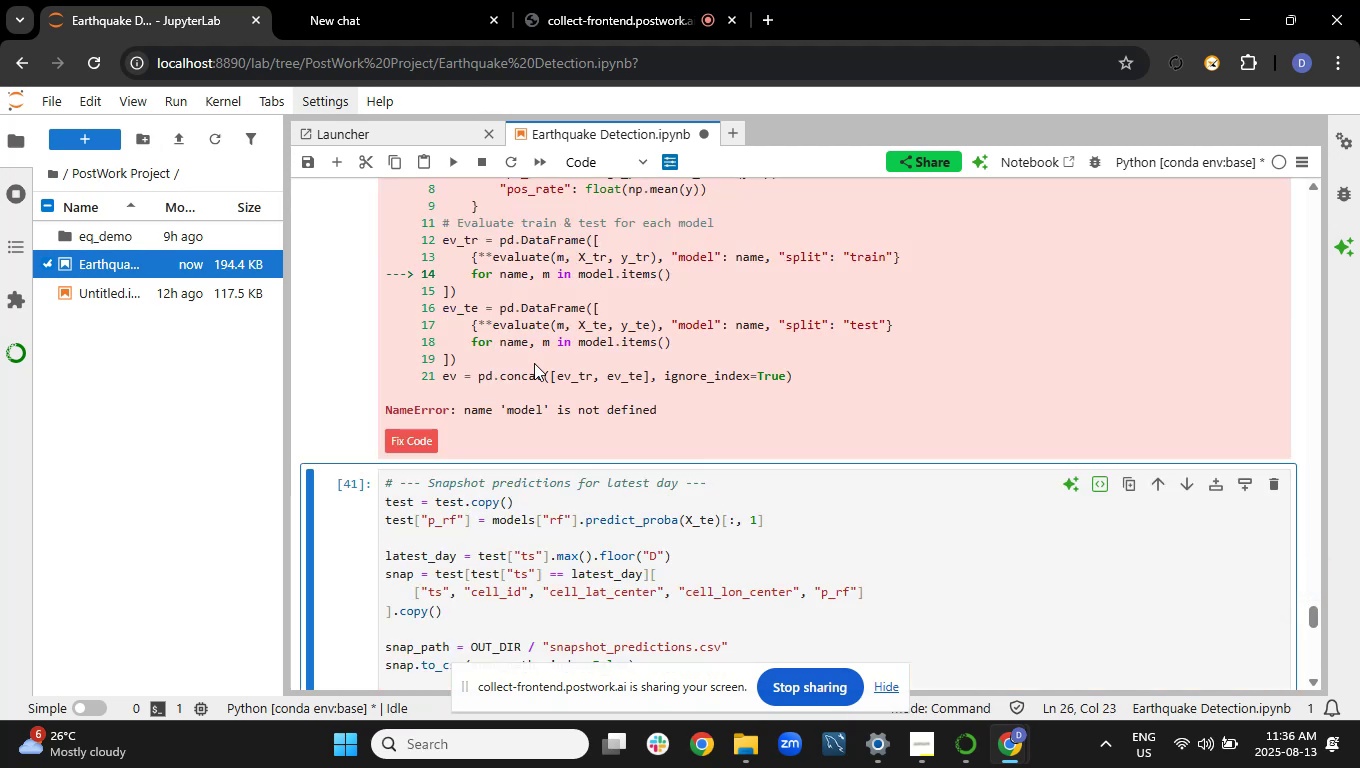 
scroll: coordinate [534, 363], scroll_direction: up, amount: 2.0
 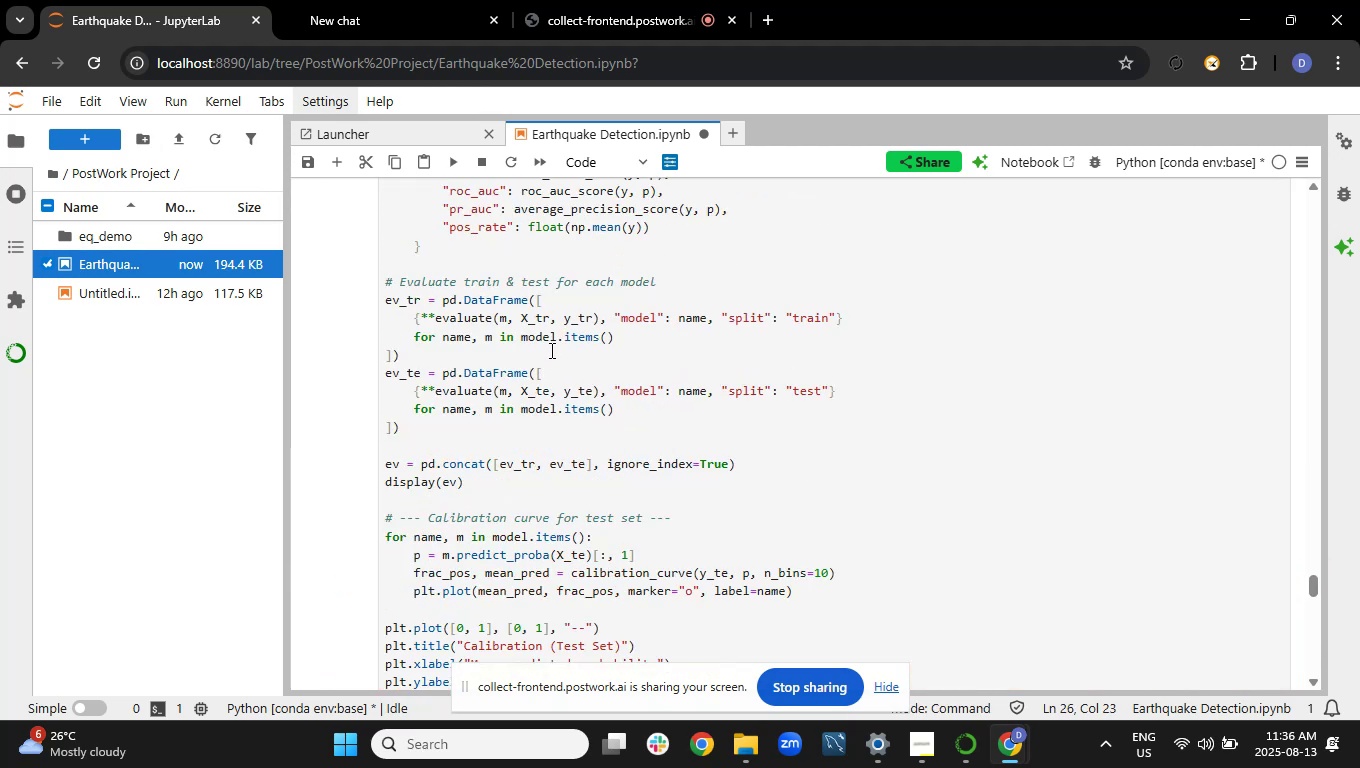 
left_click([556, 341])
 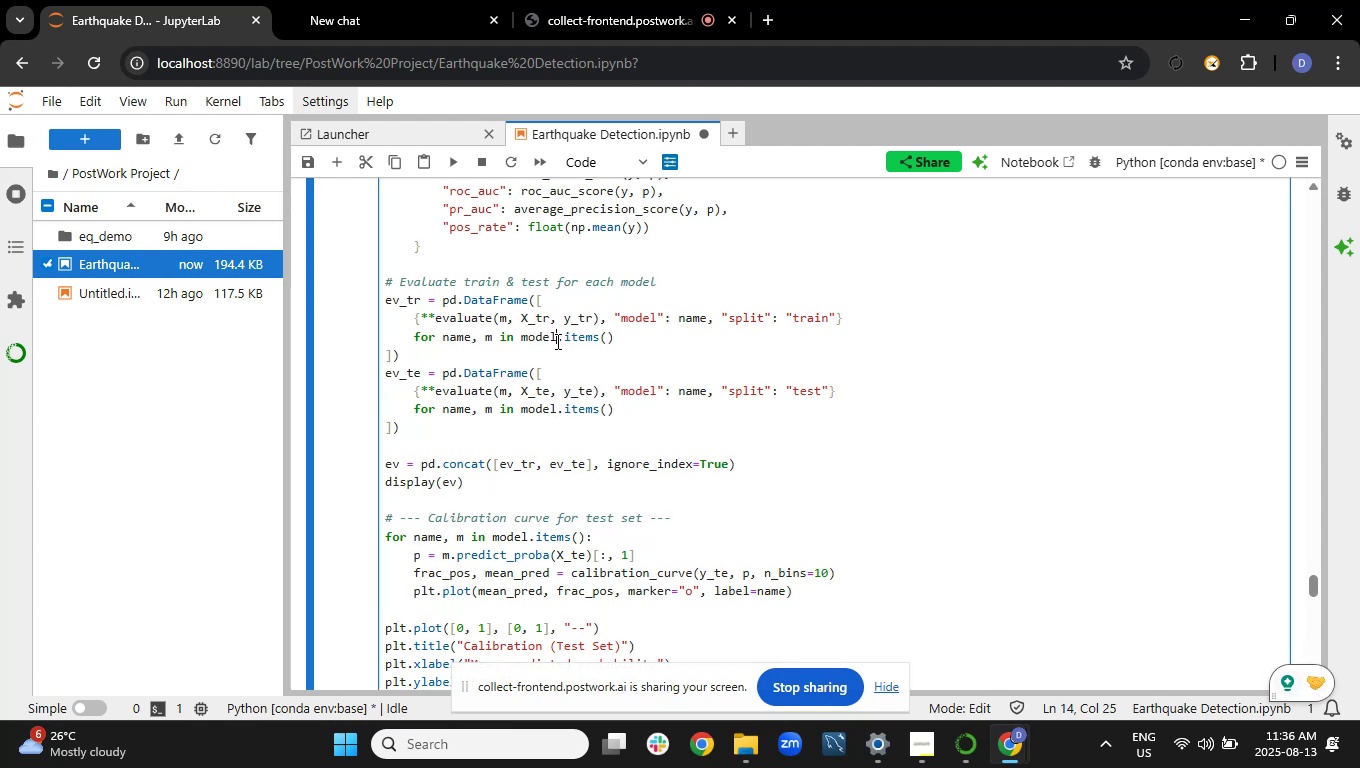 
key(S)
 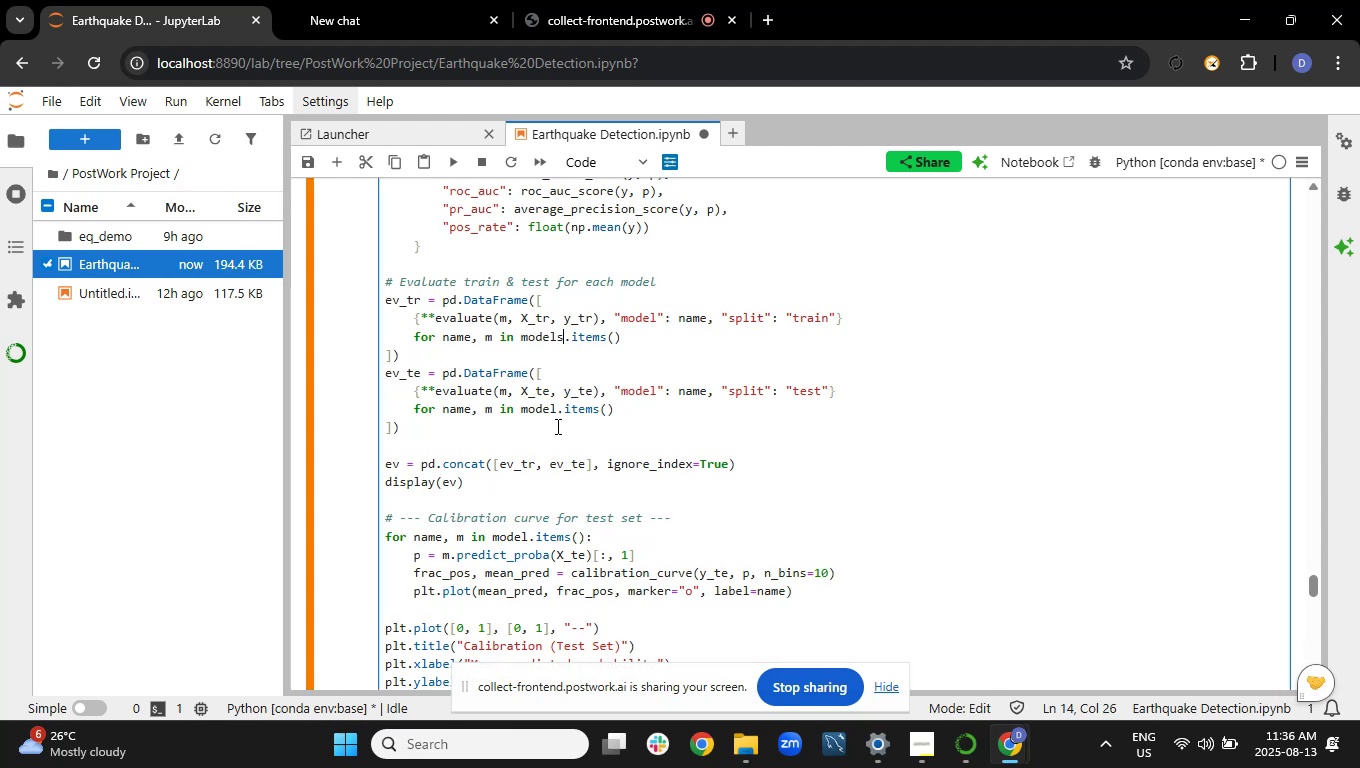 
left_click([559, 417])
 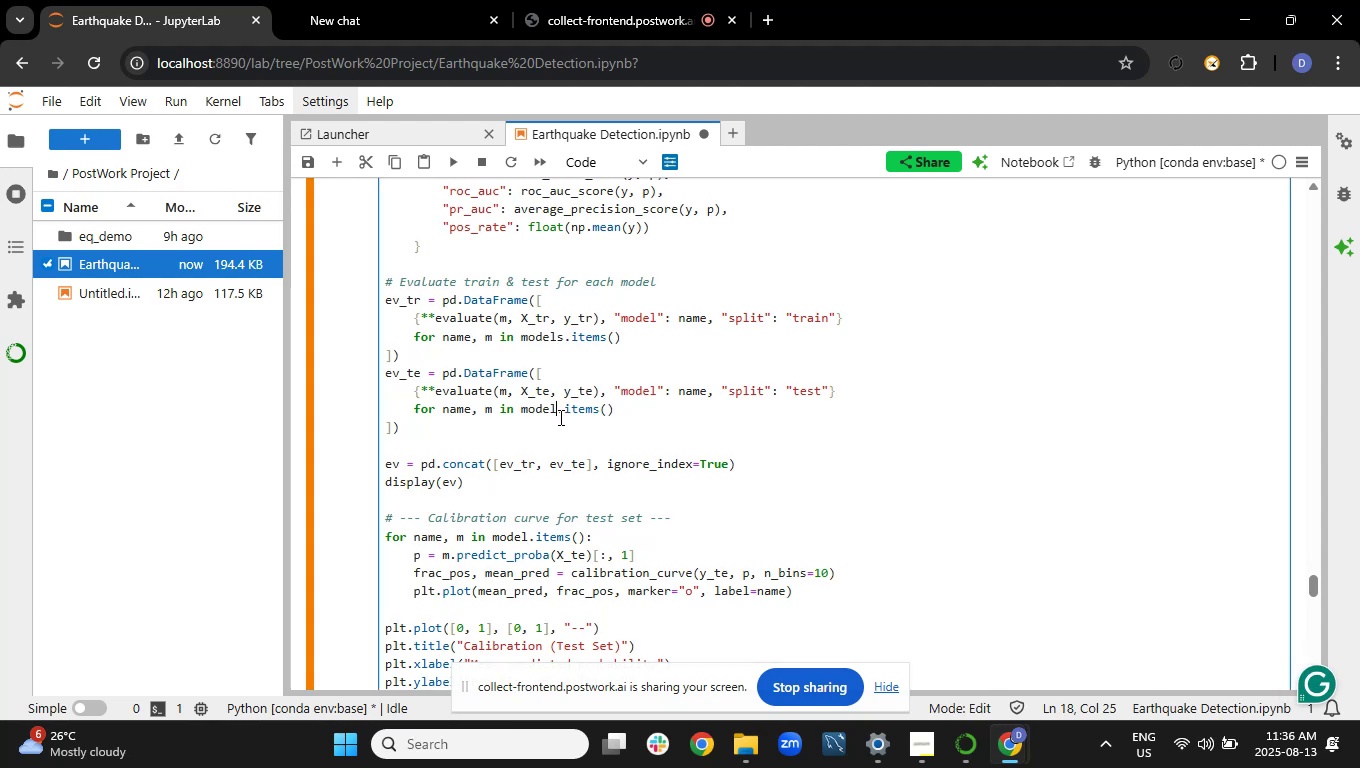 
key(S)
 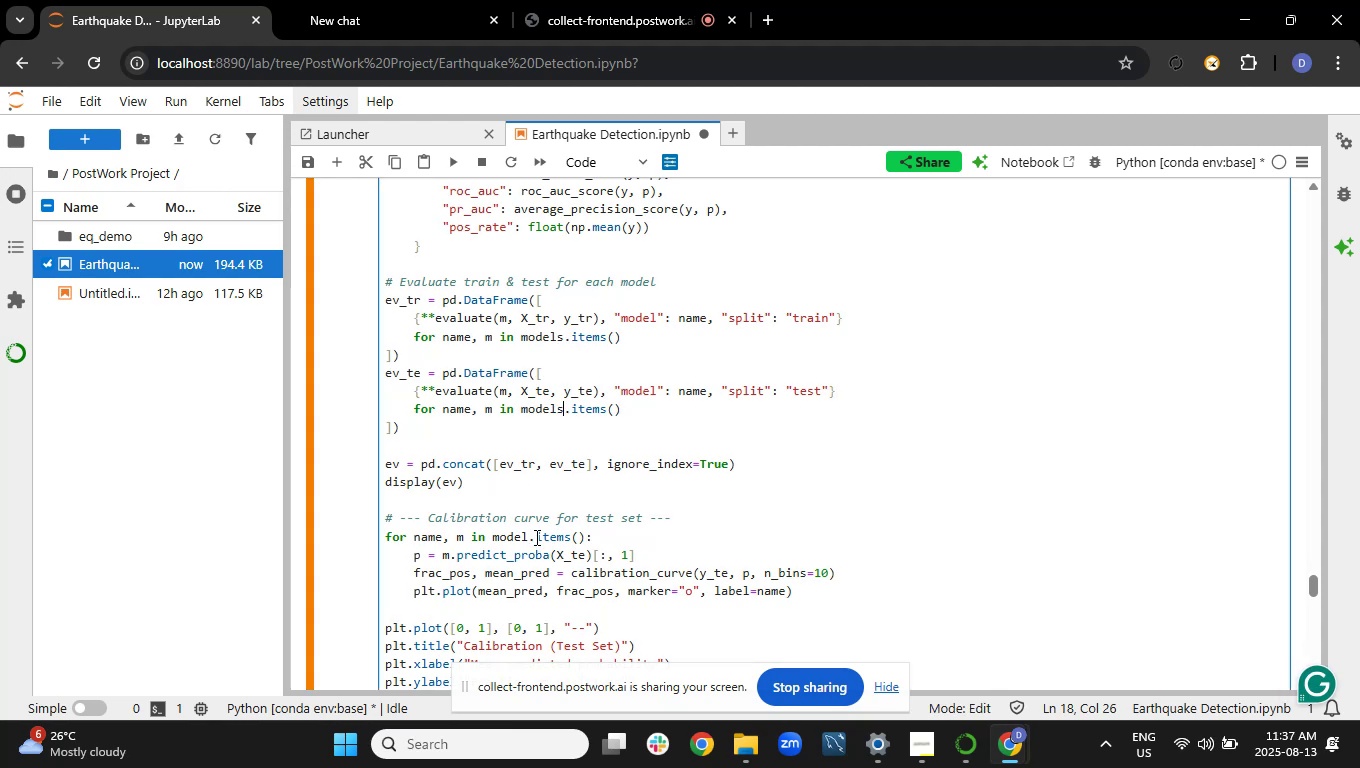 
left_click([528, 538])
 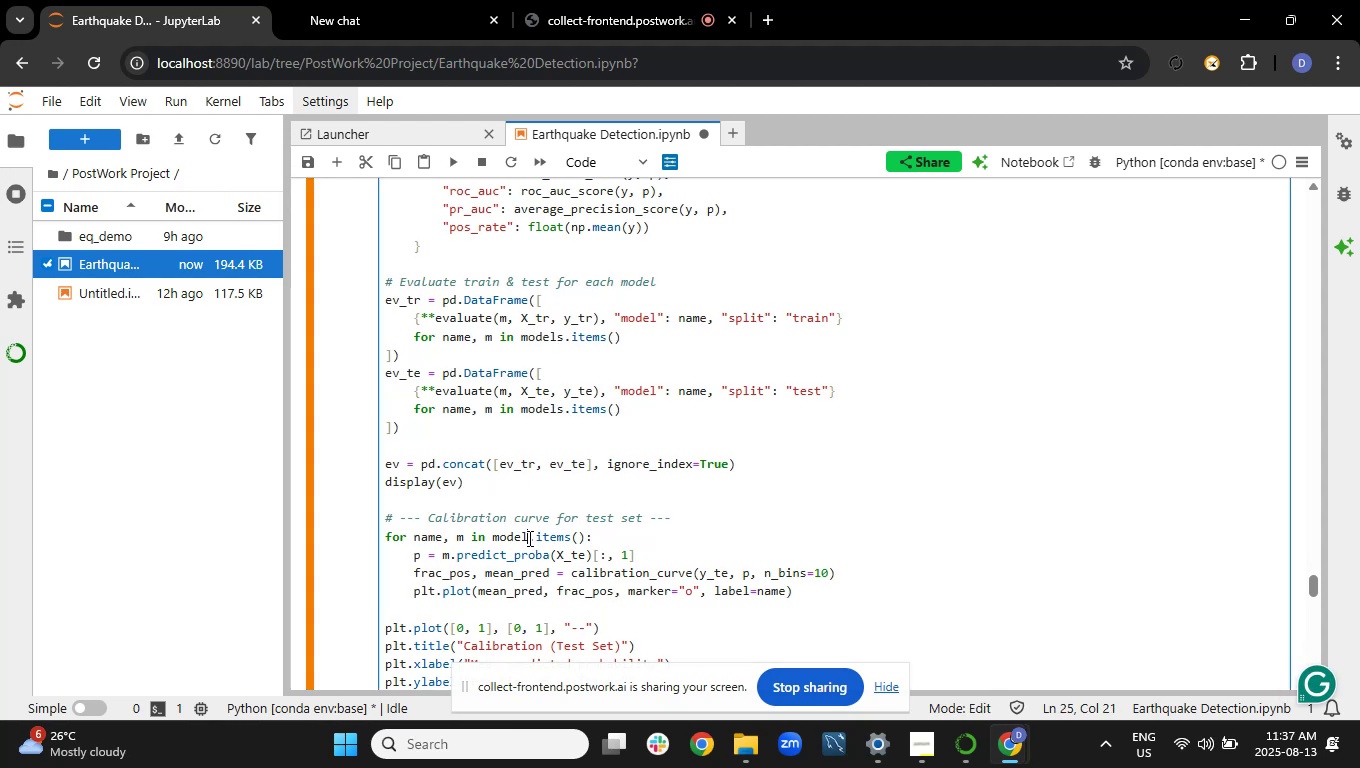 
key(S)
 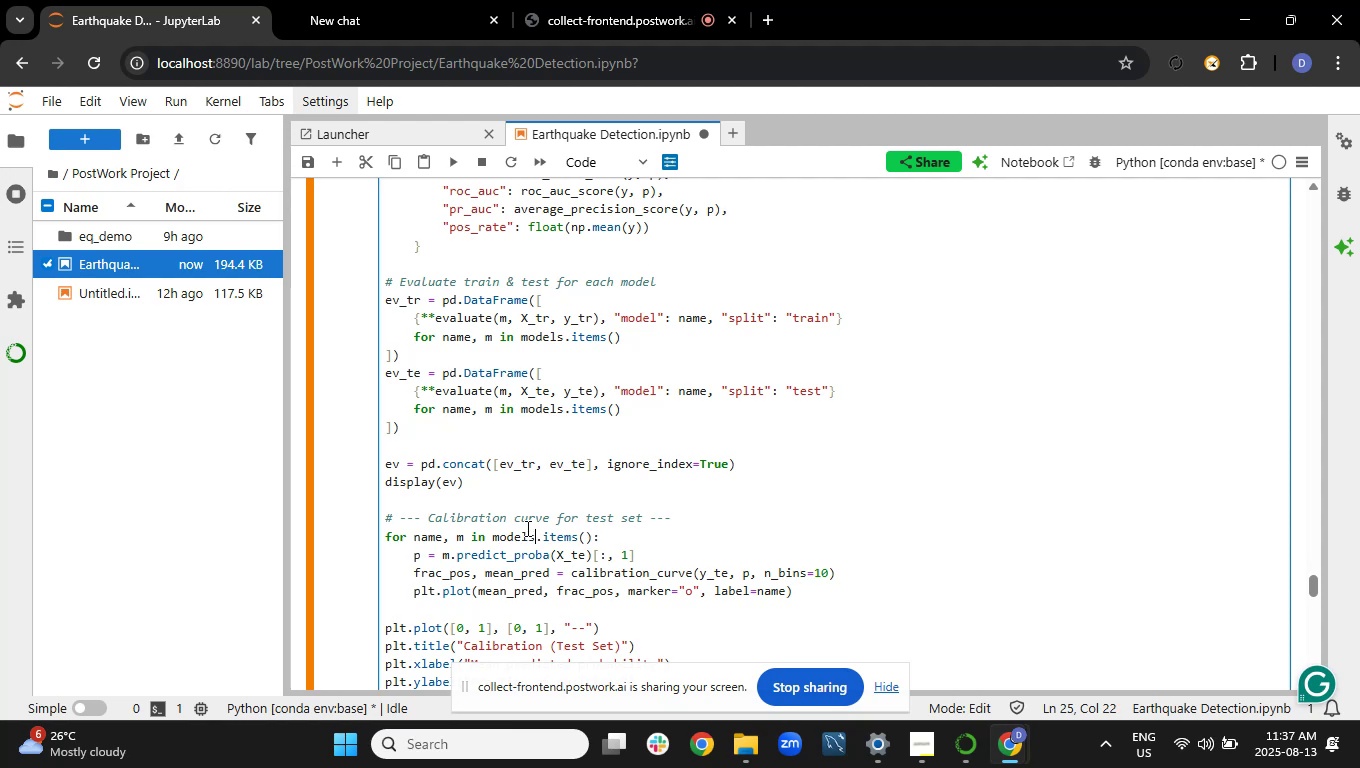 
scroll: coordinate [513, 462], scroll_direction: down, amount: 1.0
 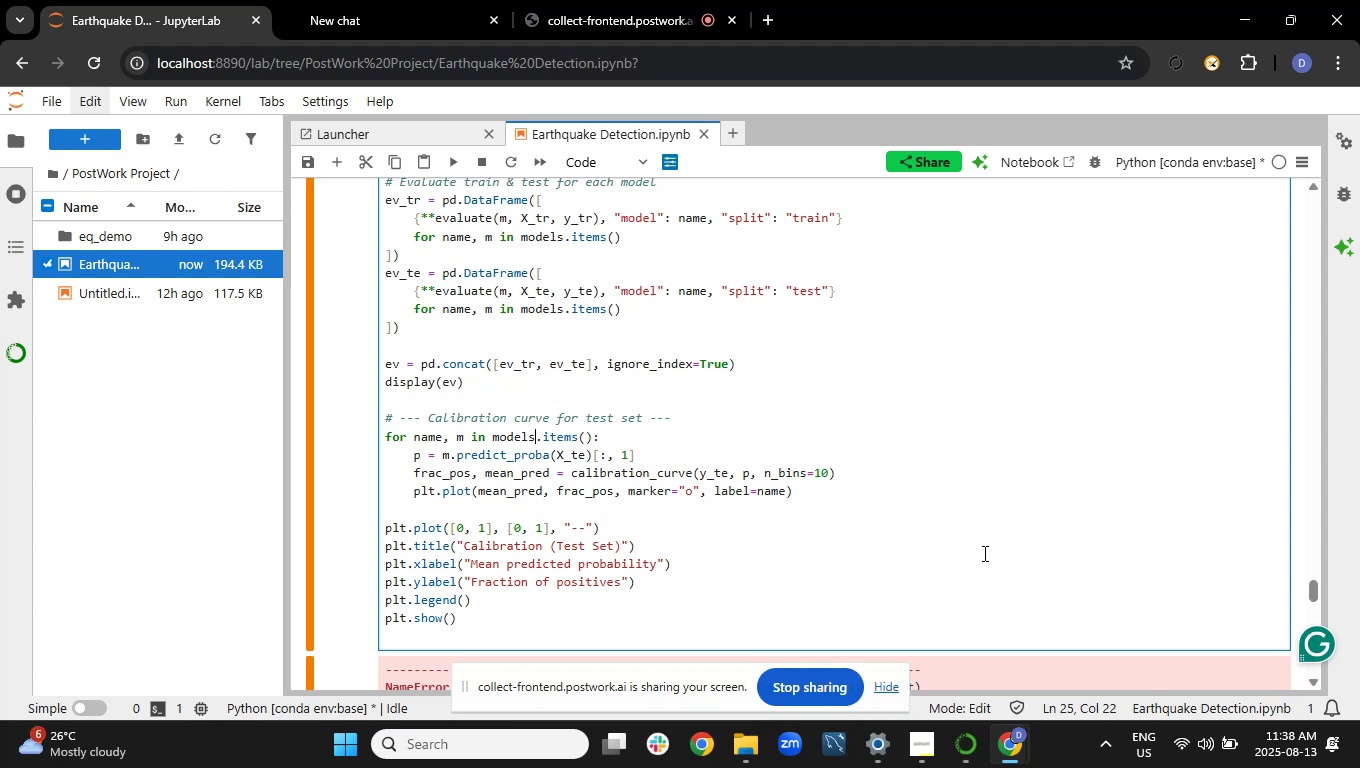 
wait(103.74)
 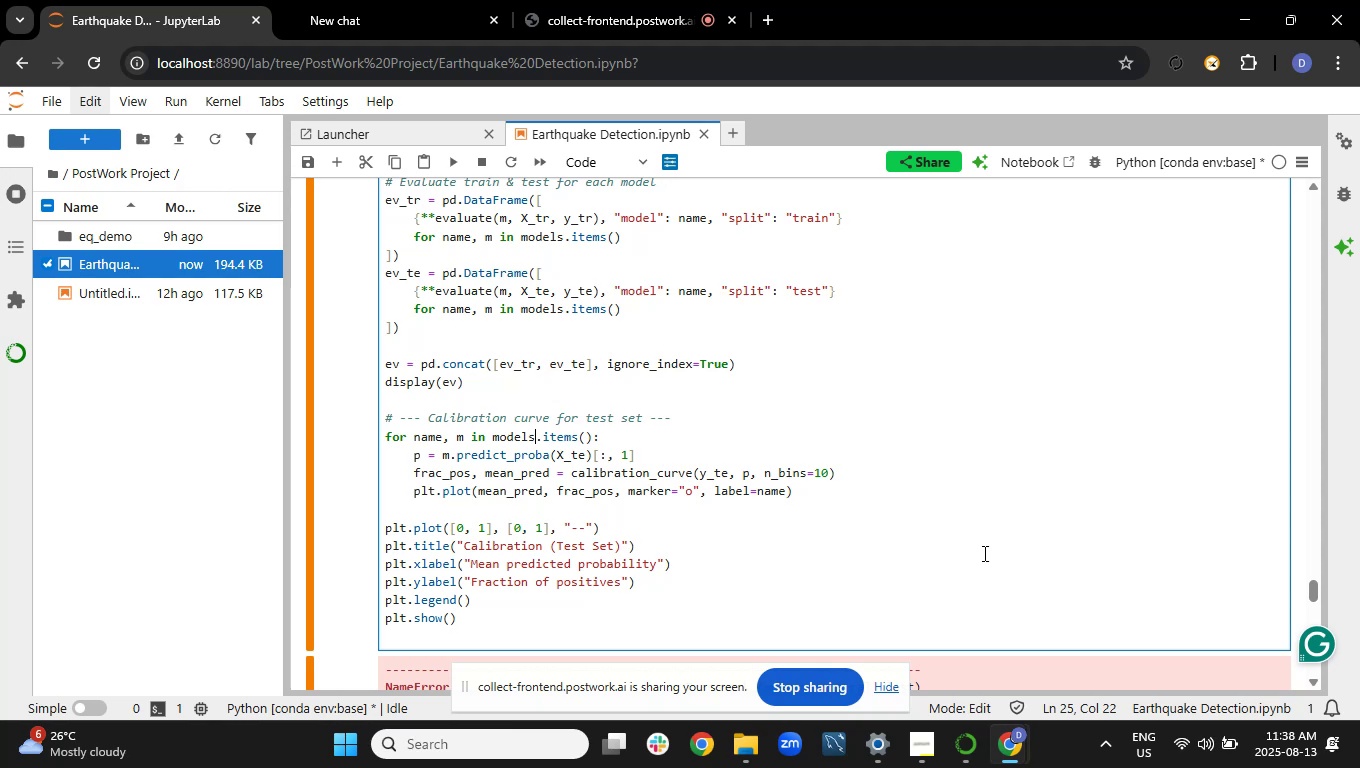 
scroll: coordinate [920, 464], scroll_direction: down, amount: 4.0
 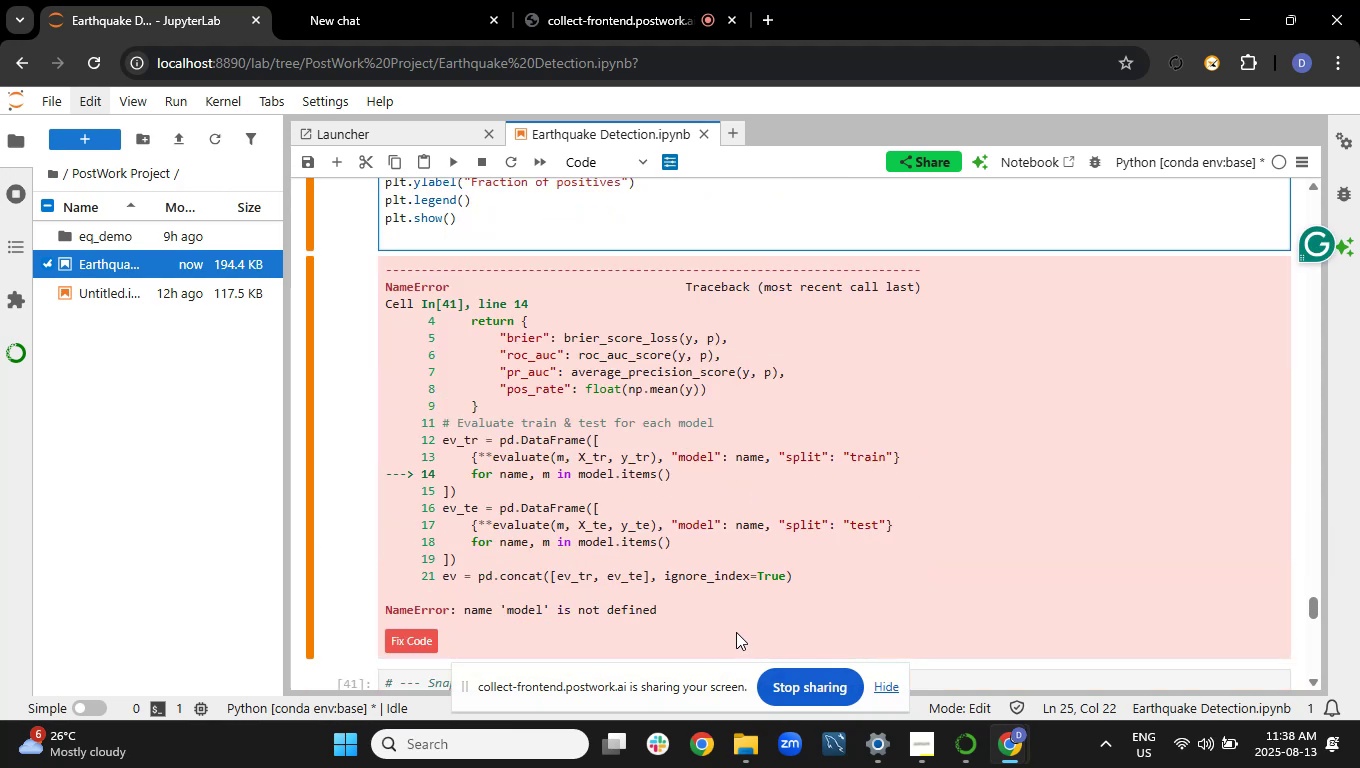 
left_click_drag(start_coordinate=[731, 601], to_coordinate=[383, 272])
 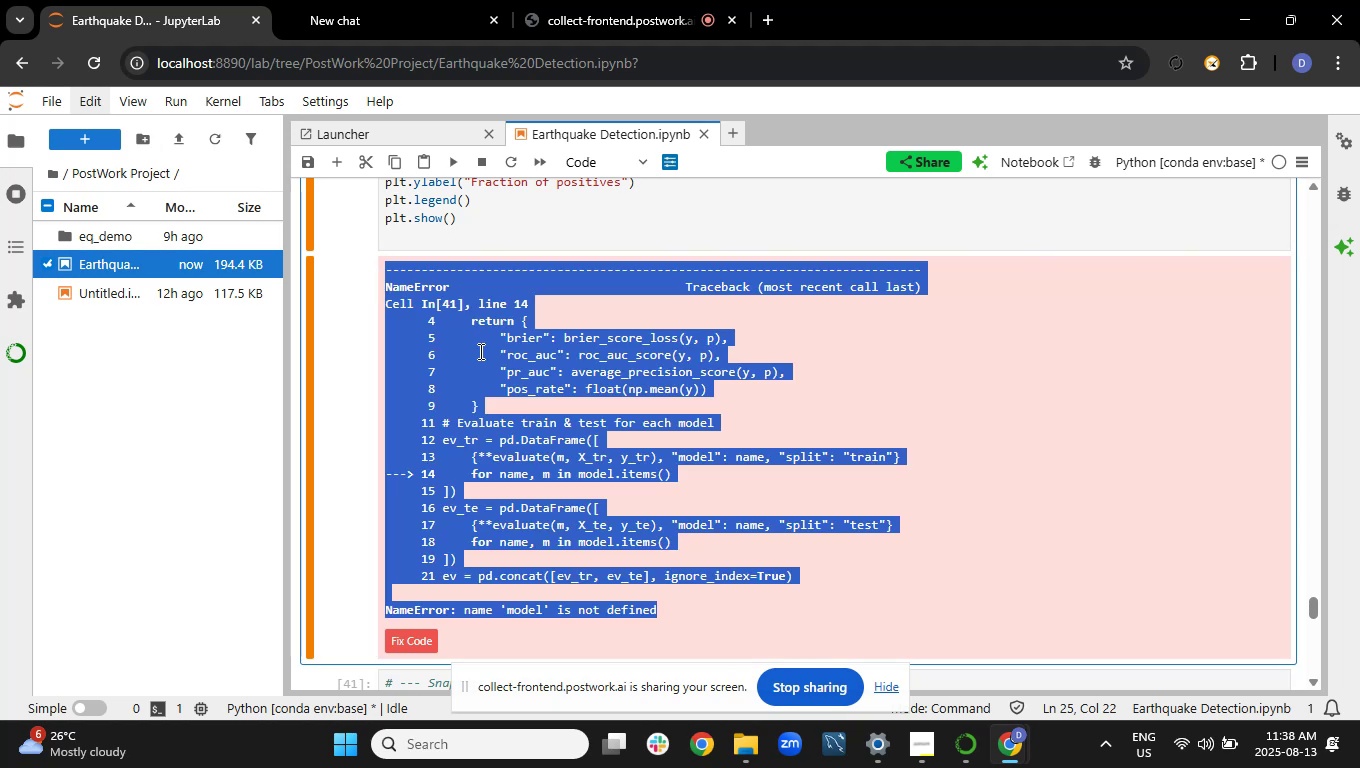 
right_click([479, 351])
 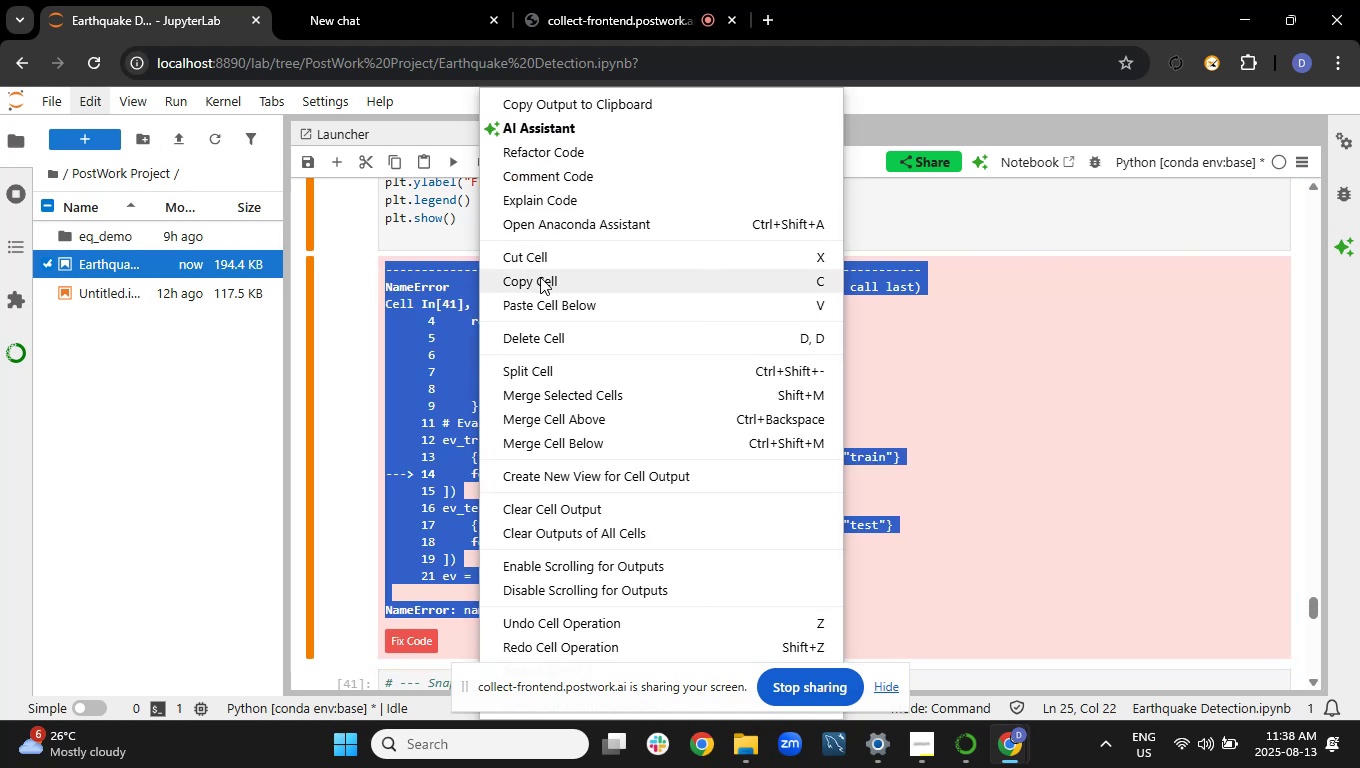 
left_click([540, 277])
 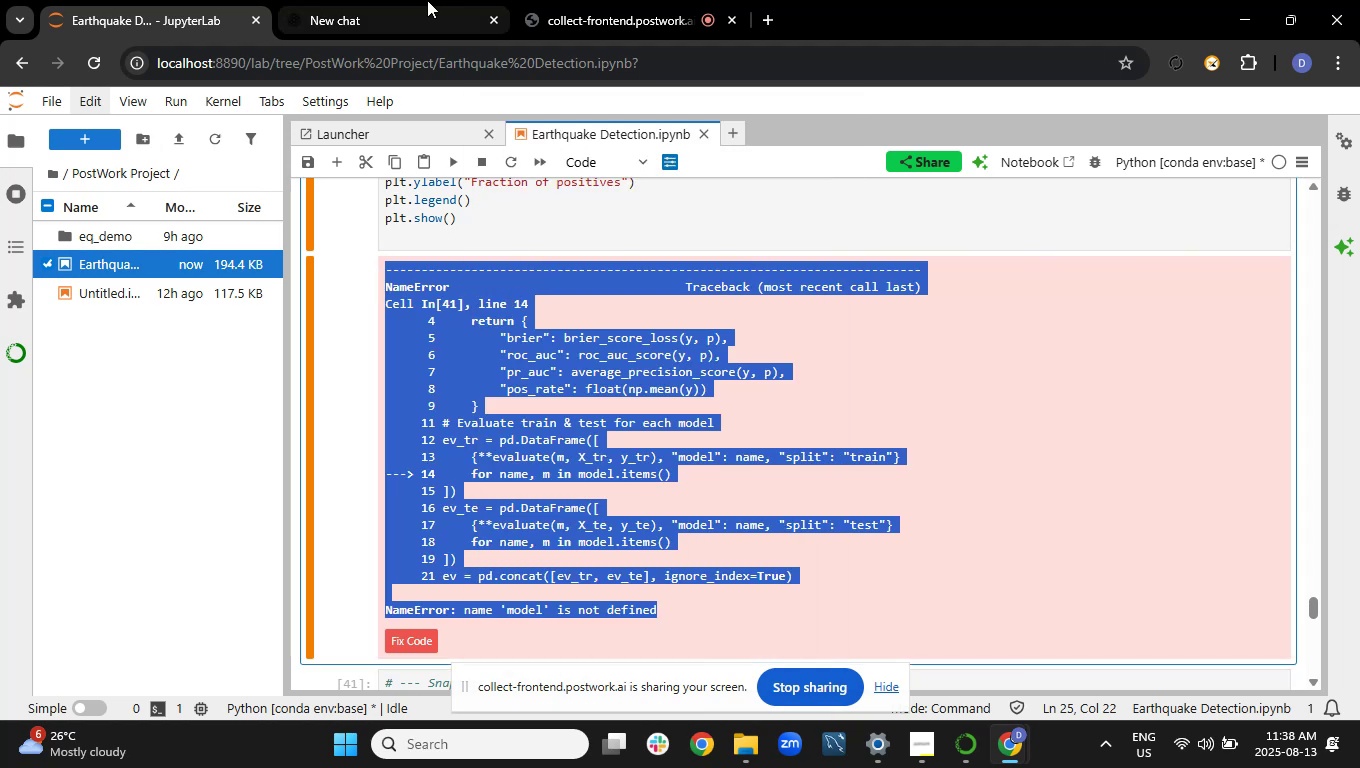 
left_click([427, 0])
 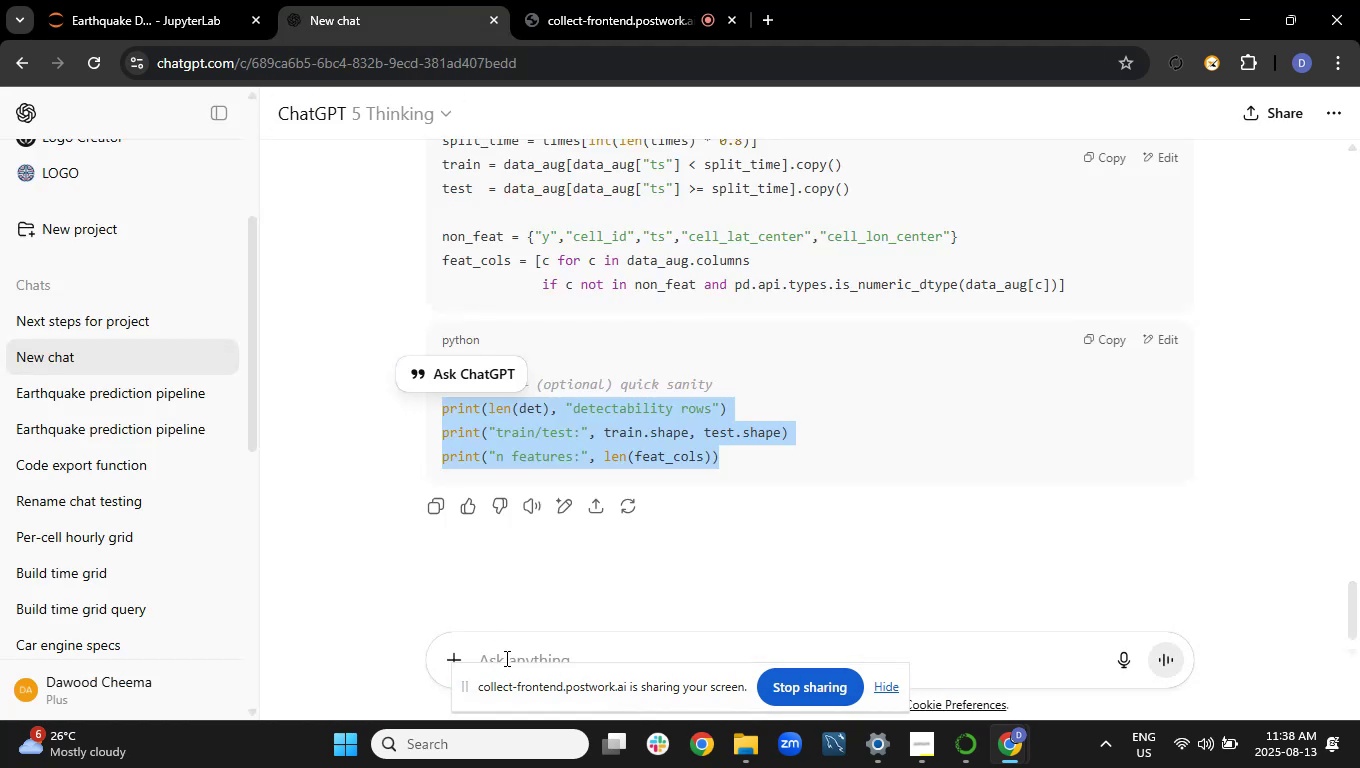 
left_click([510, 650])
 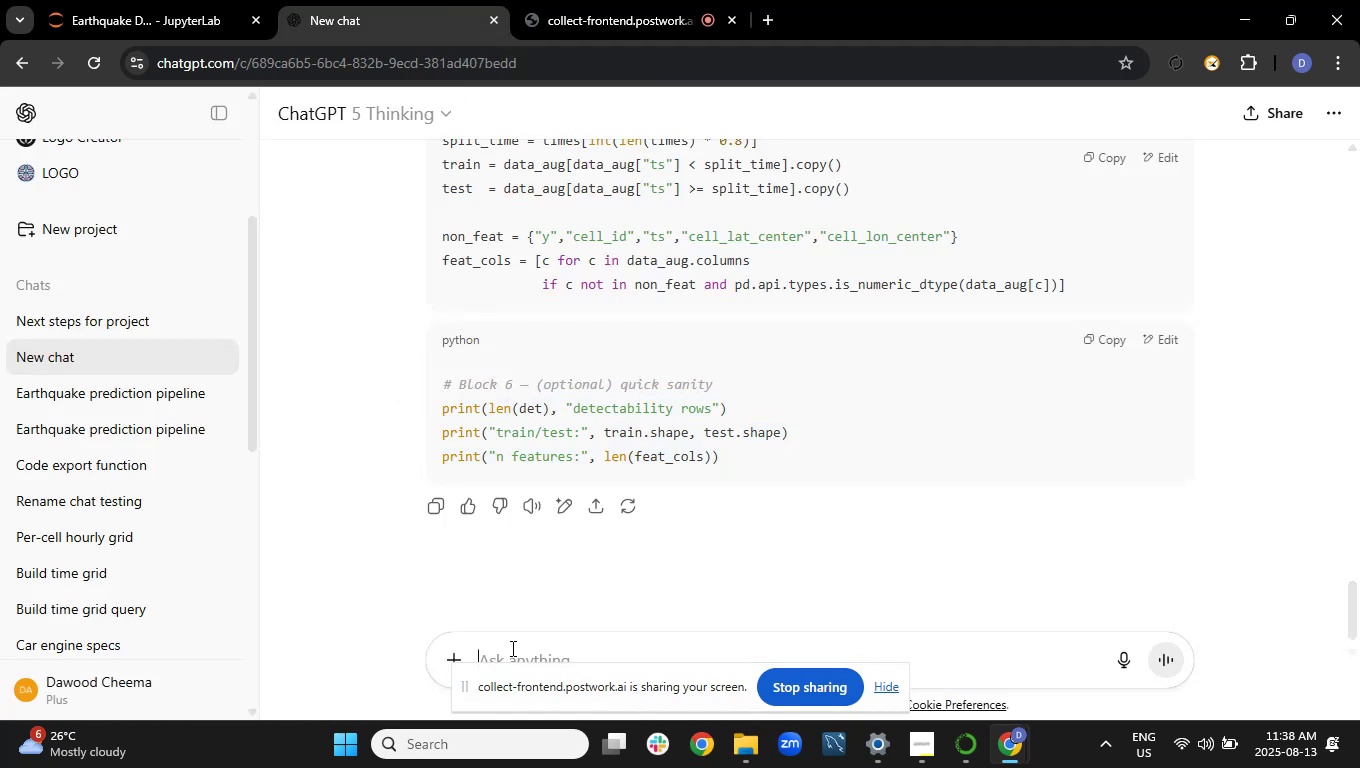 
right_click([511, 648])
 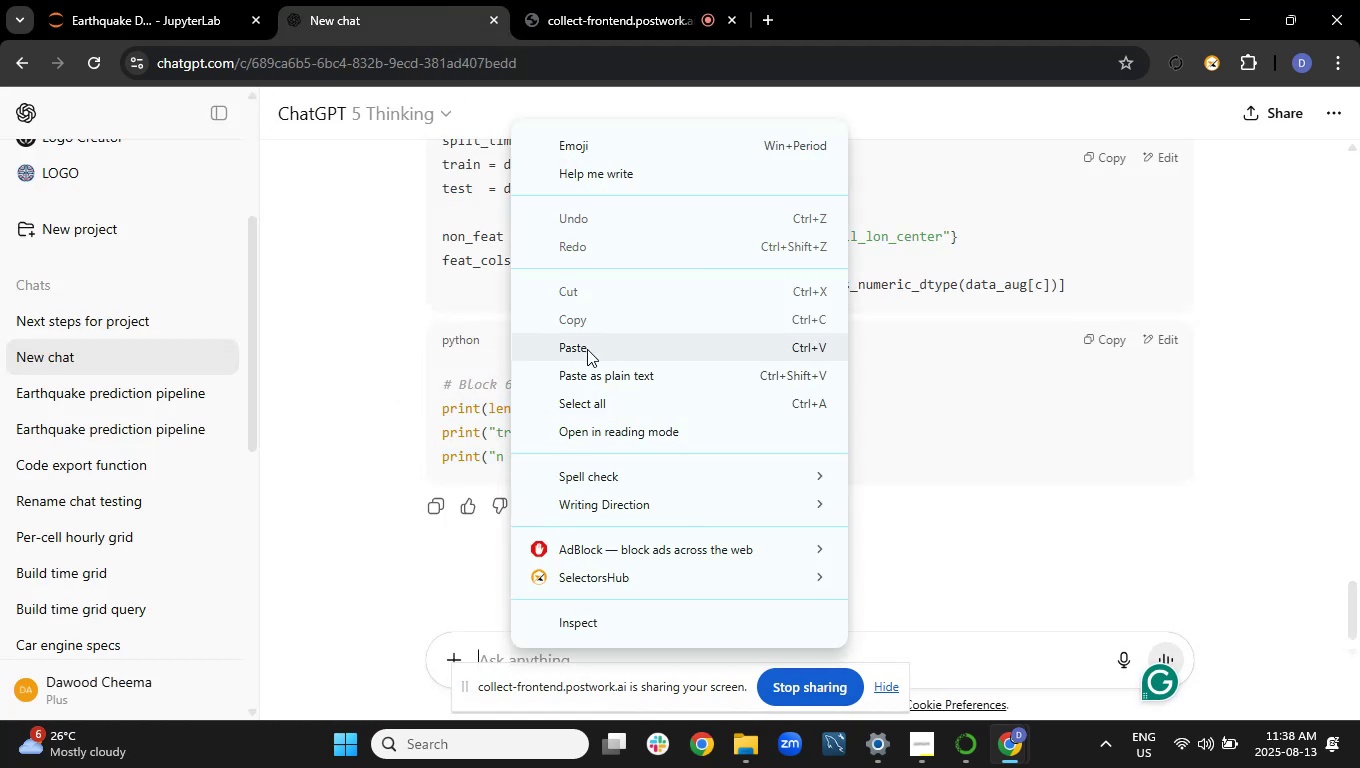 
left_click([587, 349])
 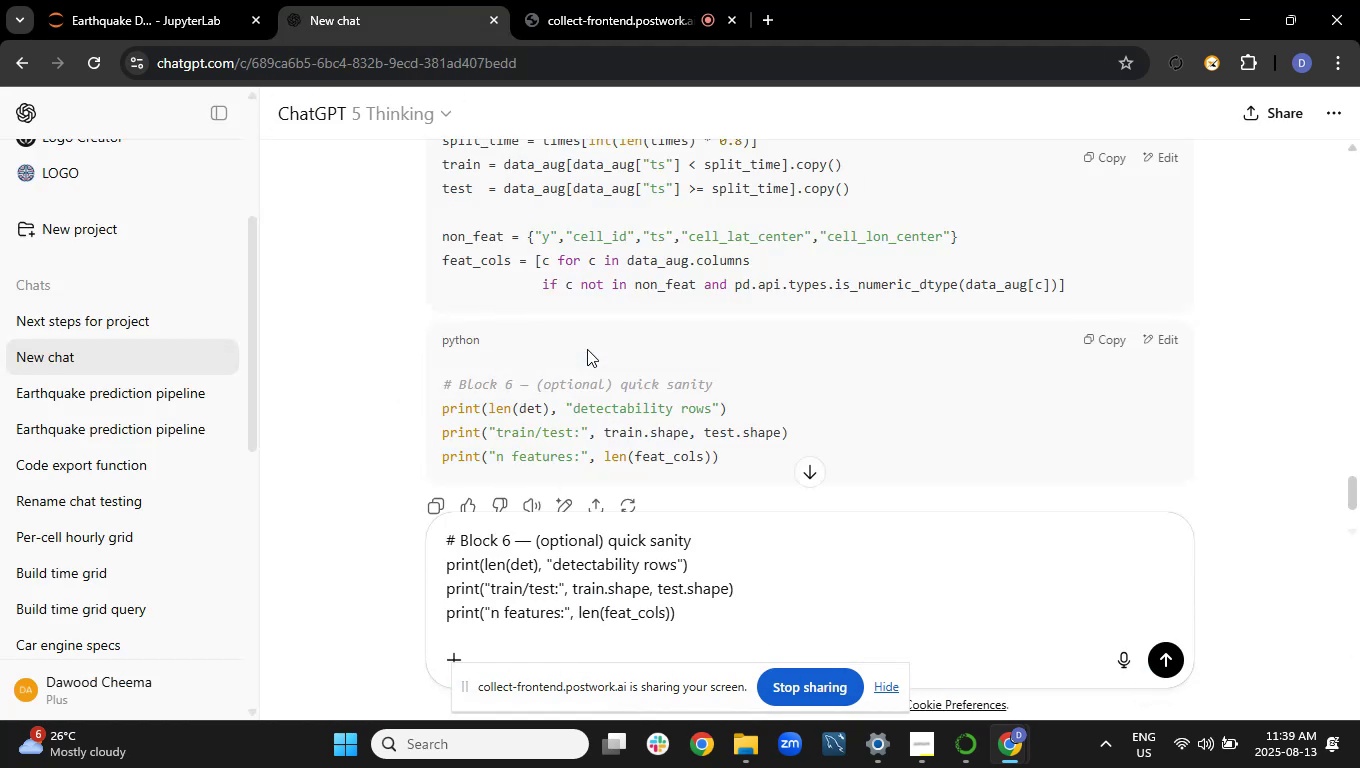 
key(Enter)
 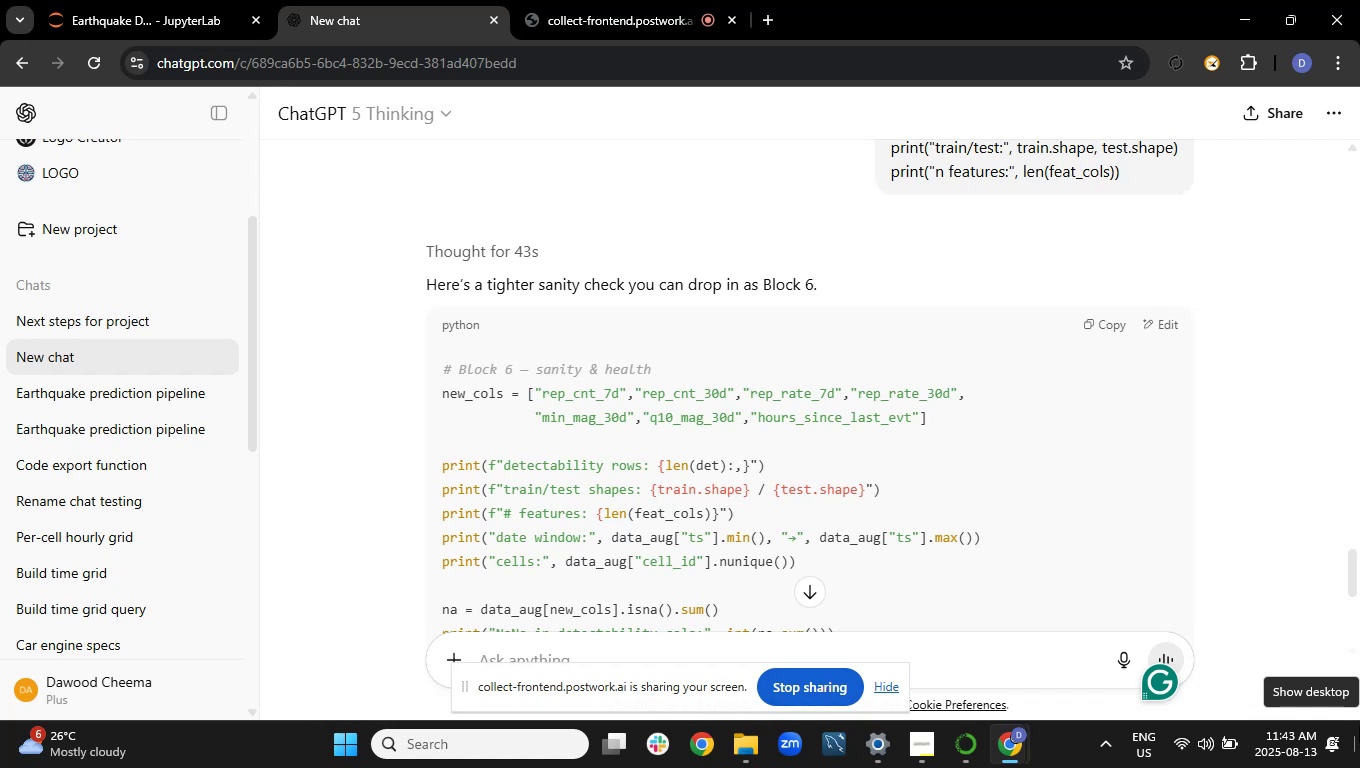 
wait(302.84)
 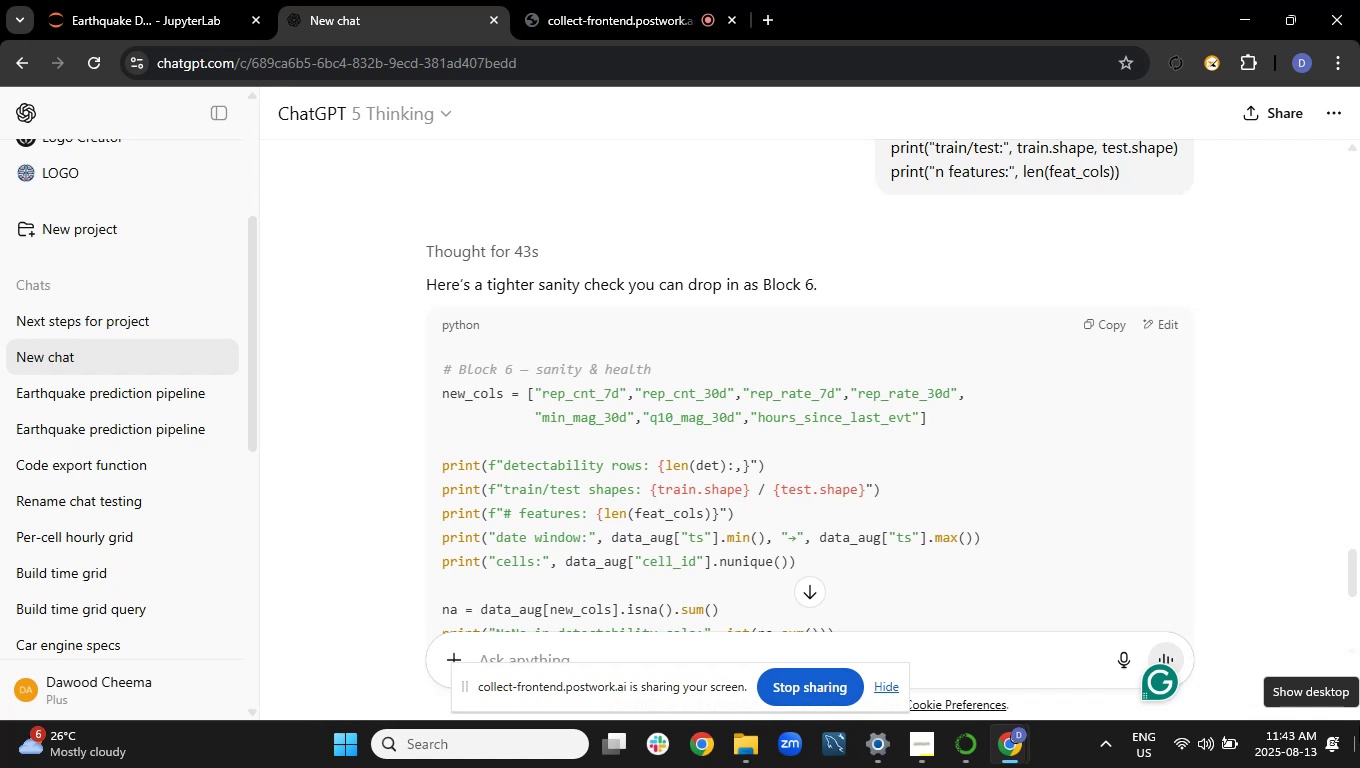 
left_click([184, 0])
 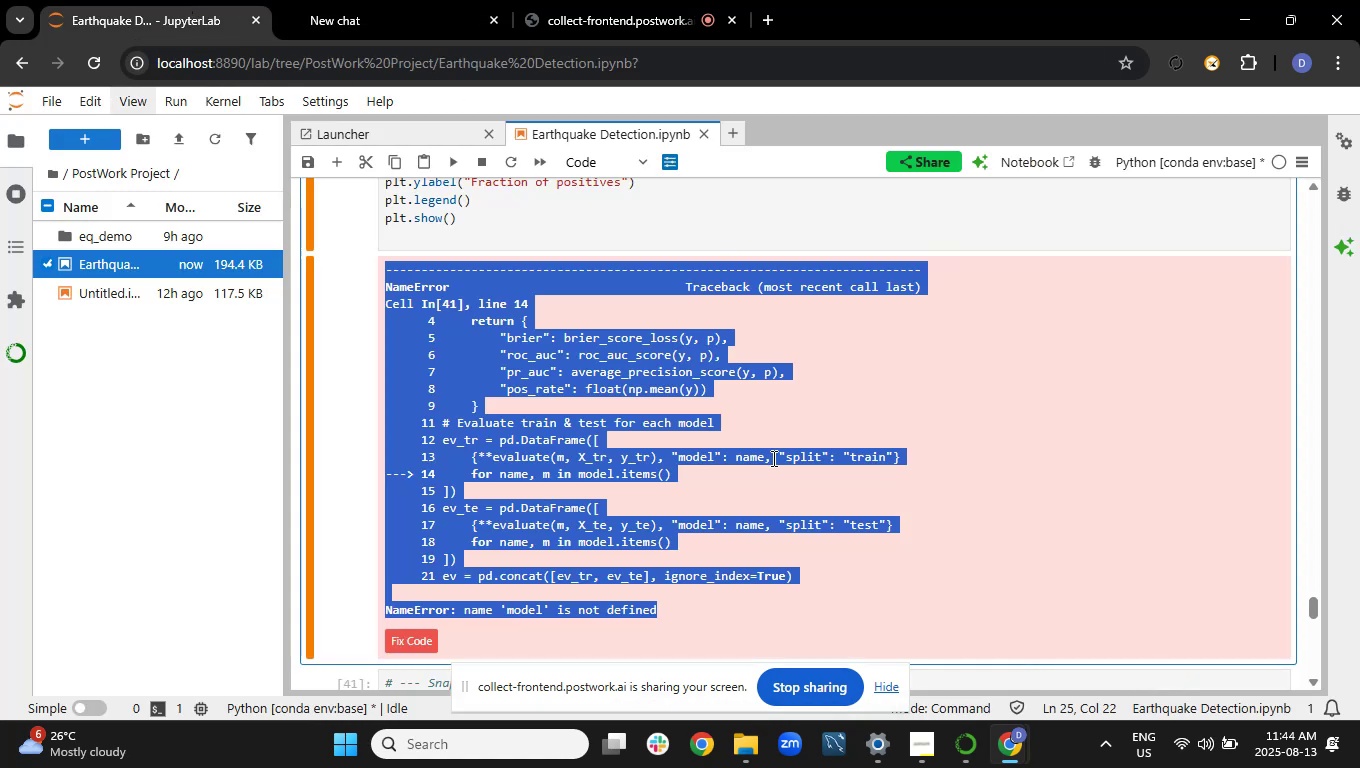 
left_click([781, 447])
 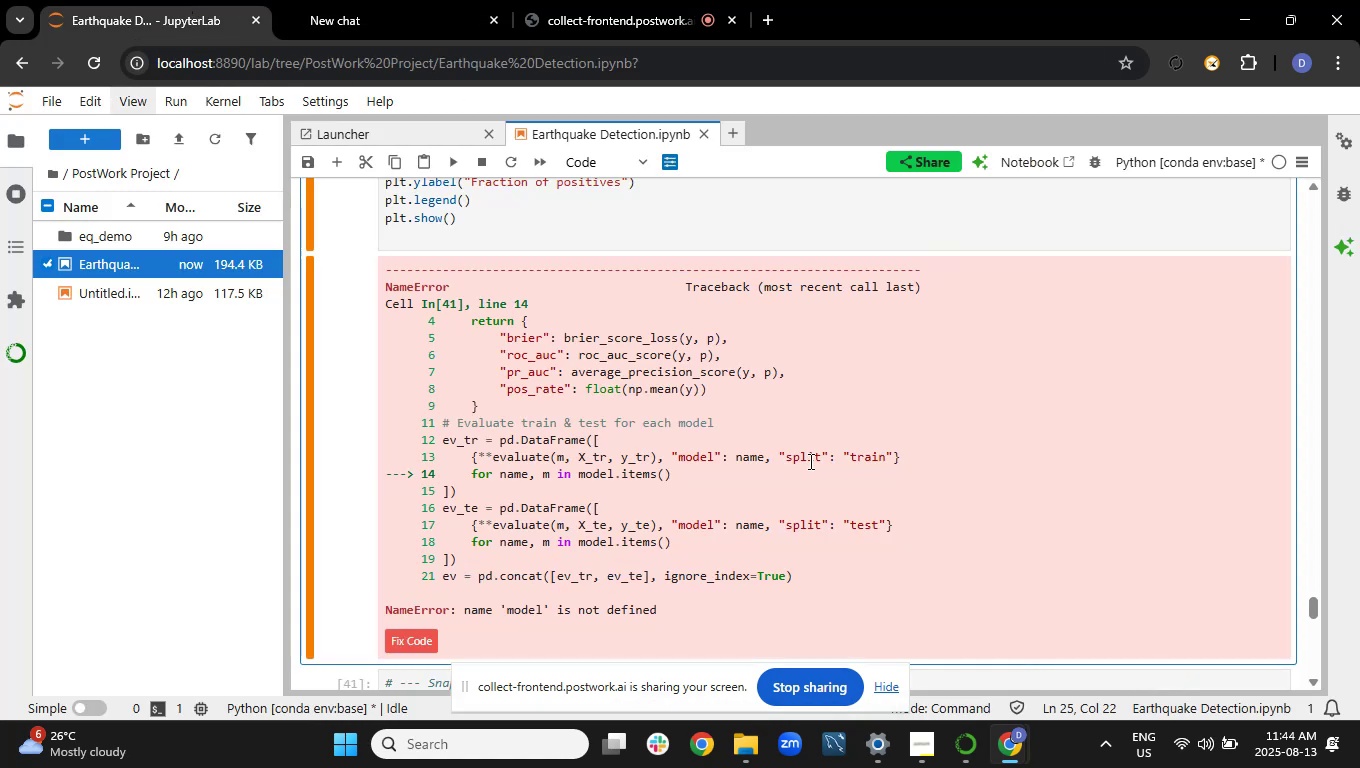 
scroll: coordinate [868, 489], scroll_direction: up, amount: 7.0
 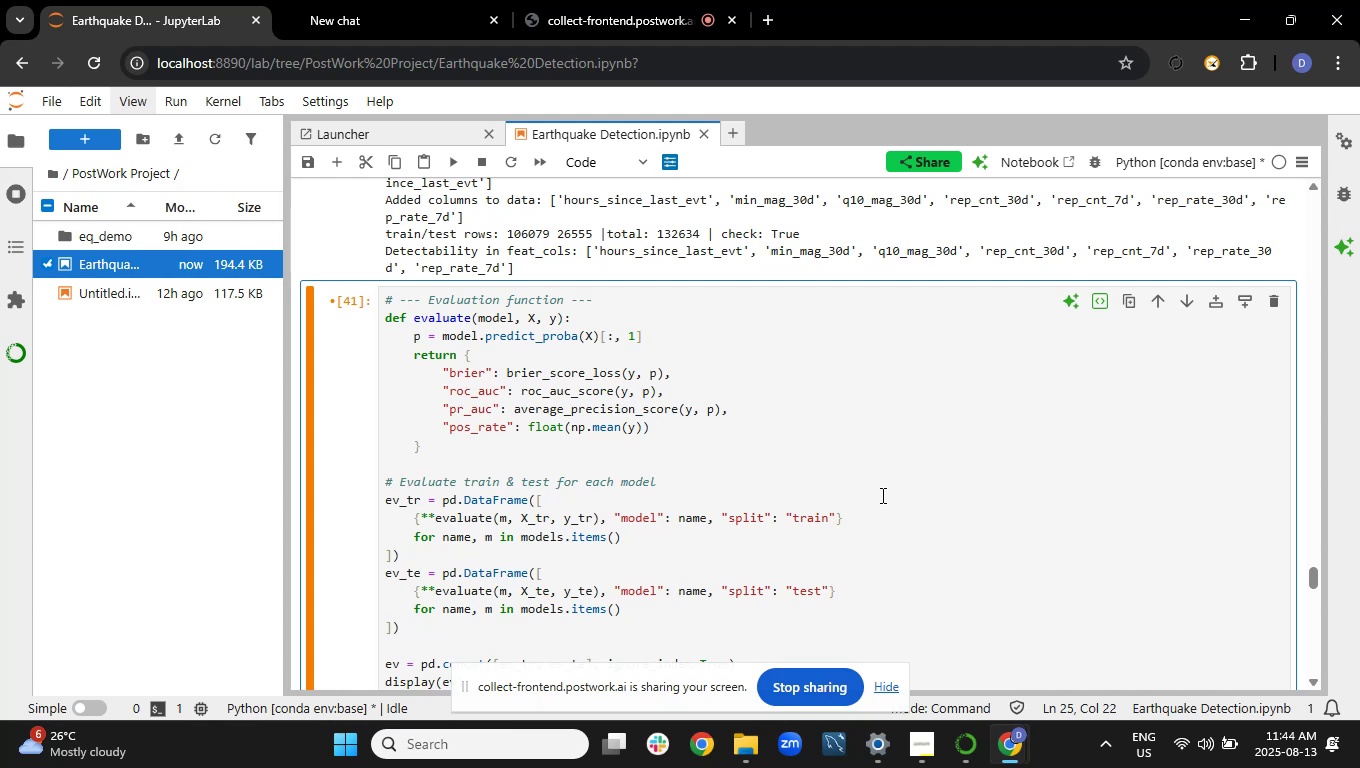 
wait(20.22)
 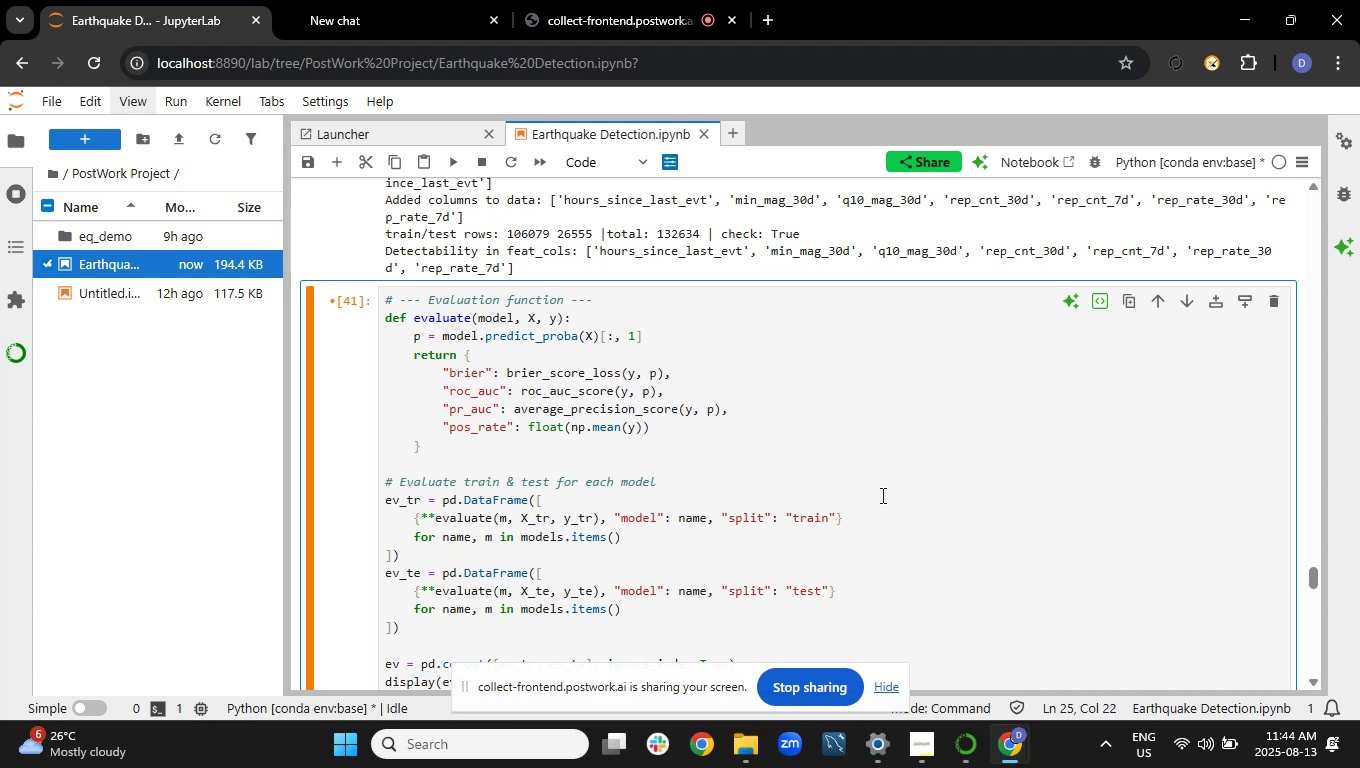 
scroll: coordinate [560, 379], scroll_direction: down, amount: 3.0
 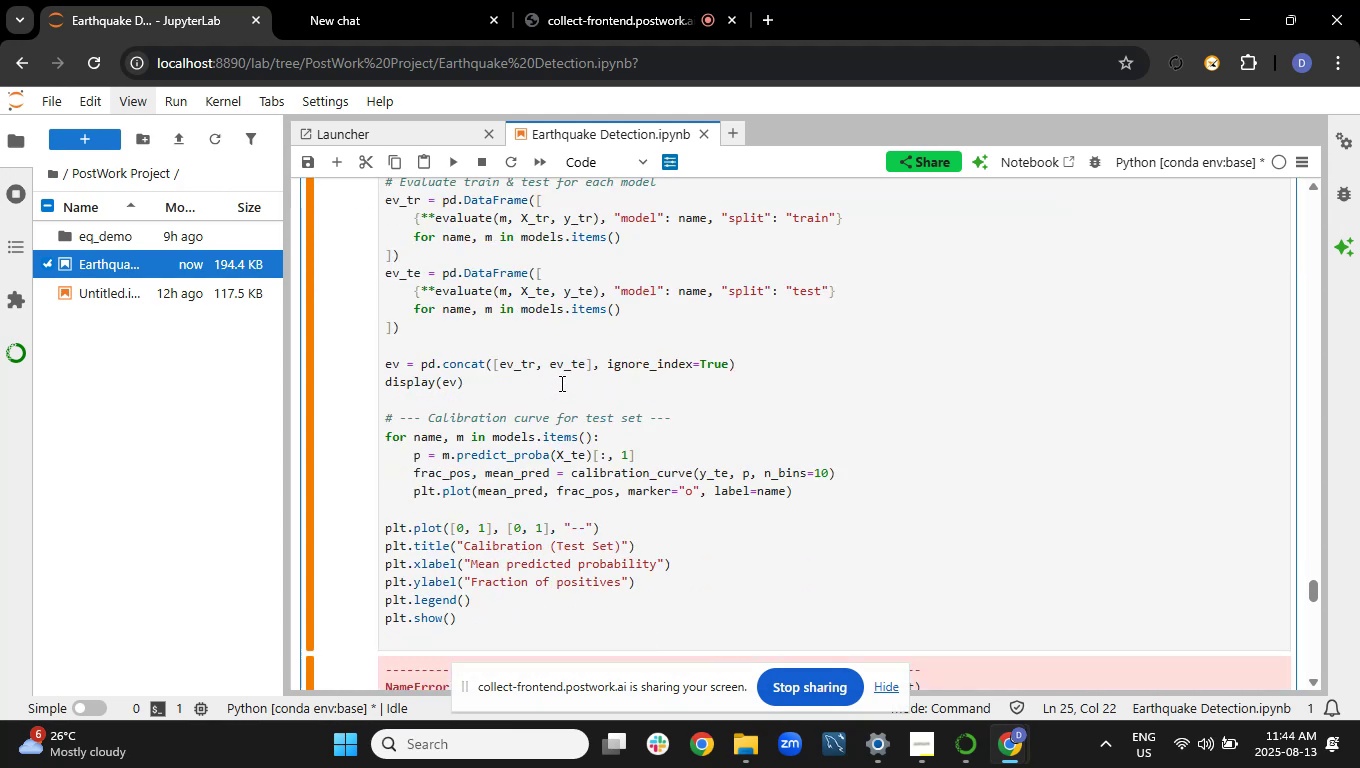 
scroll: coordinate [695, 431], scroll_direction: up, amount: 15.0
 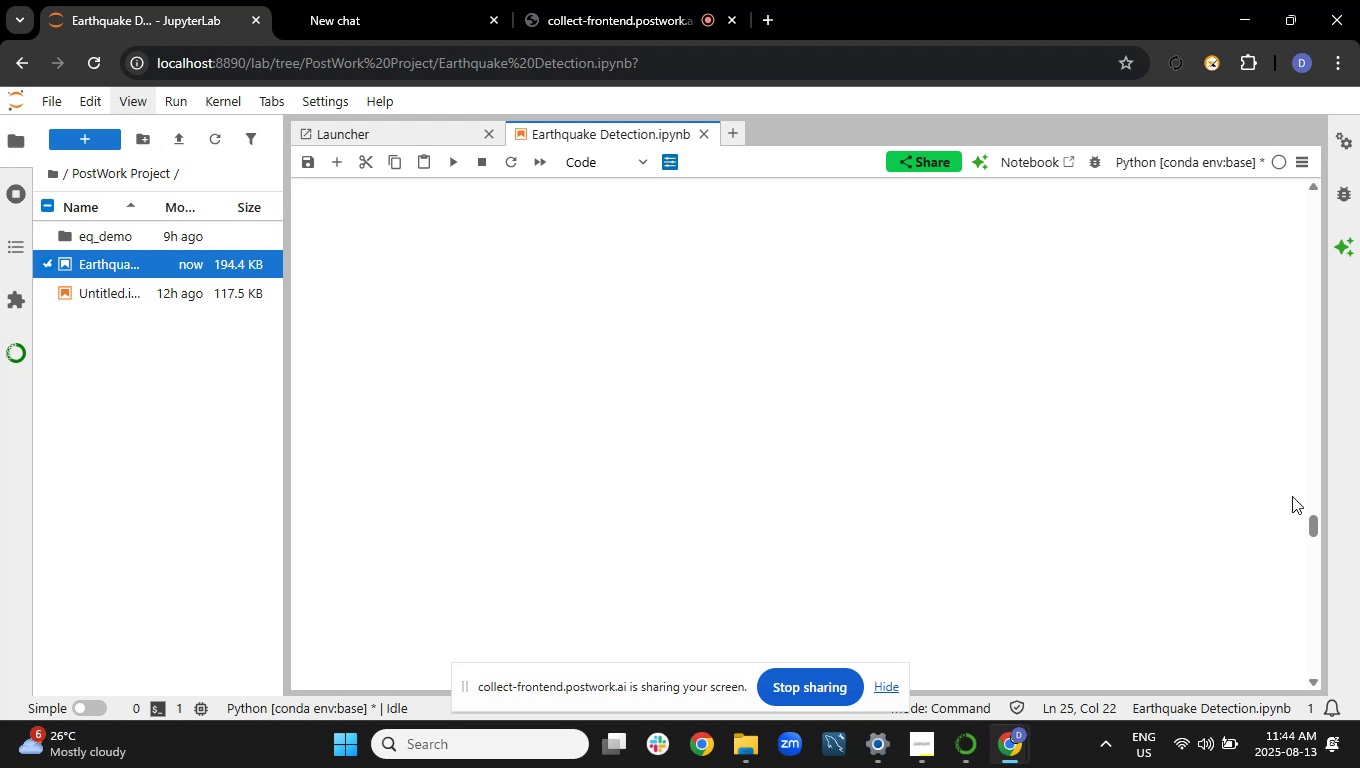 
left_click([1250, 497])
 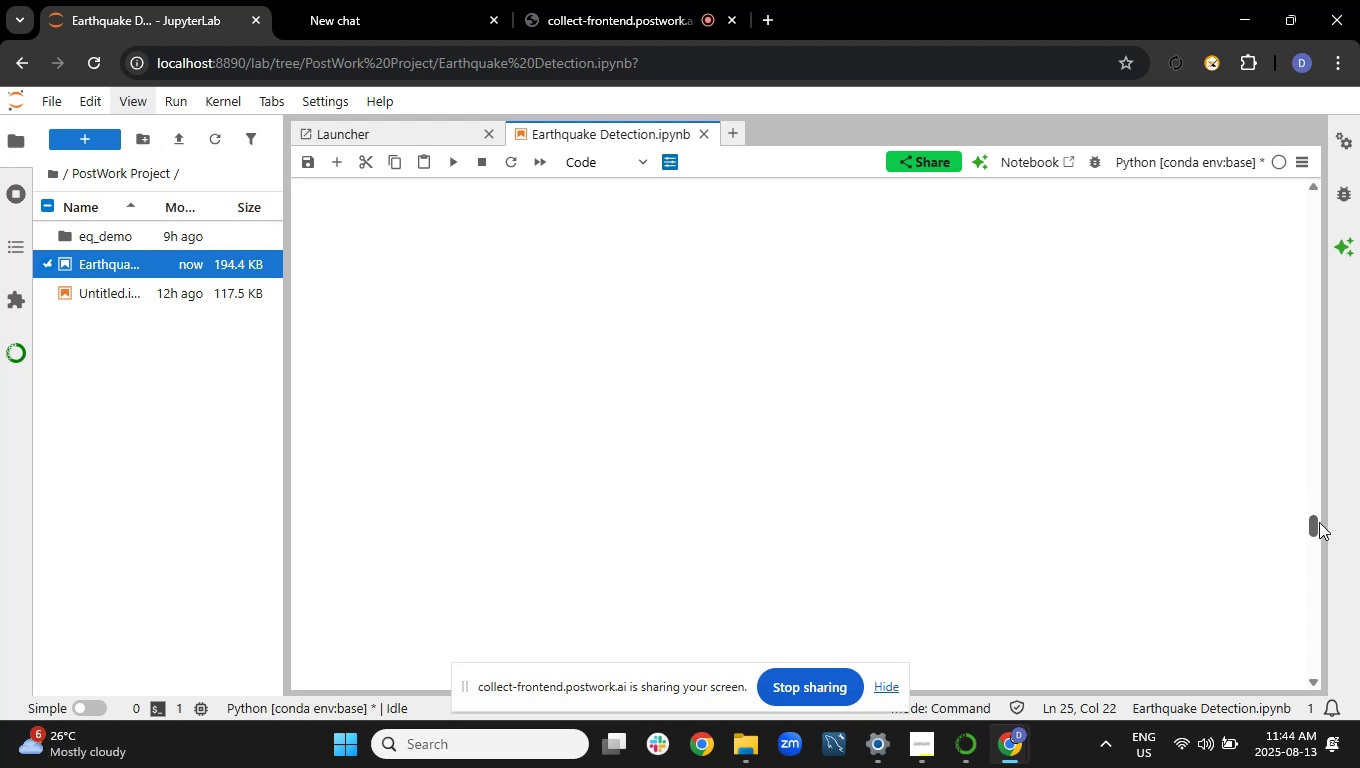 
left_click_drag(start_coordinate=[1319, 522], to_coordinate=[1310, 585])
 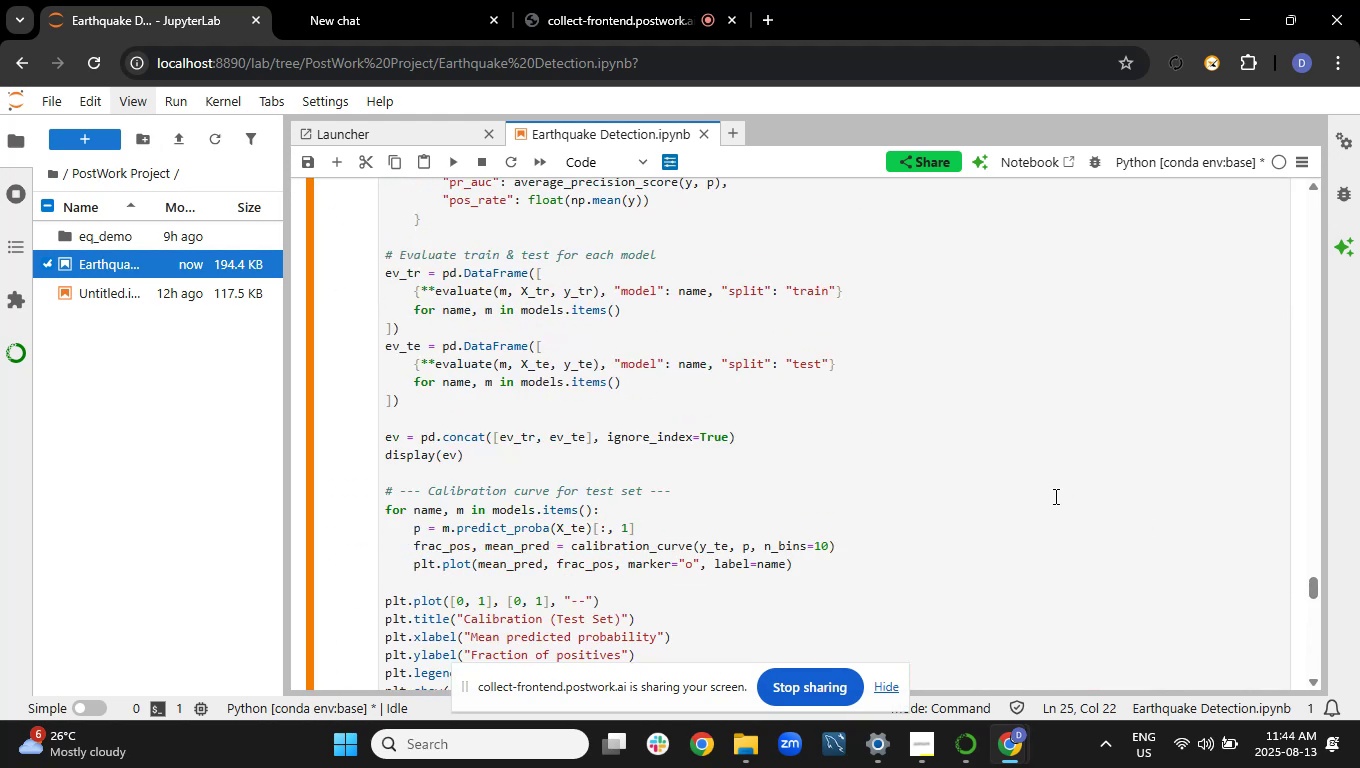 
left_click([1054, 496])
 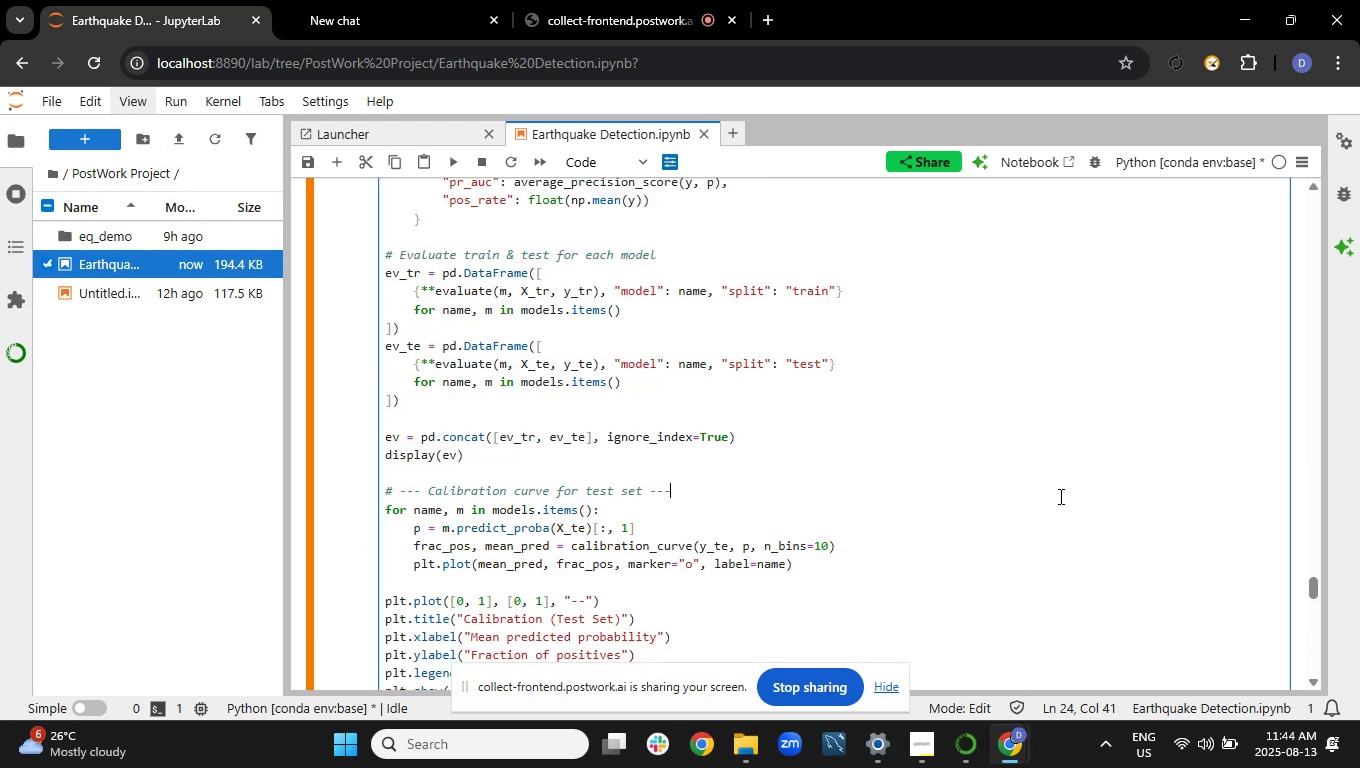 
scroll: coordinate [1074, 489], scroll_direction: up, amount: 10.0
 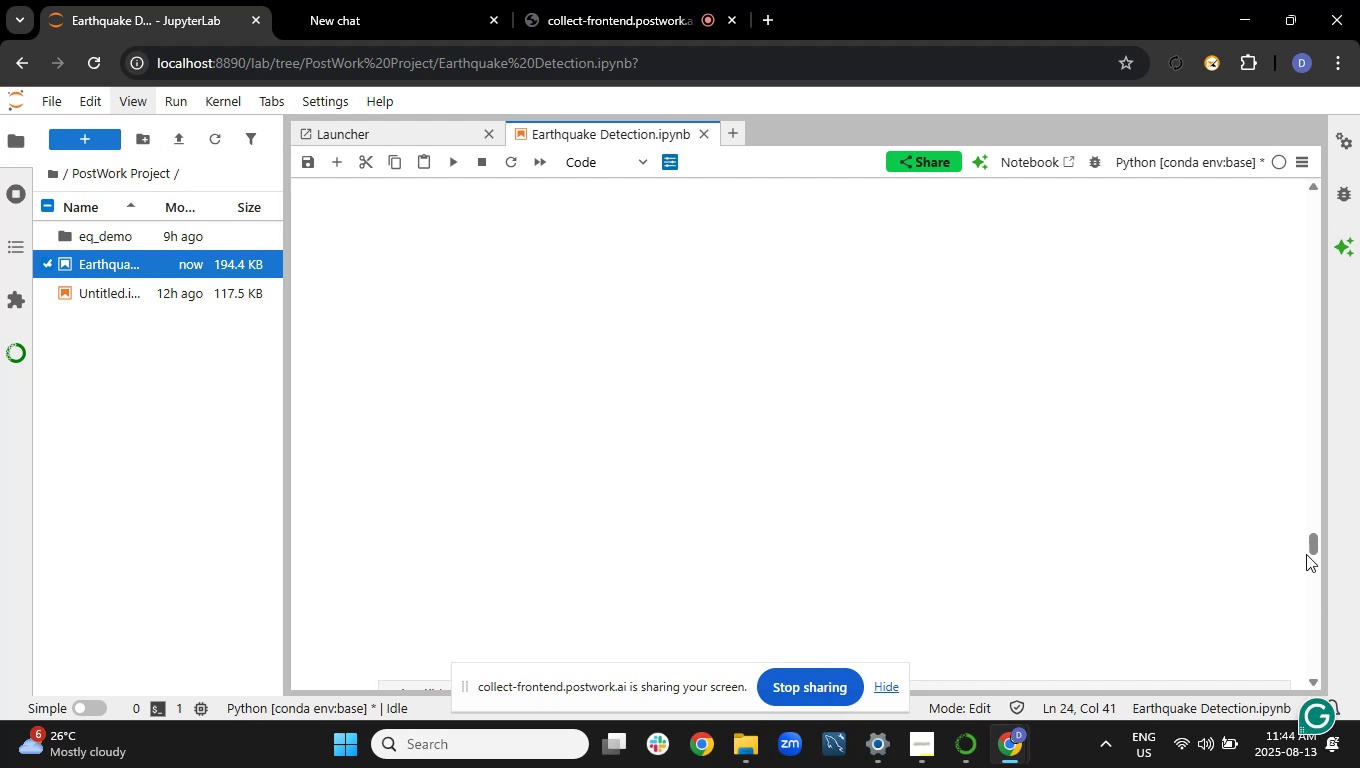 
left_click_drag(start_coordinate=[1316, 546], to_coordinate=[1341, 531])
 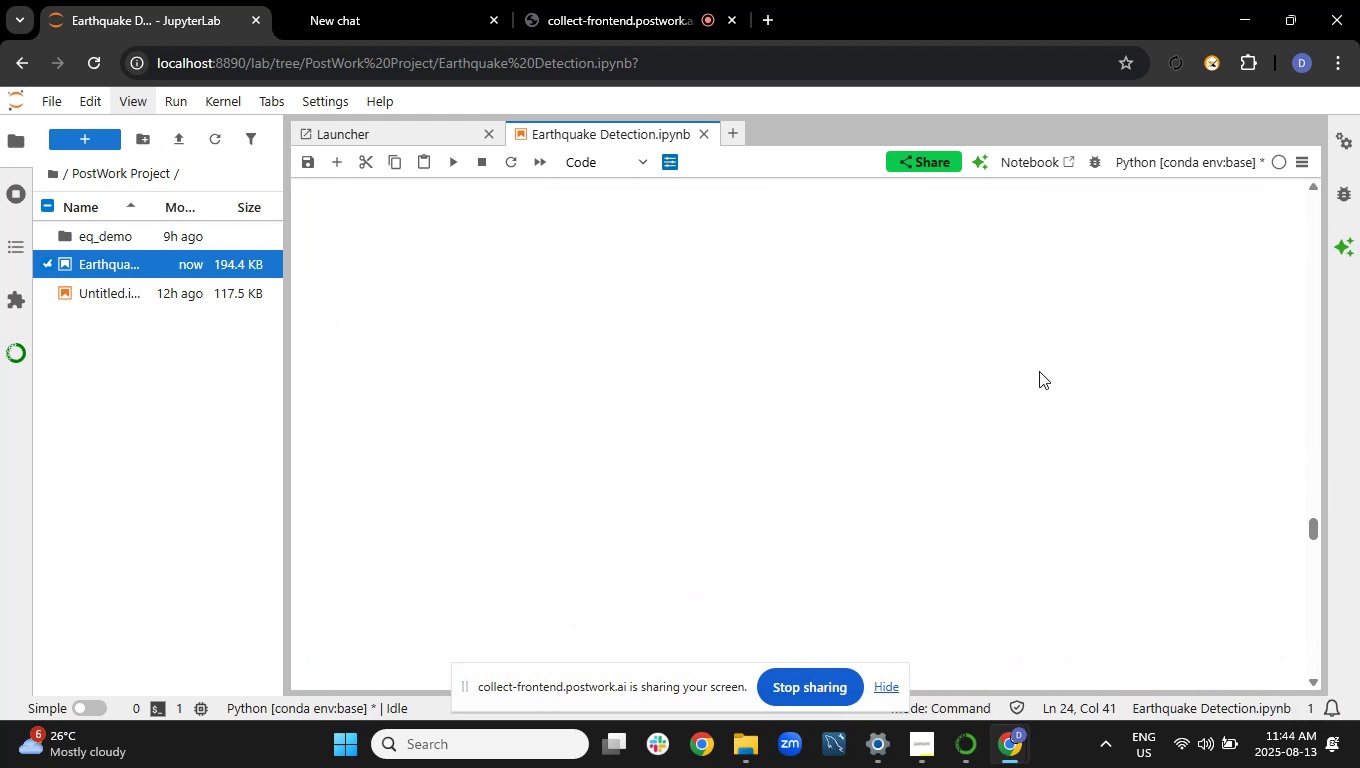 
scroll: coordinate [1048, 339], scroll_direction: up, amount: 25.0
 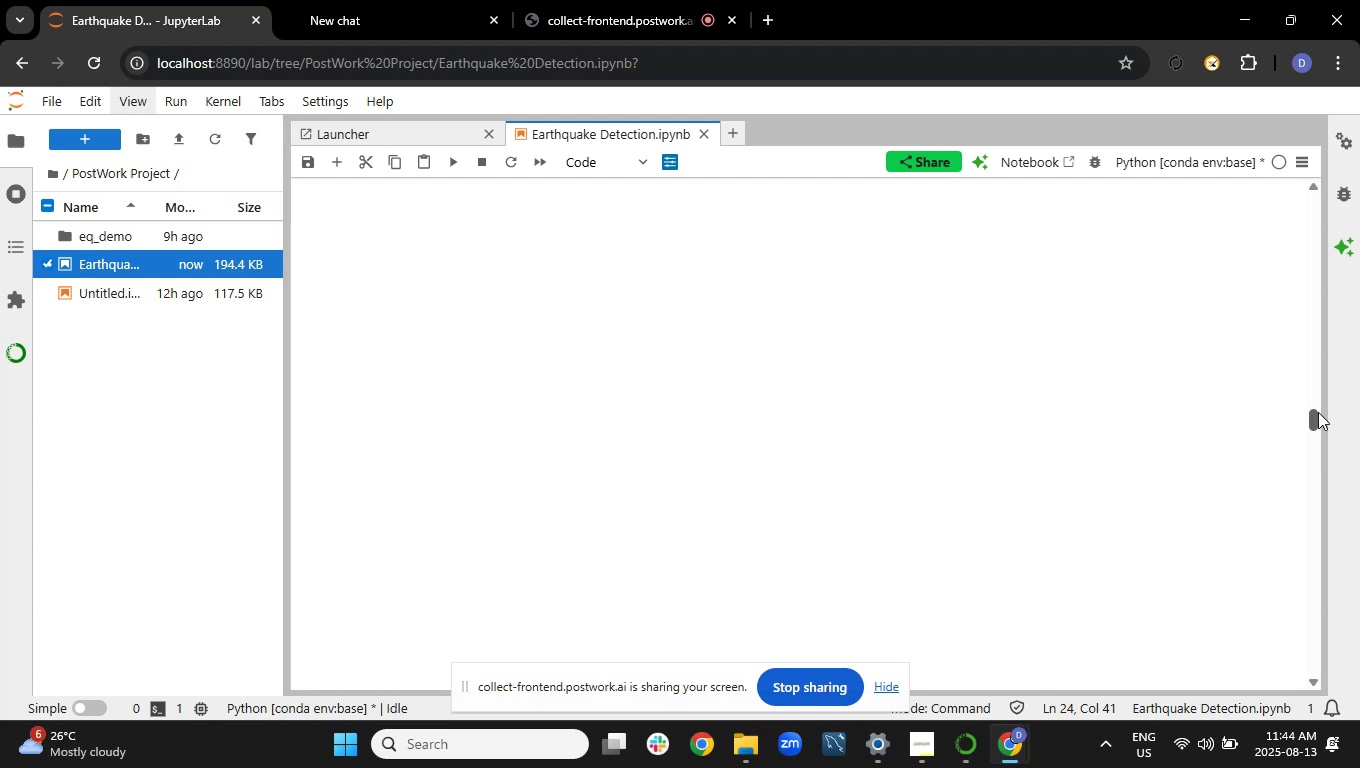 
left_click_drag(start_coordinate=[1318, 417], to_coordinate=[1313, 573])
 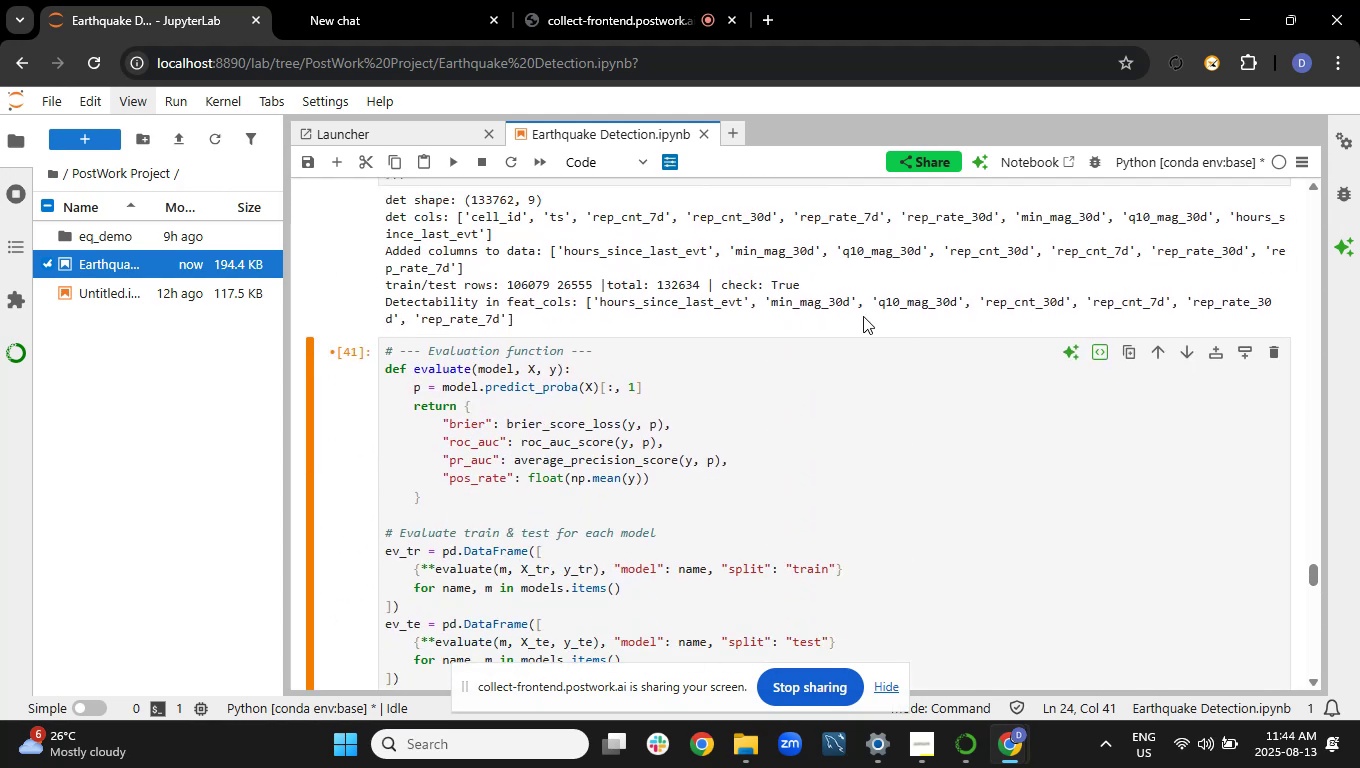 
left_click([863, 316])
 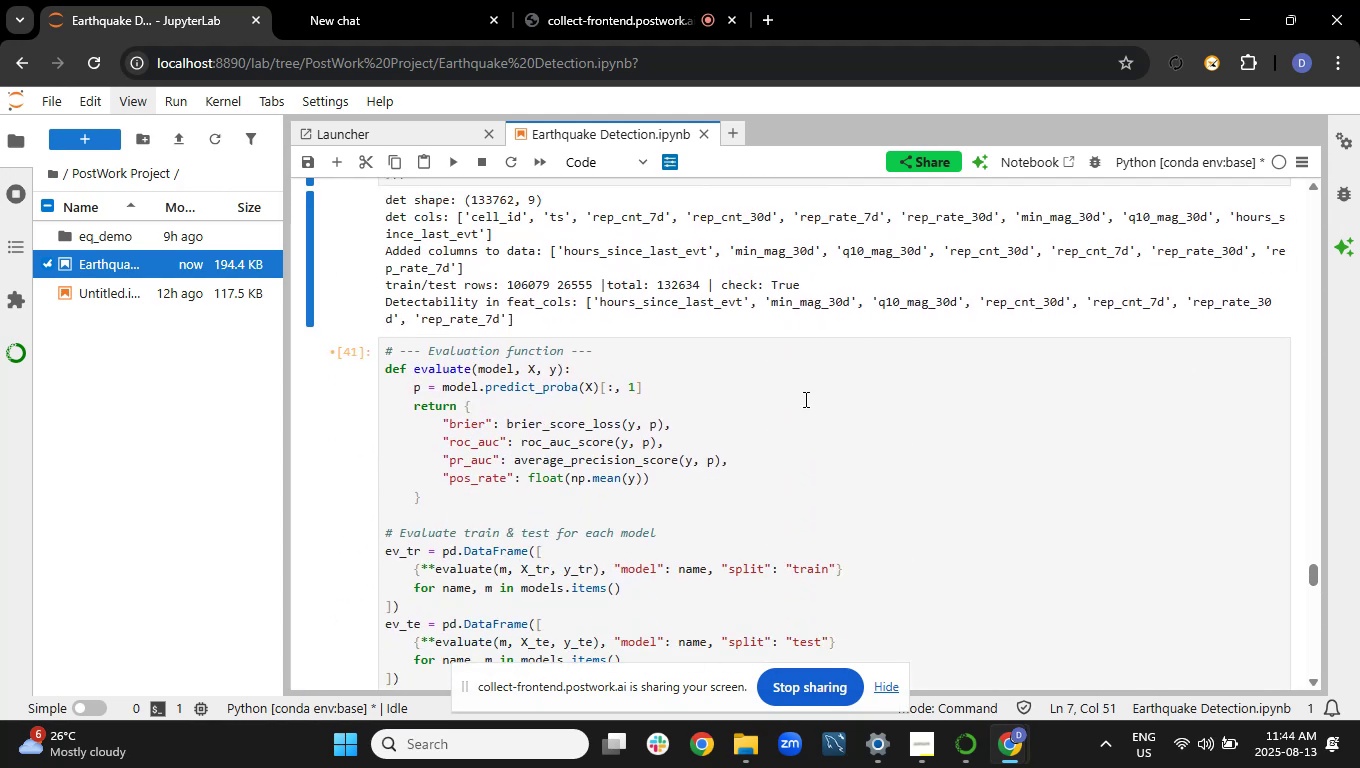 
left_click_drag(start_coordinate=[814, 437], to_coordinate=[821, 435])
 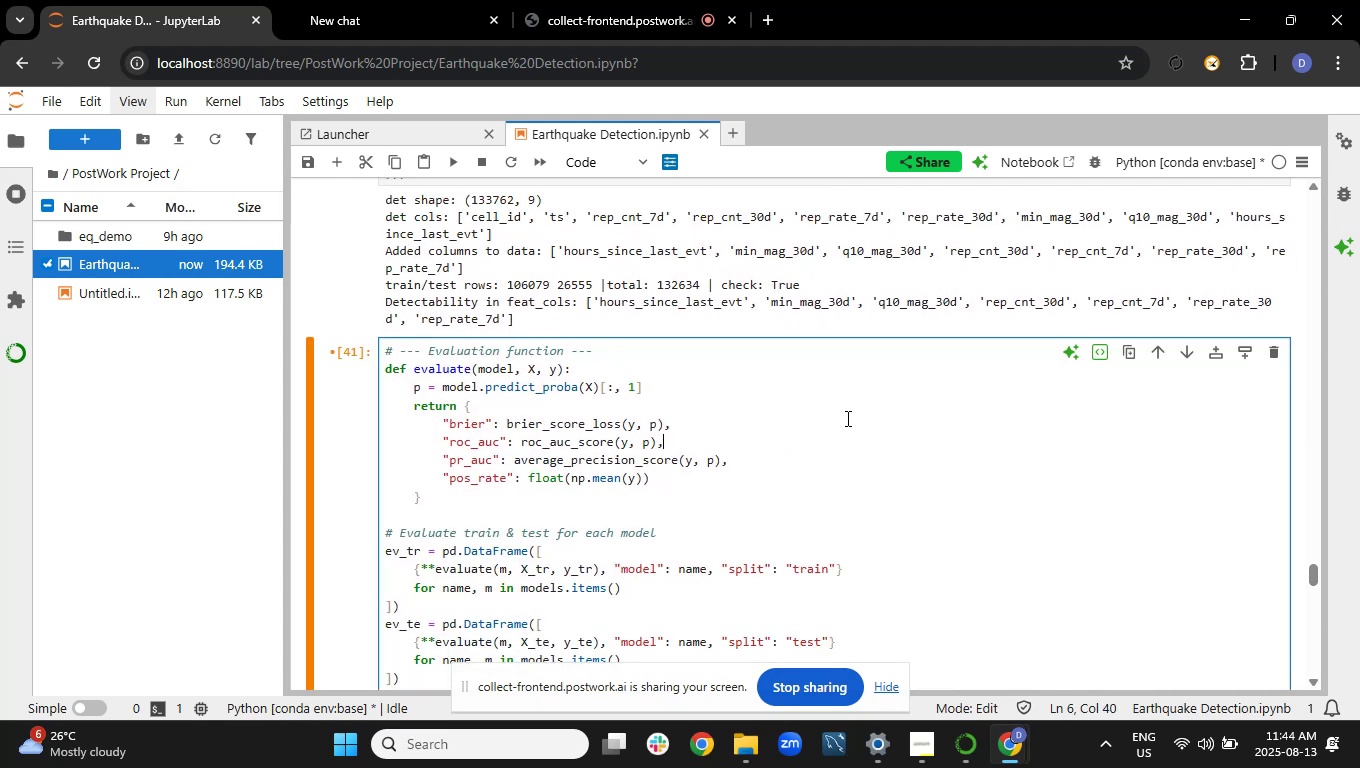 
scroll: coordinate [864, 411], scroll_direction: down, amount: 8.0
 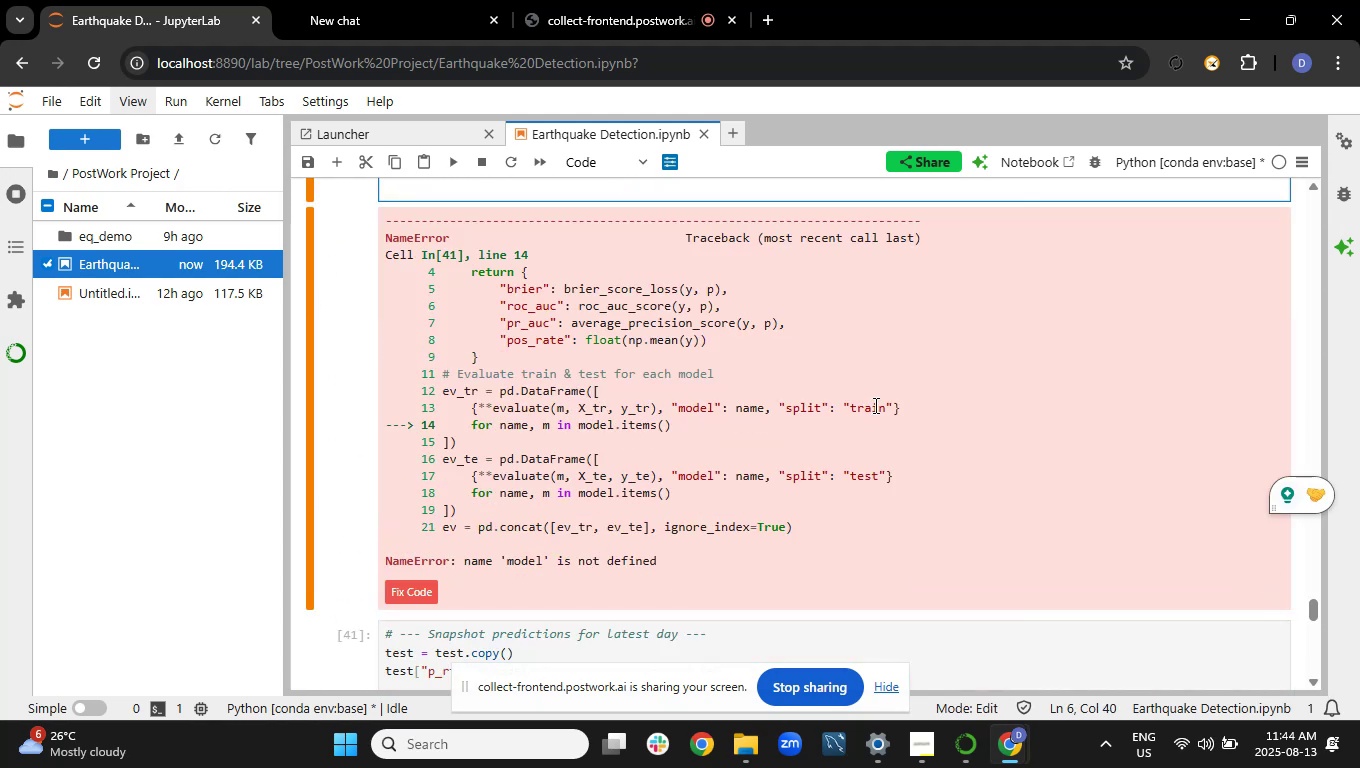 
scroll: coordinate [891, 391], scroll_direction: up, amount: 13.0
 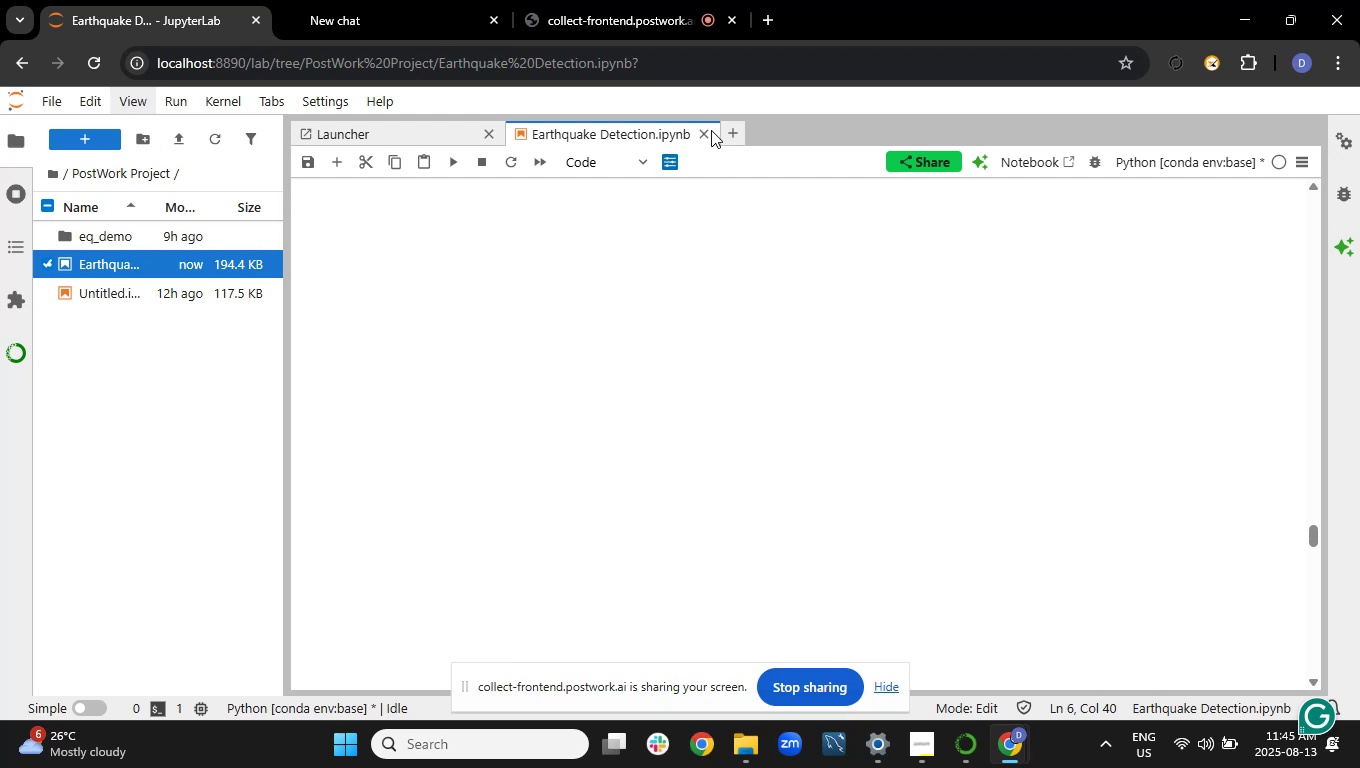 
left_click([707, 132])
 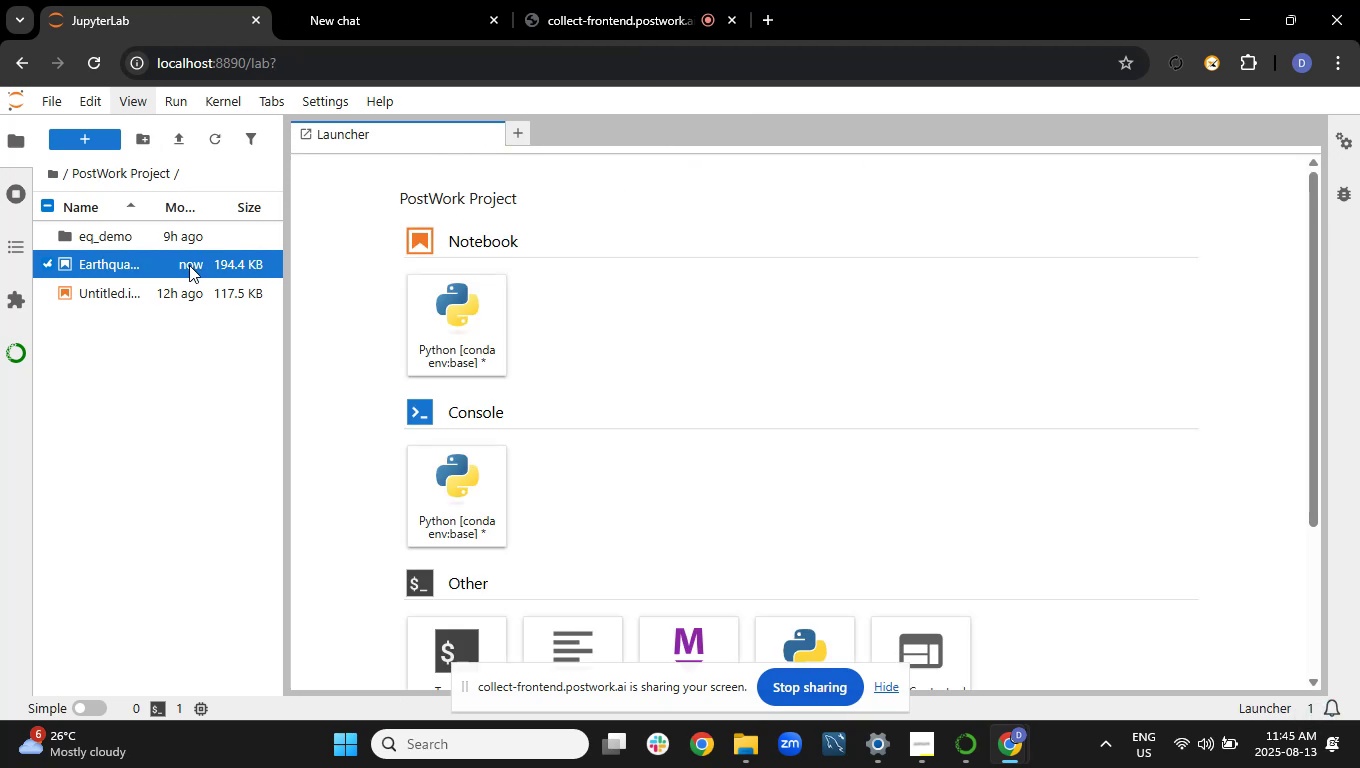 
double_click([189, 265])
 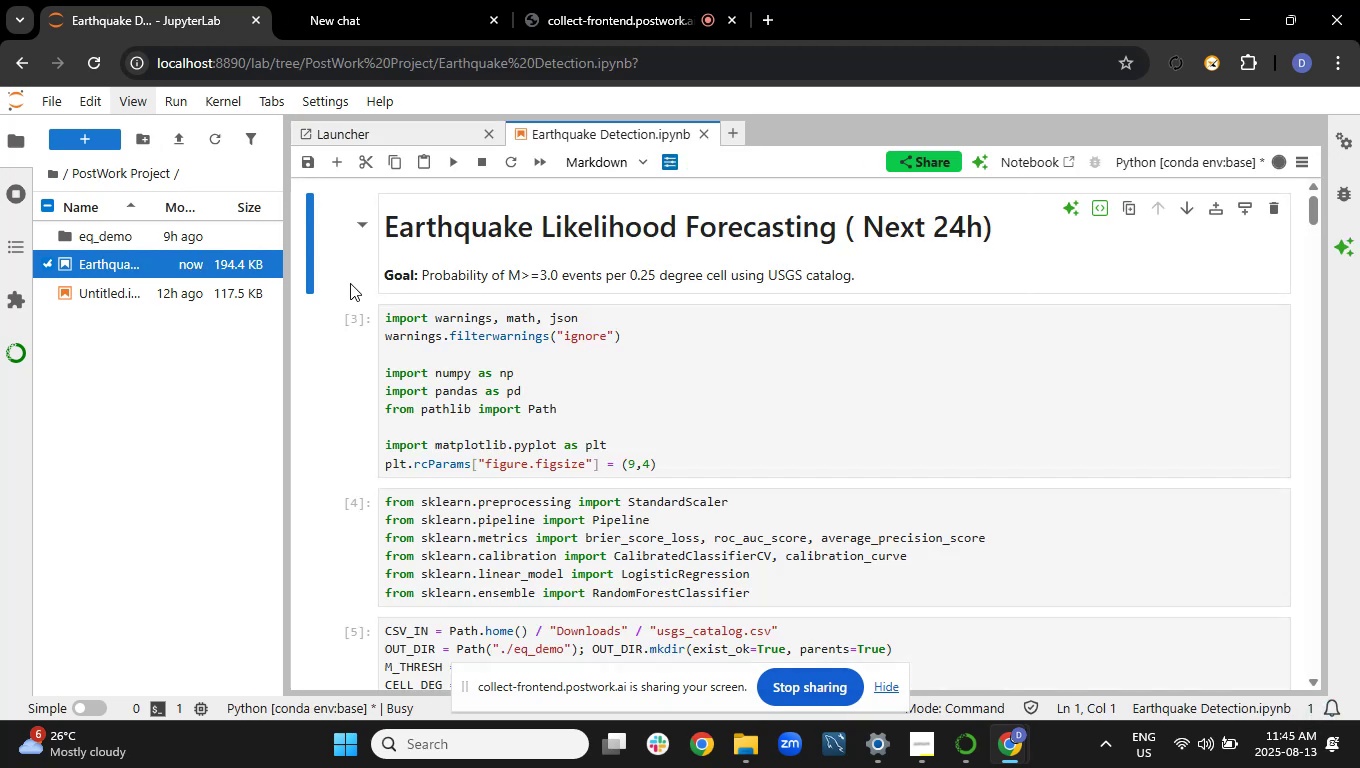 
scroll: coordinate [920, 481], scroll_direction: down, amount: 25.0
 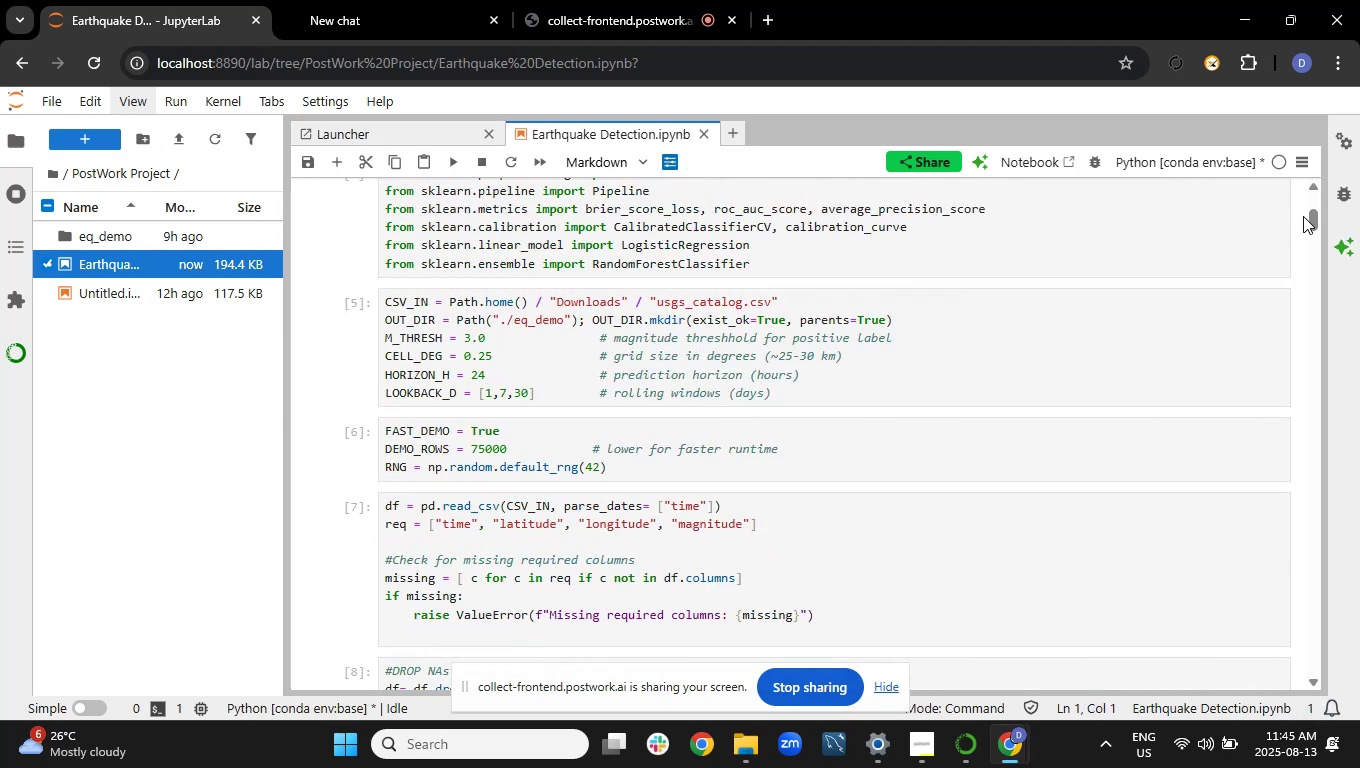 
left_click_drag(start_coordinate=[1313, 217], to_coordinate=[1325, 597])
 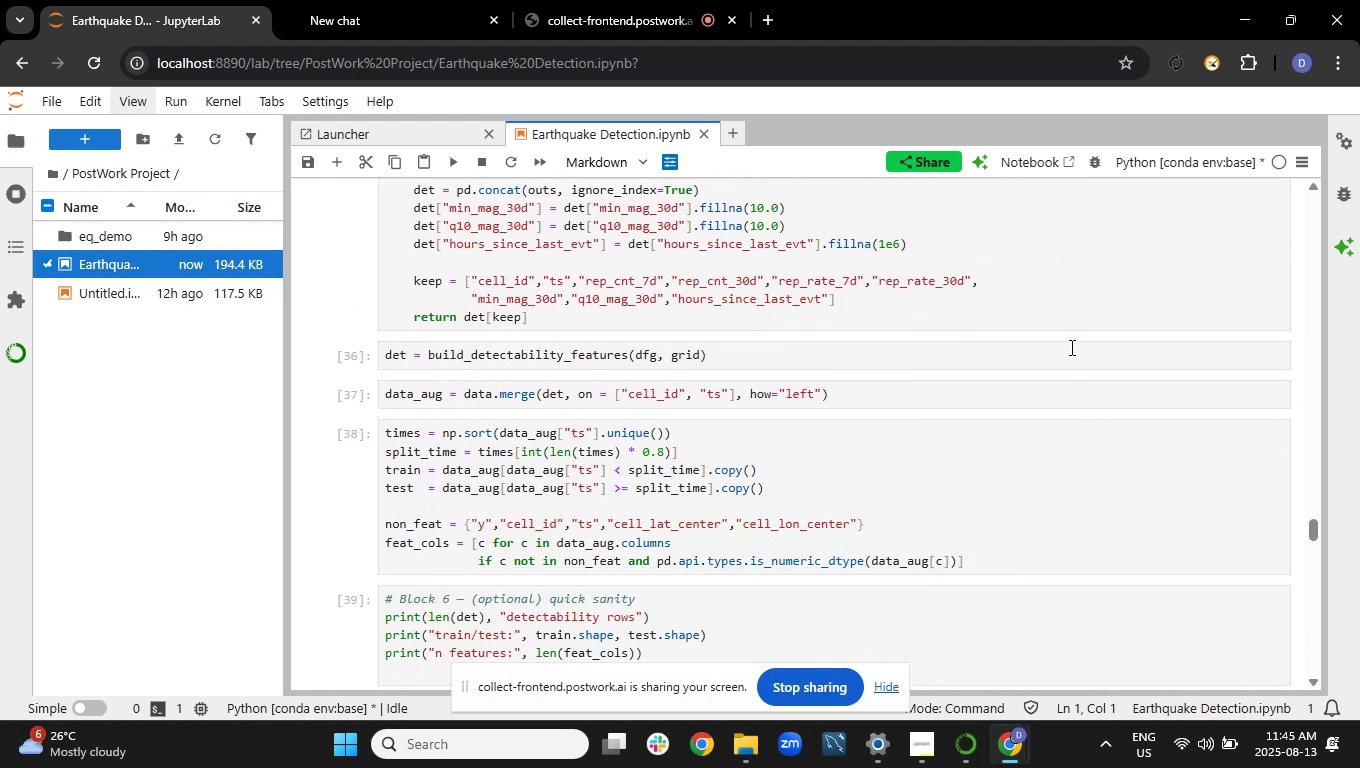 
scroll: coordinate [1070, 347], scroll_direction: down, amount: 3.0
 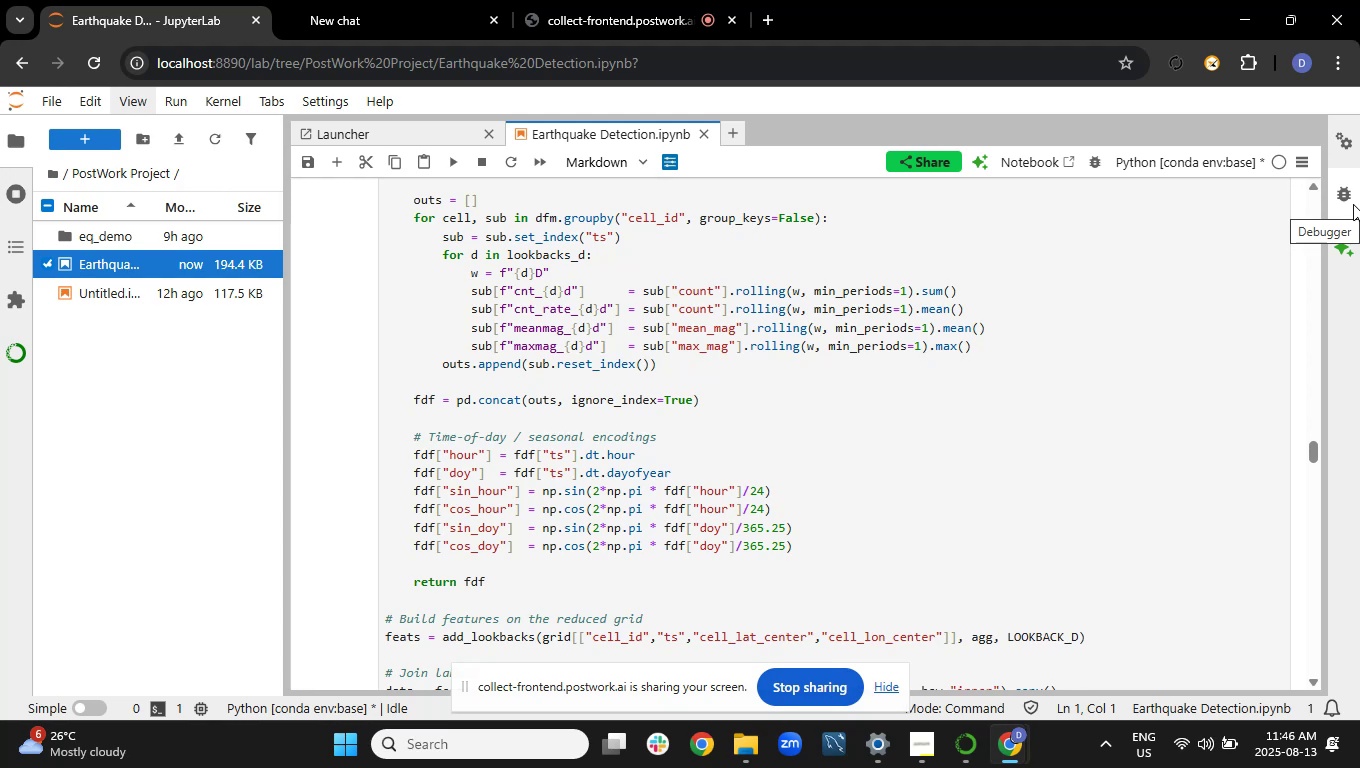 
wait(65.28)
 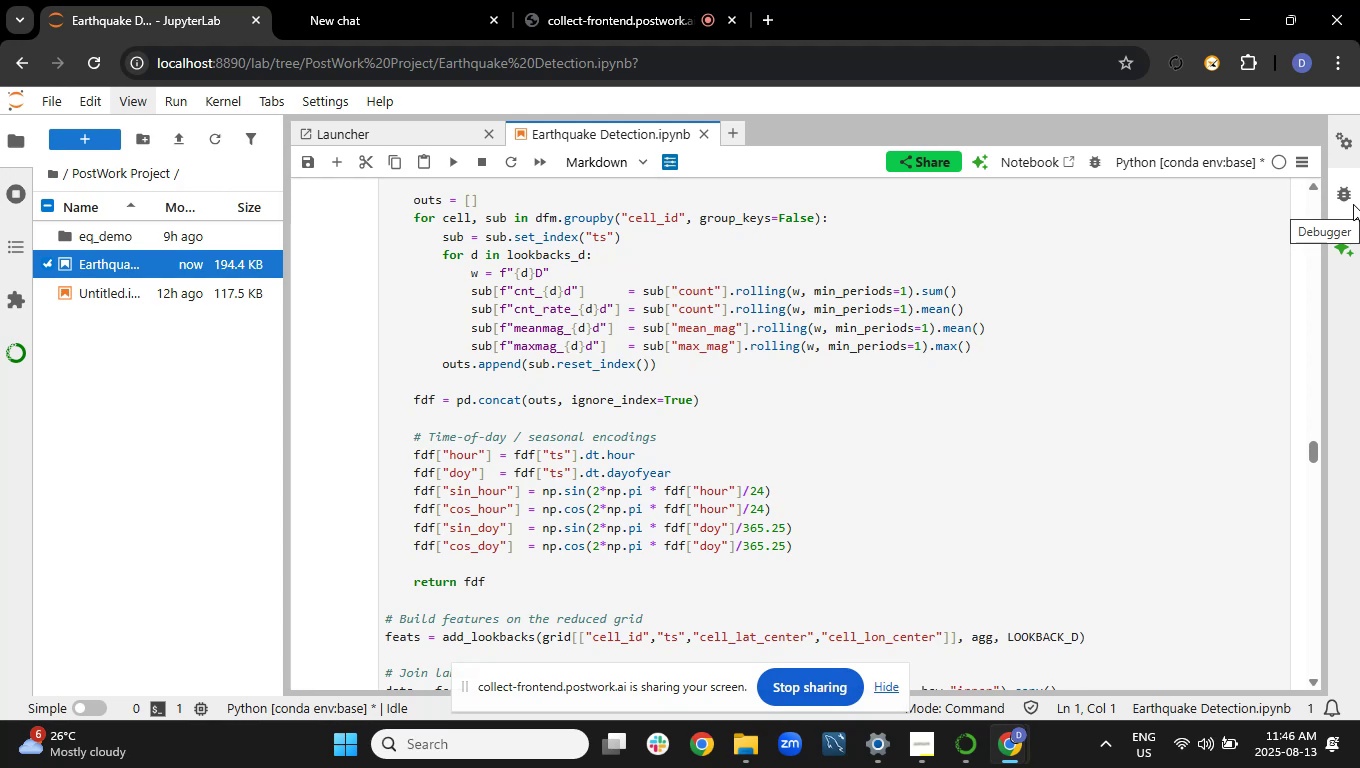 
scroll: coordinate [753, 411], scroll_direction: up, amount: 3.0
 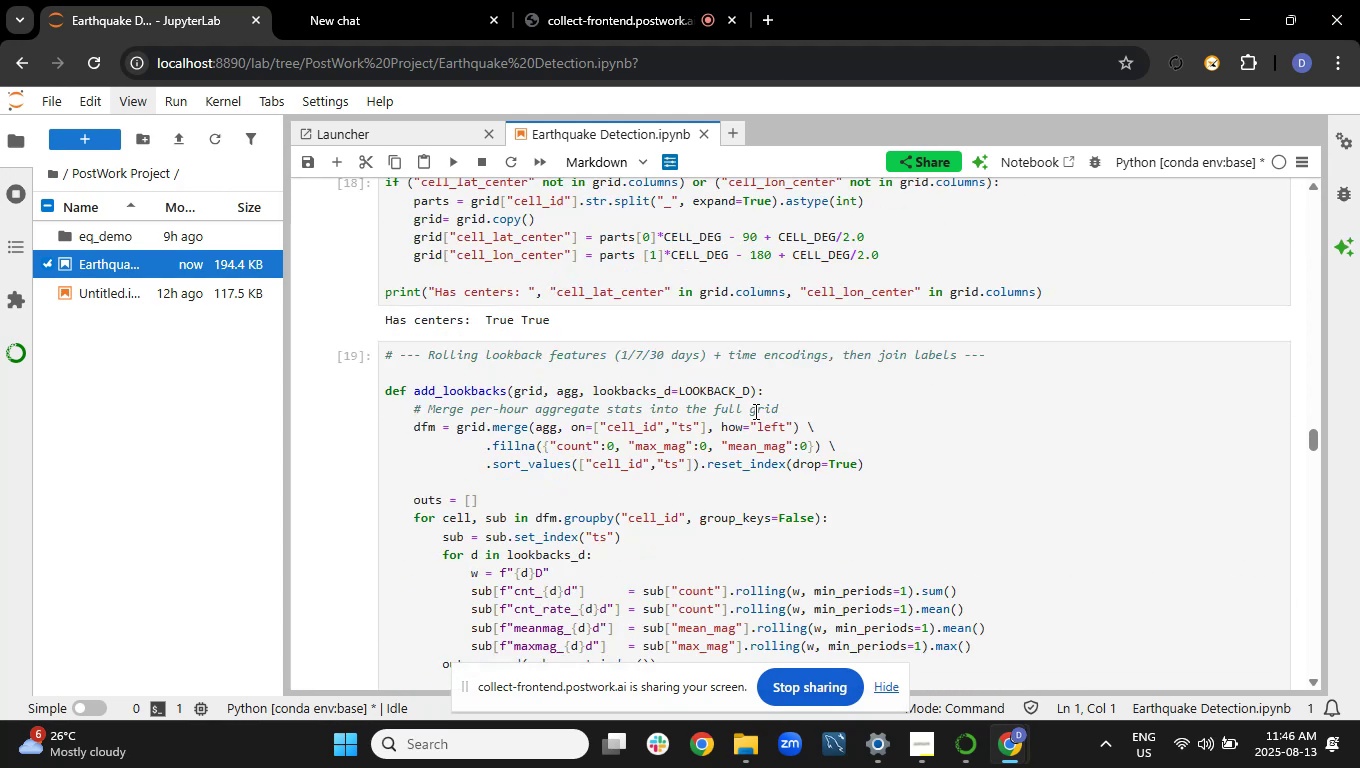 
scroll: coordinate [754, 411], scroll_direction: down, amount: 4.0
 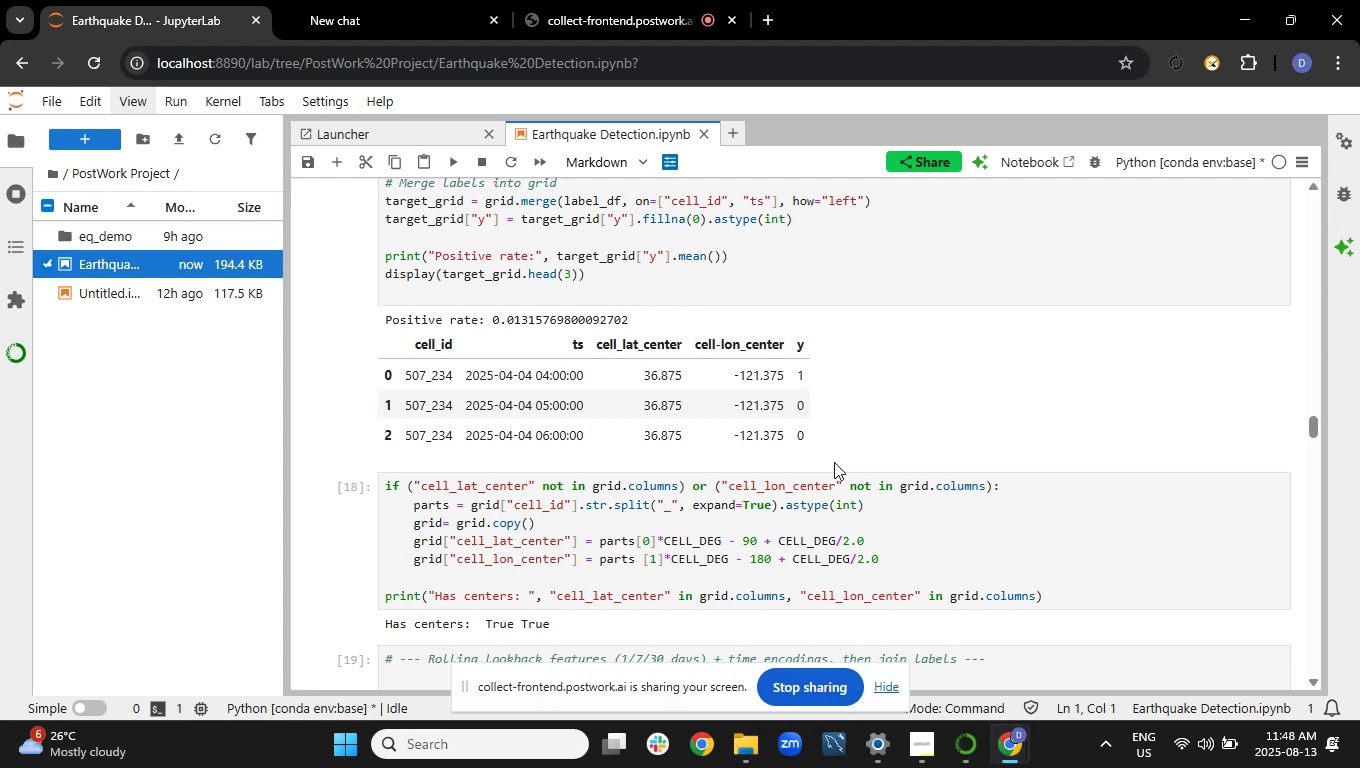 
wait(102.0)
 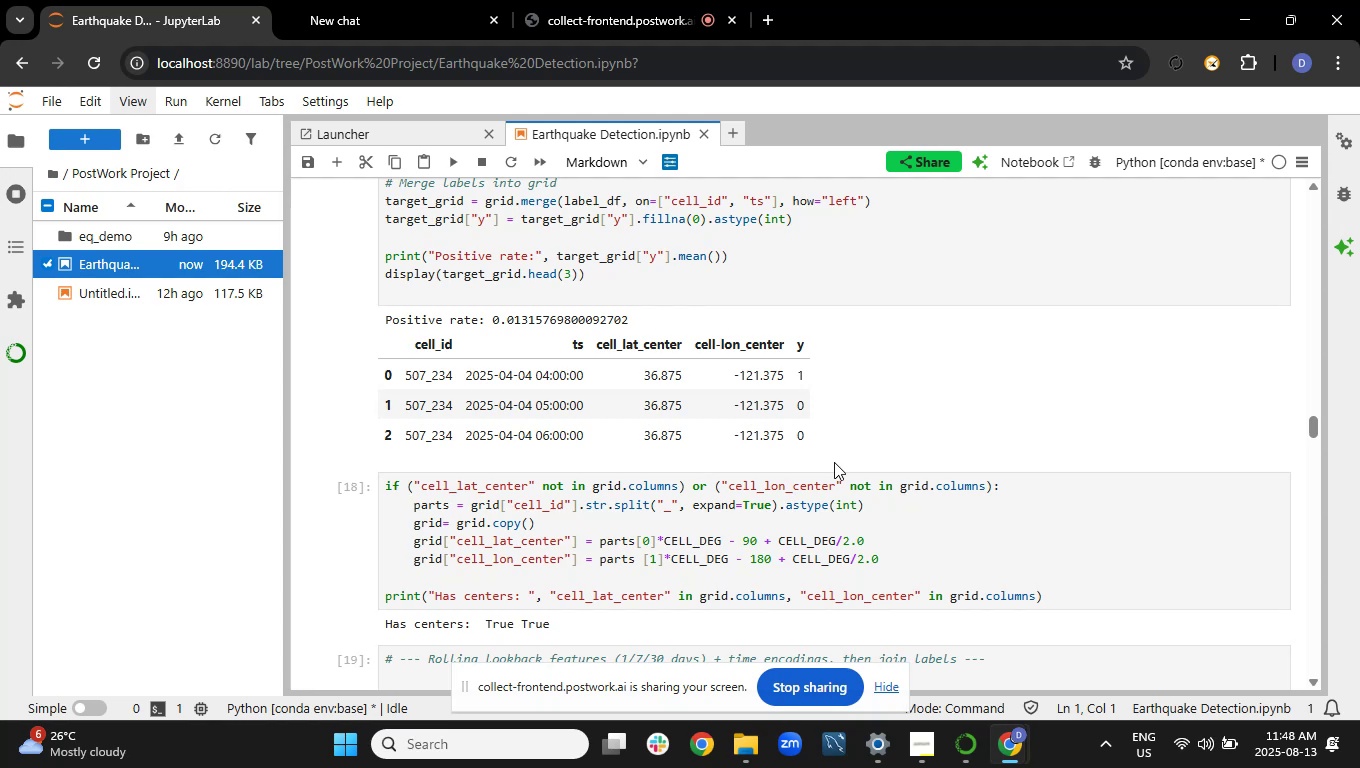 
scroll: coordinate [676, 519], scroll_direction: down, amount: 6.0
 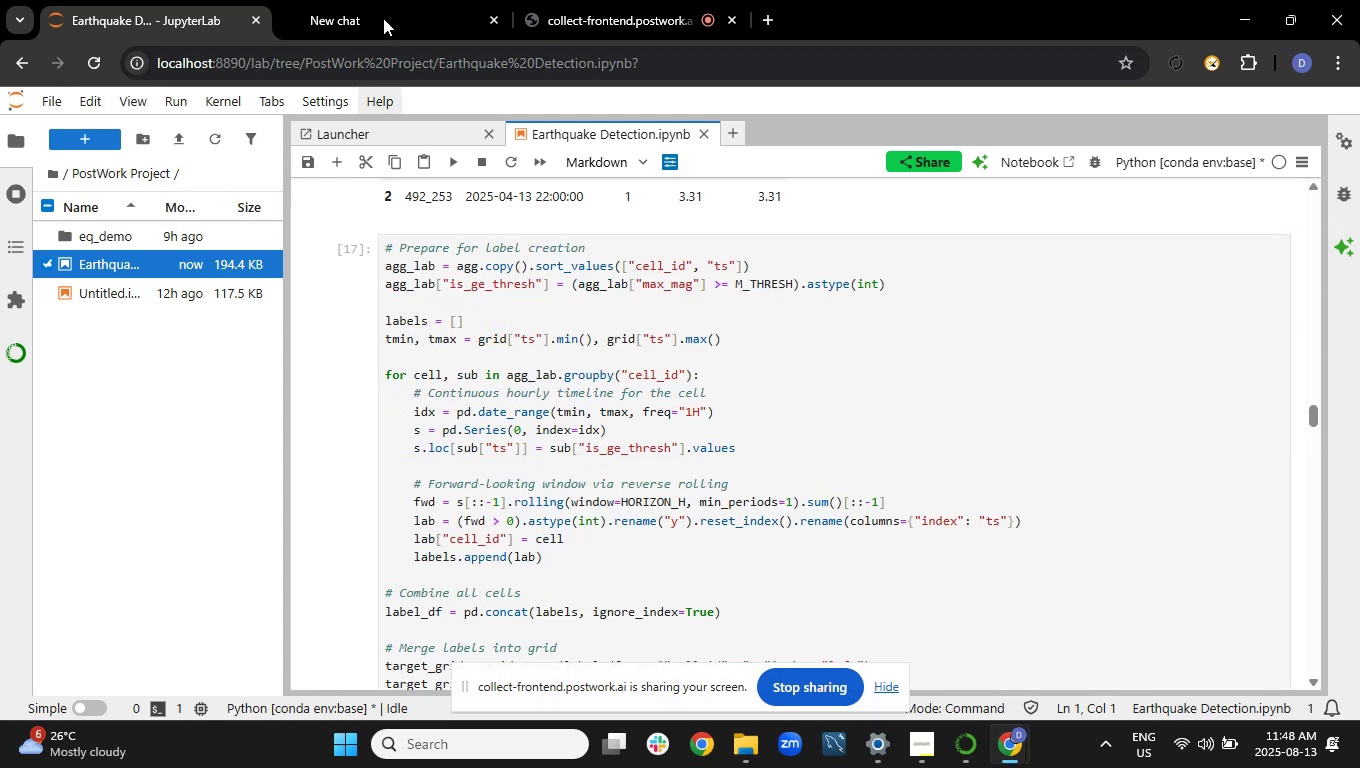 
left_click([364, 0])
 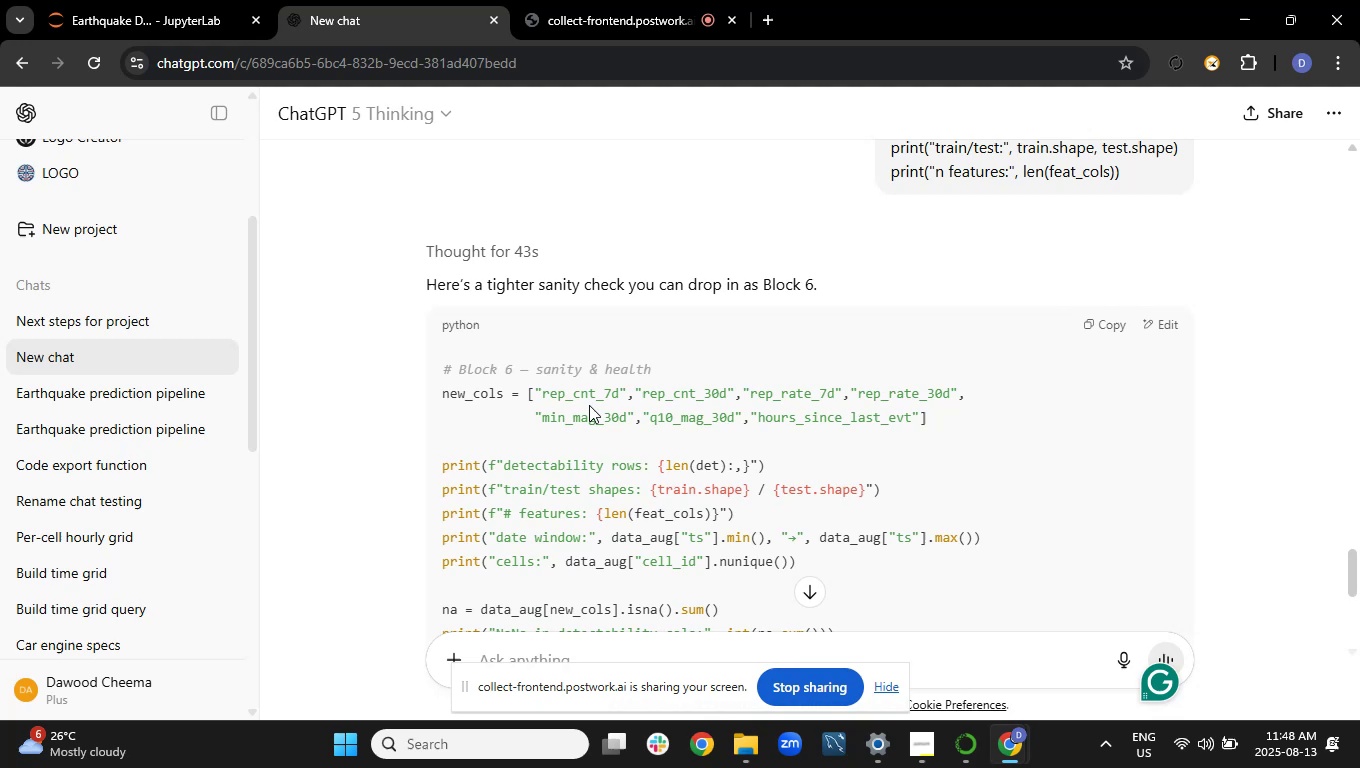 
scroll: coordinate [593, 406], scroll_direction: down, amount: 1.0
 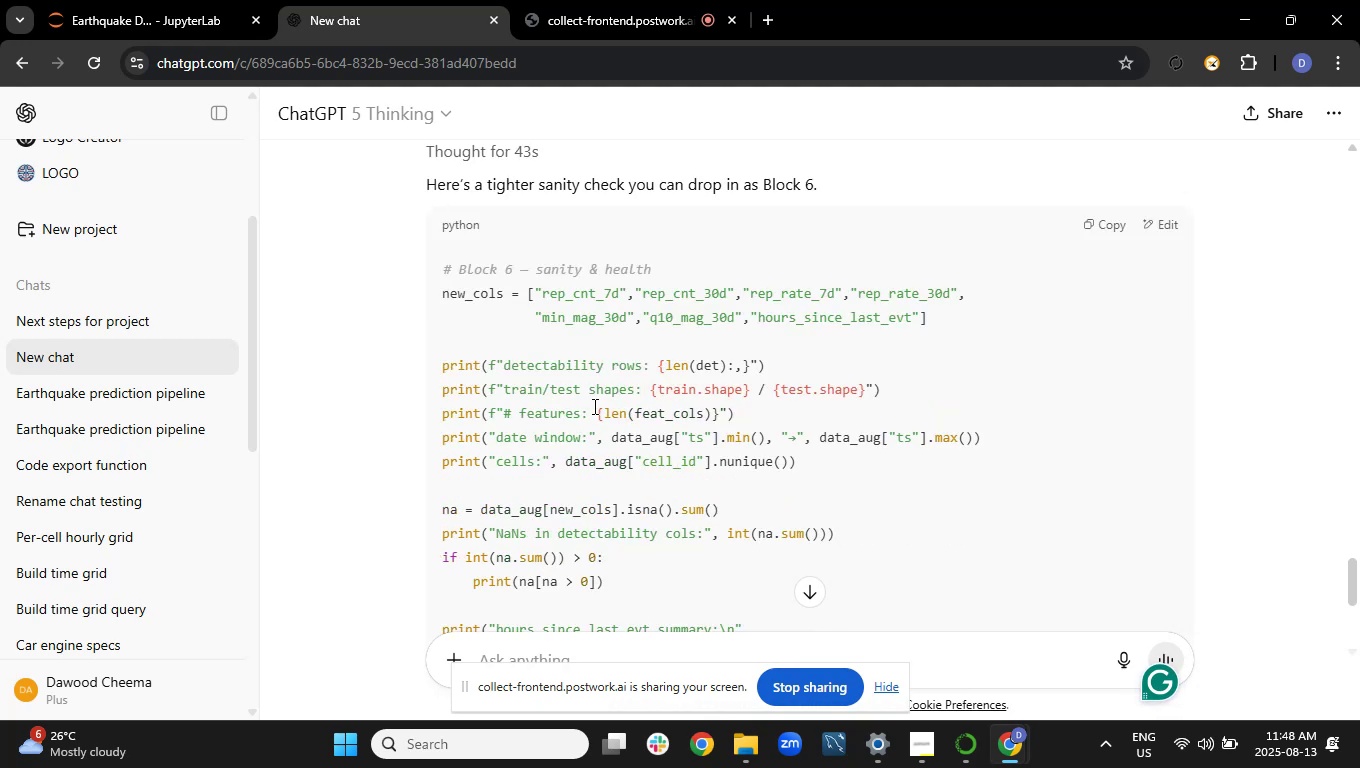 
wait(7.84)
 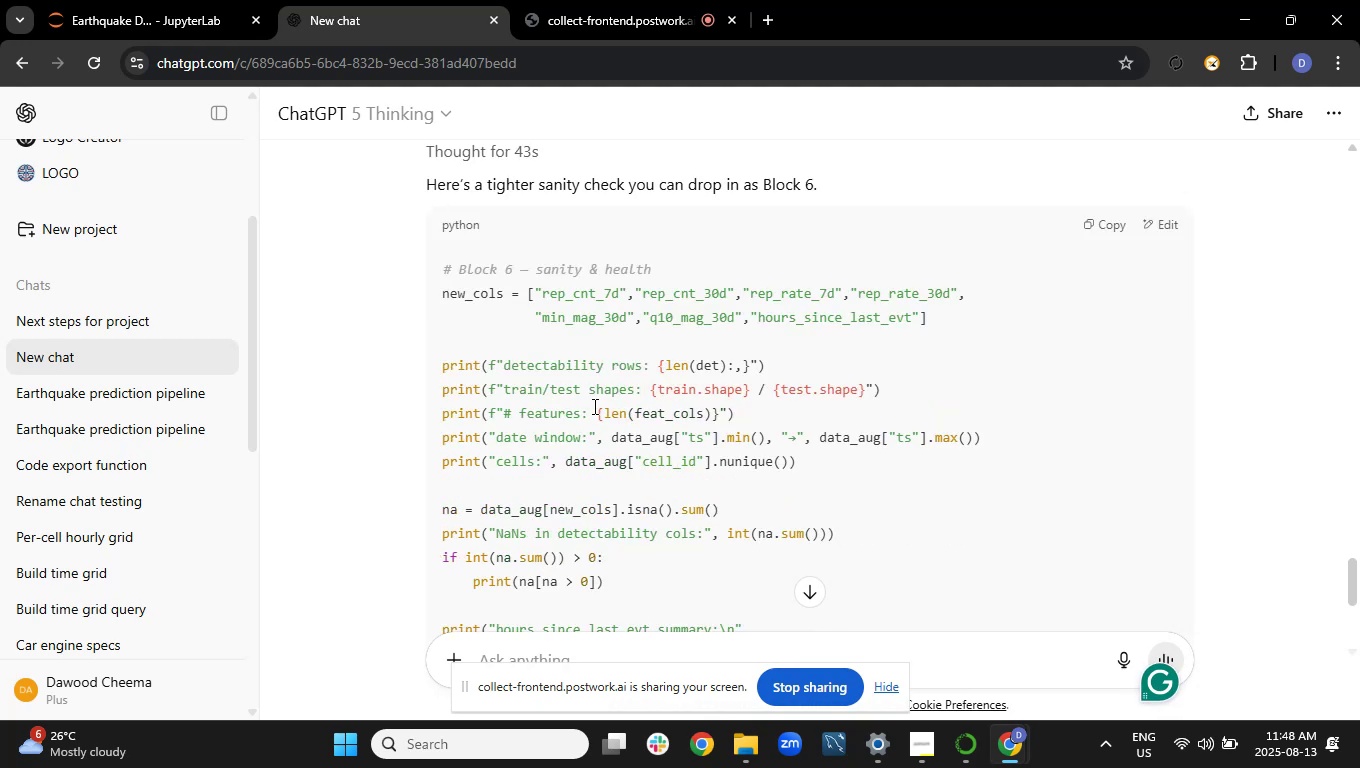 
scroll: coordinate [830, 411], scroll_direction: down, amount: 5.0
 